 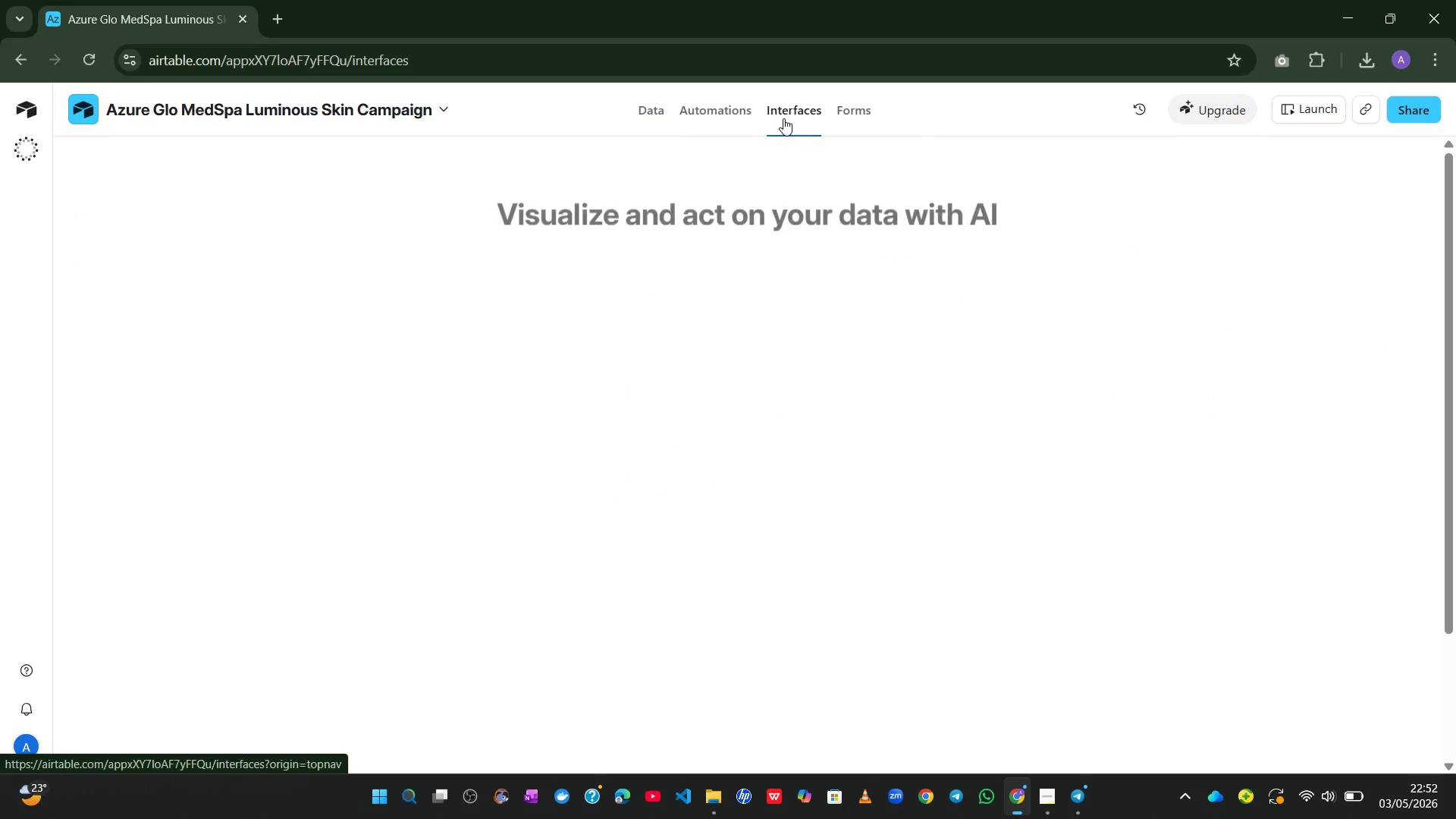 
left_click([800, 329])
 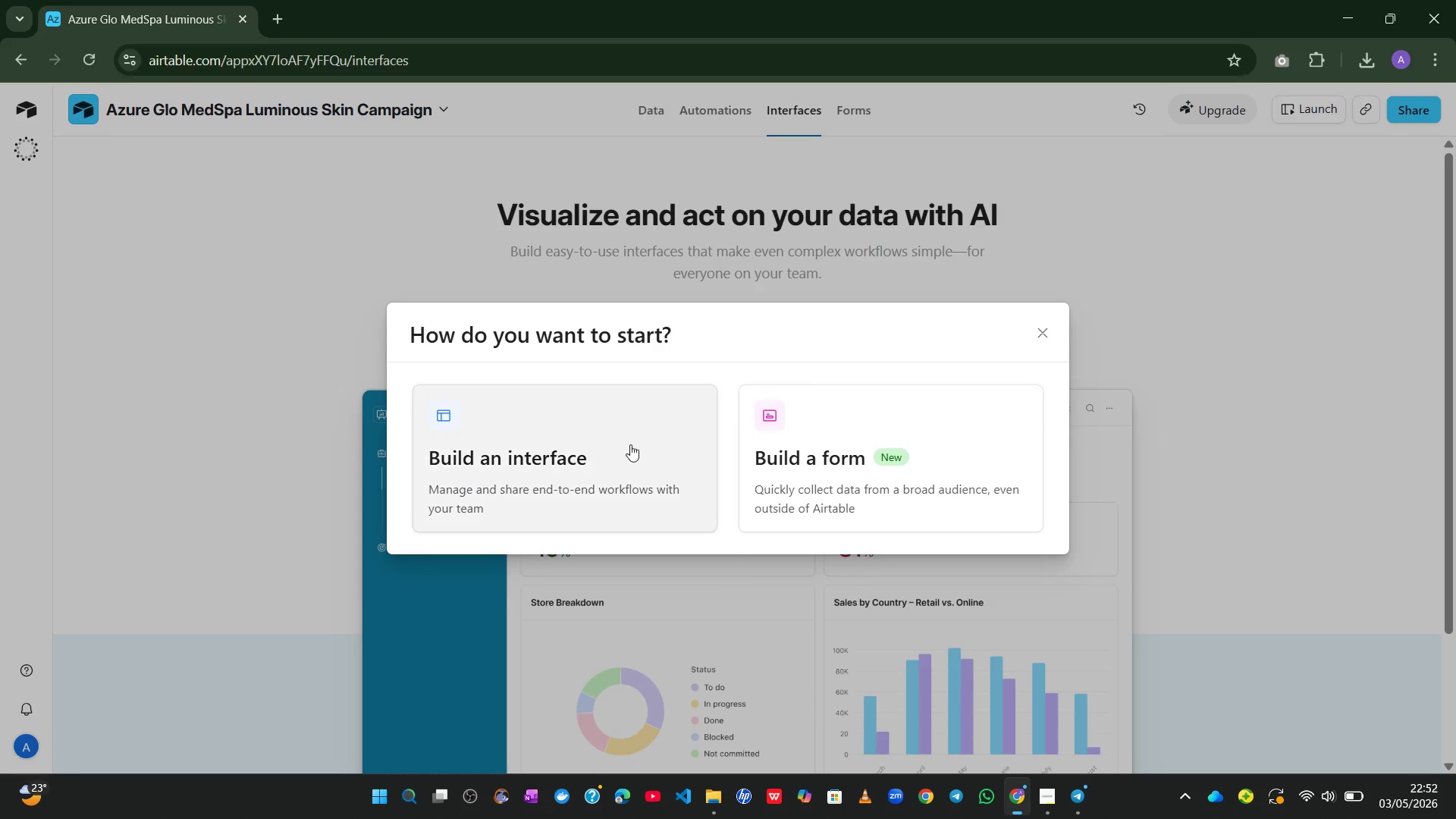 
left_click([548, 479])
 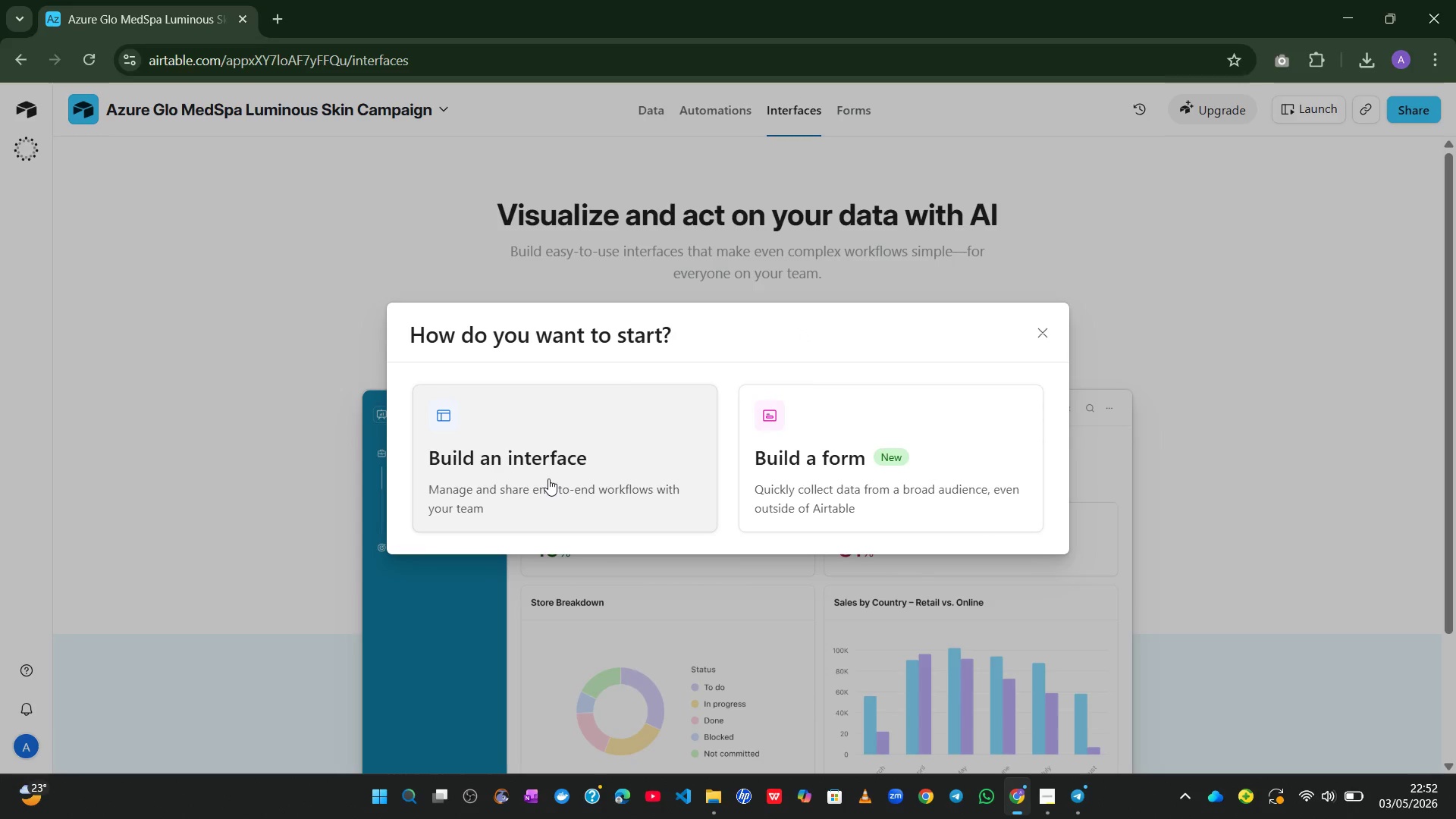 
mouse_move([569, 462])
 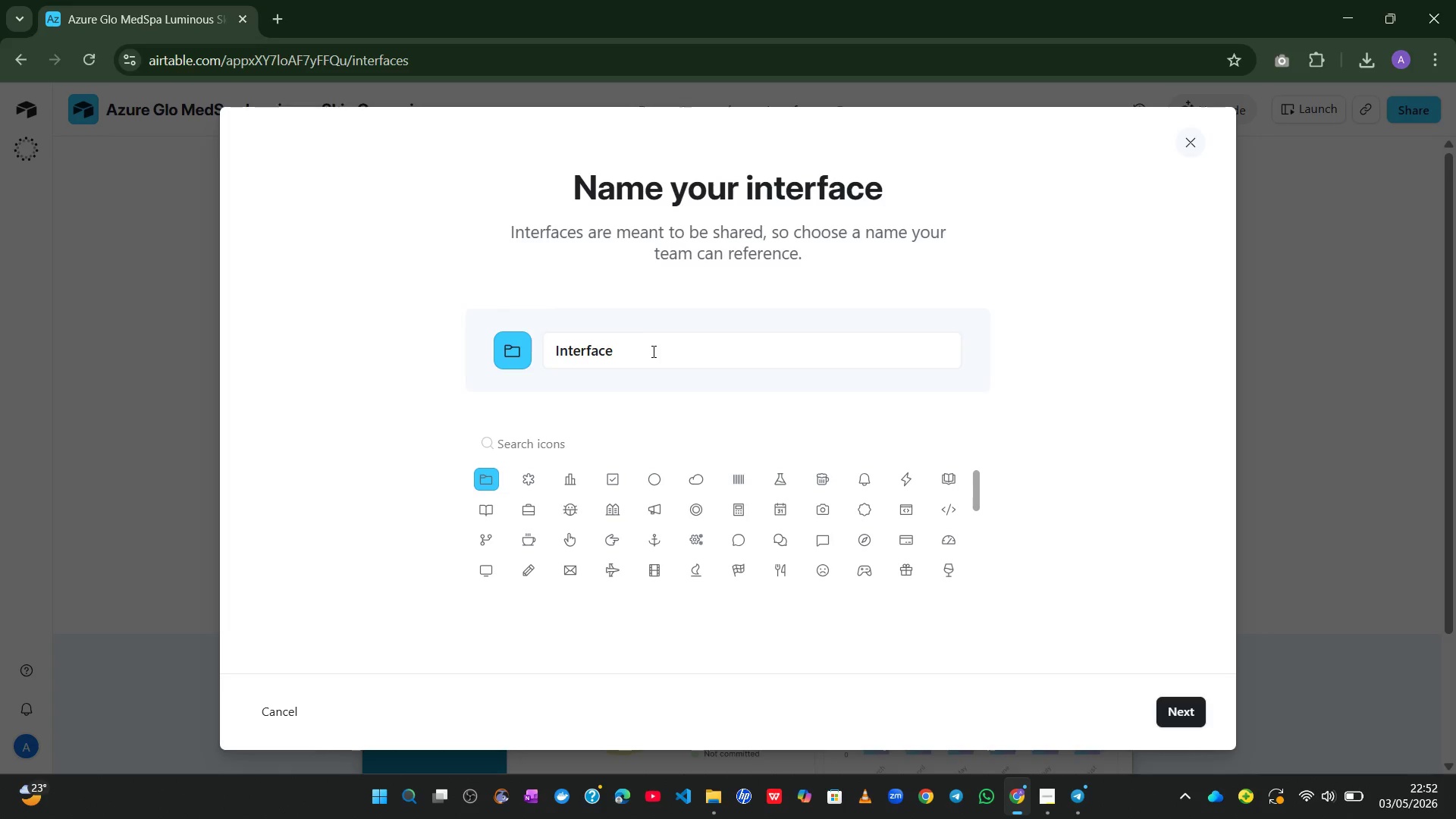 
left_click([652, 351])
 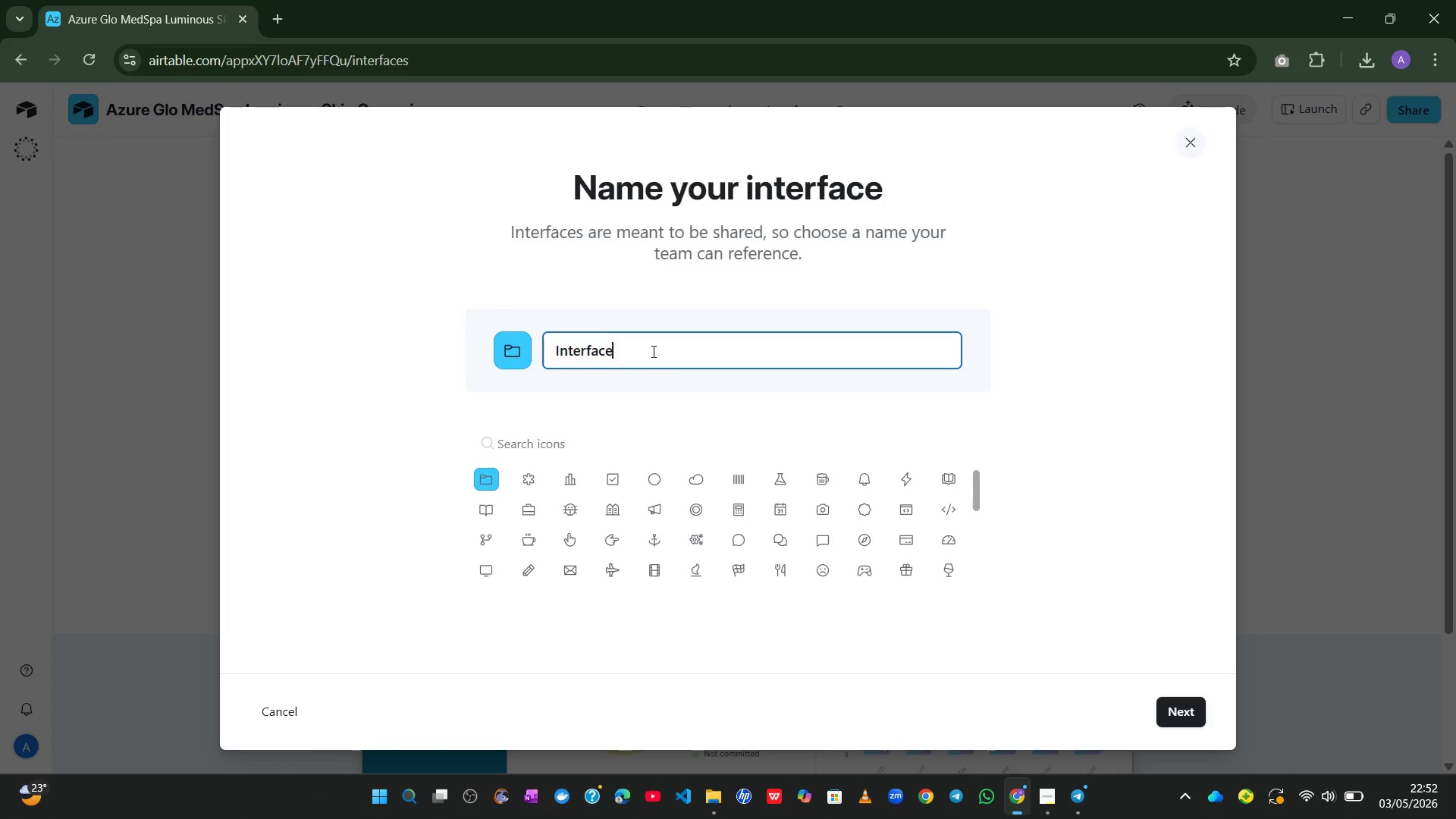 
key(Control+A)
 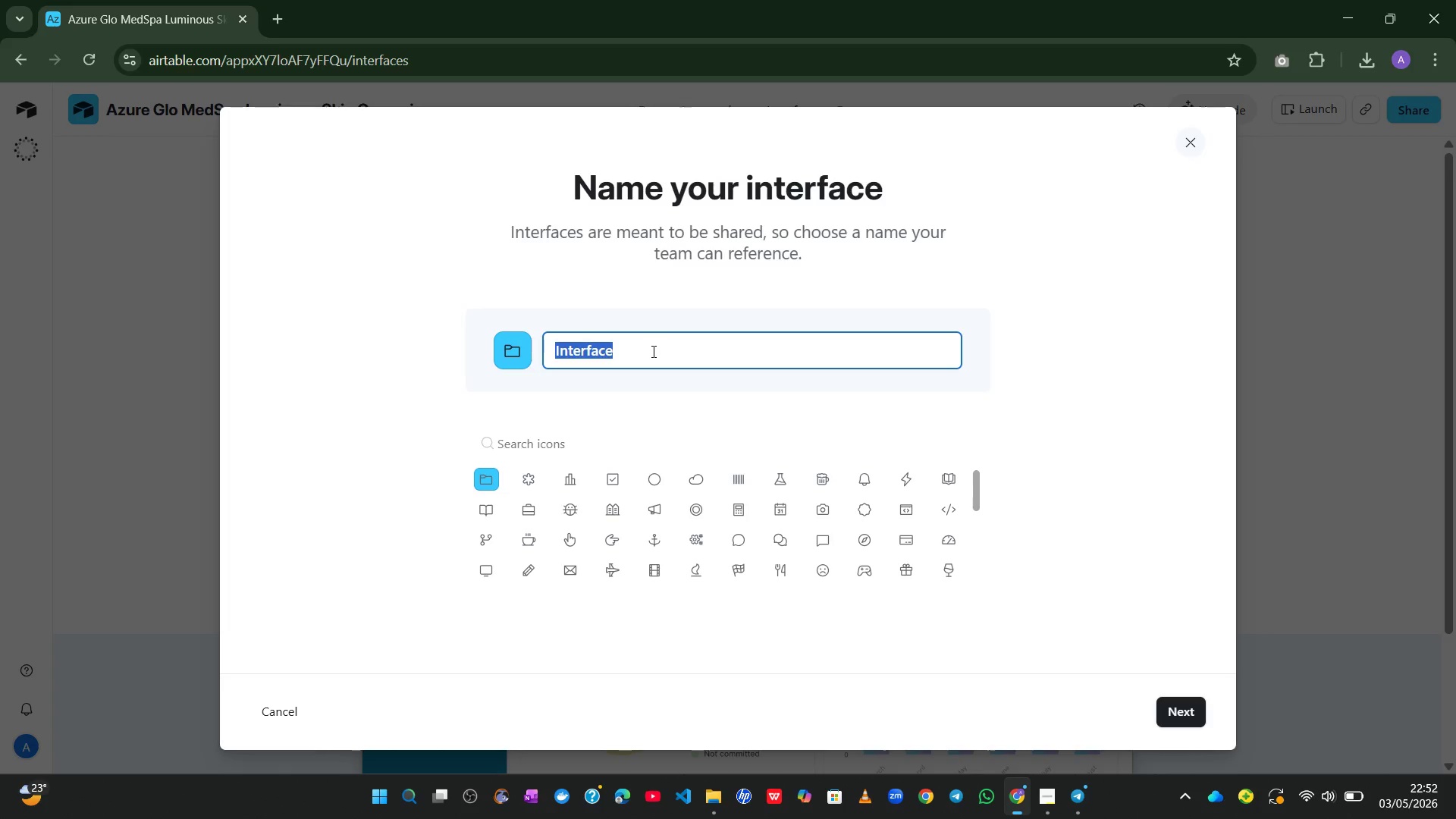 
type(Campa)
 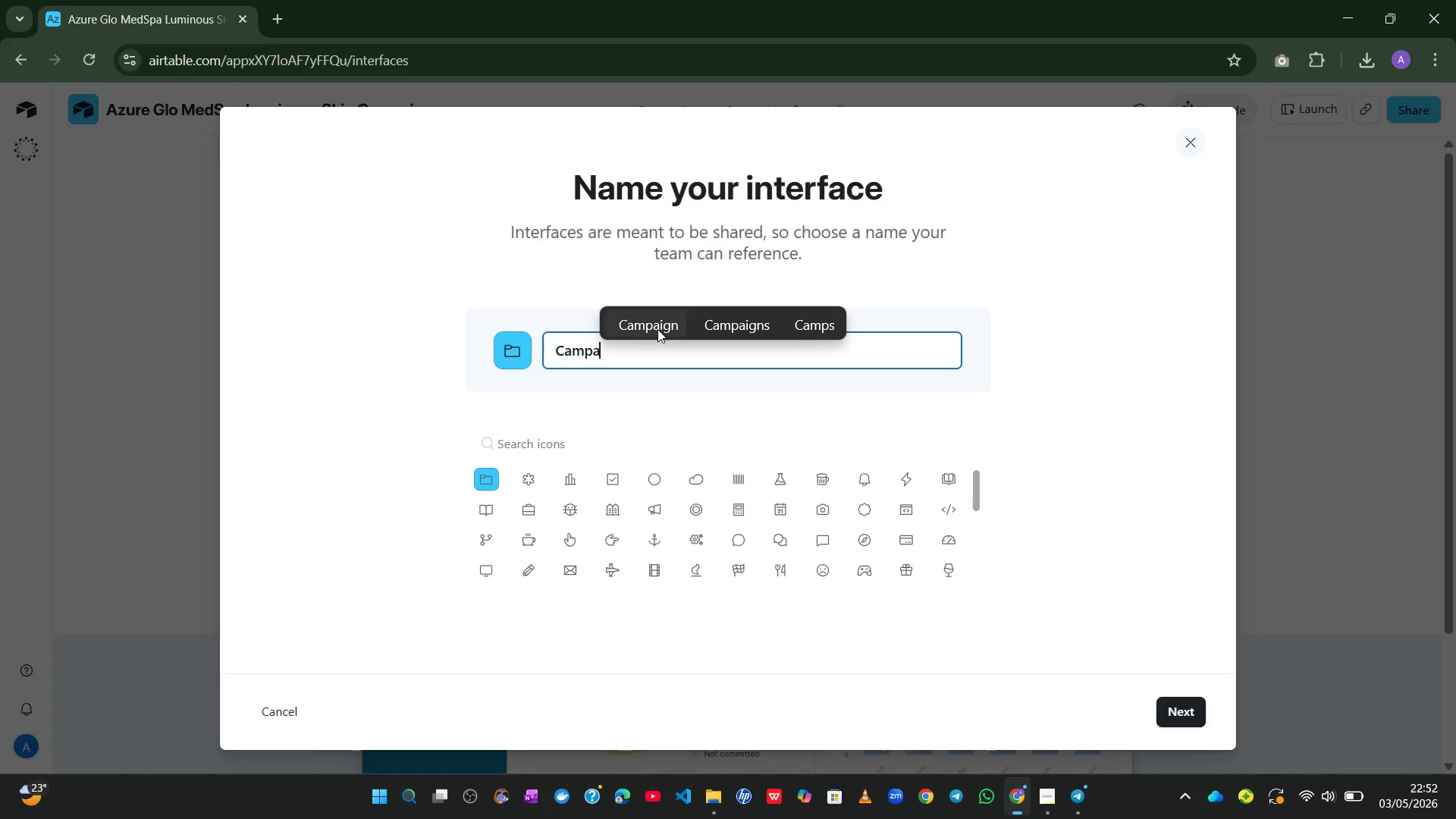 
left_click([663, 318])
 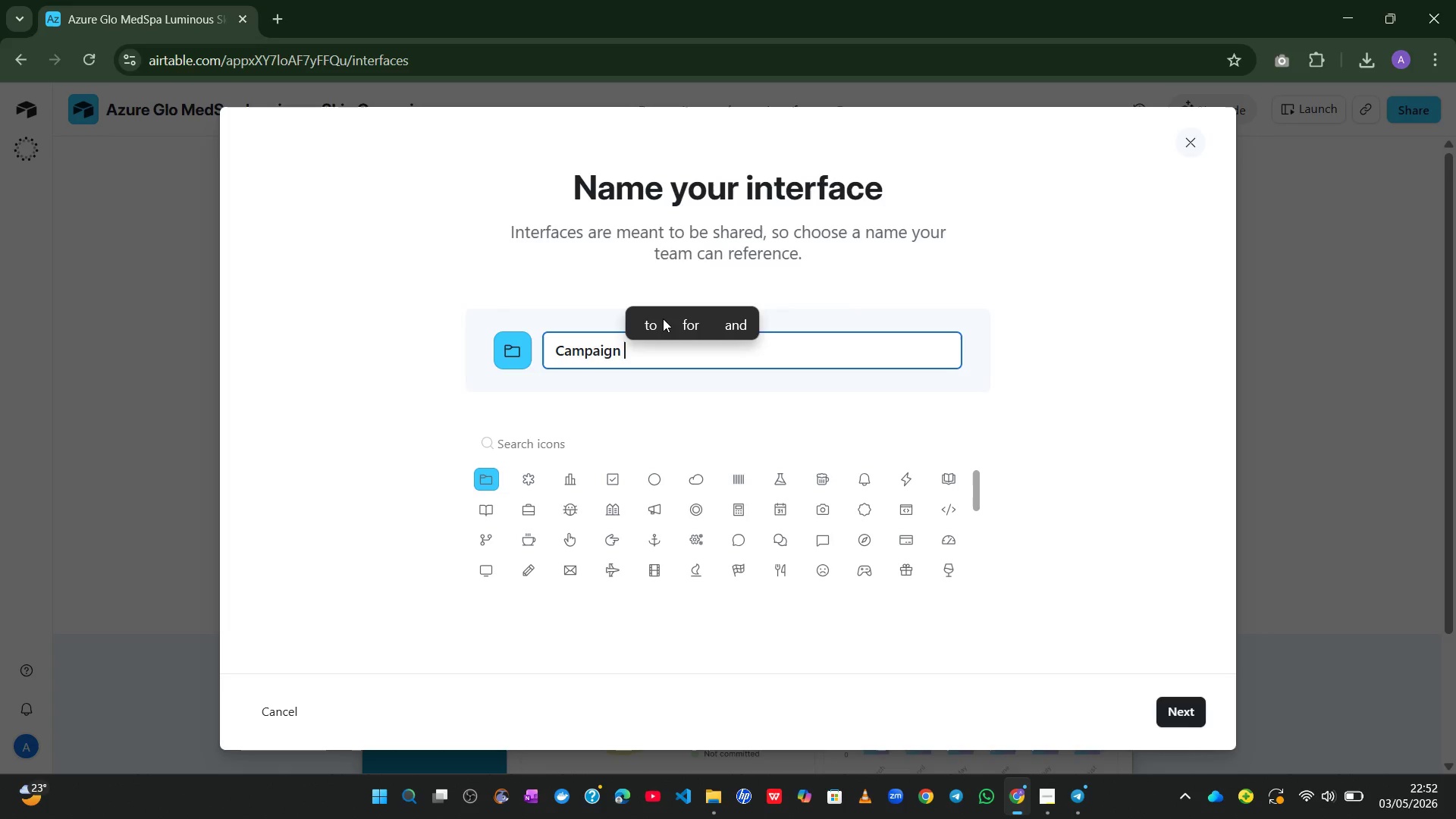 
type(T)
key(Backspace)
type(Readine)
 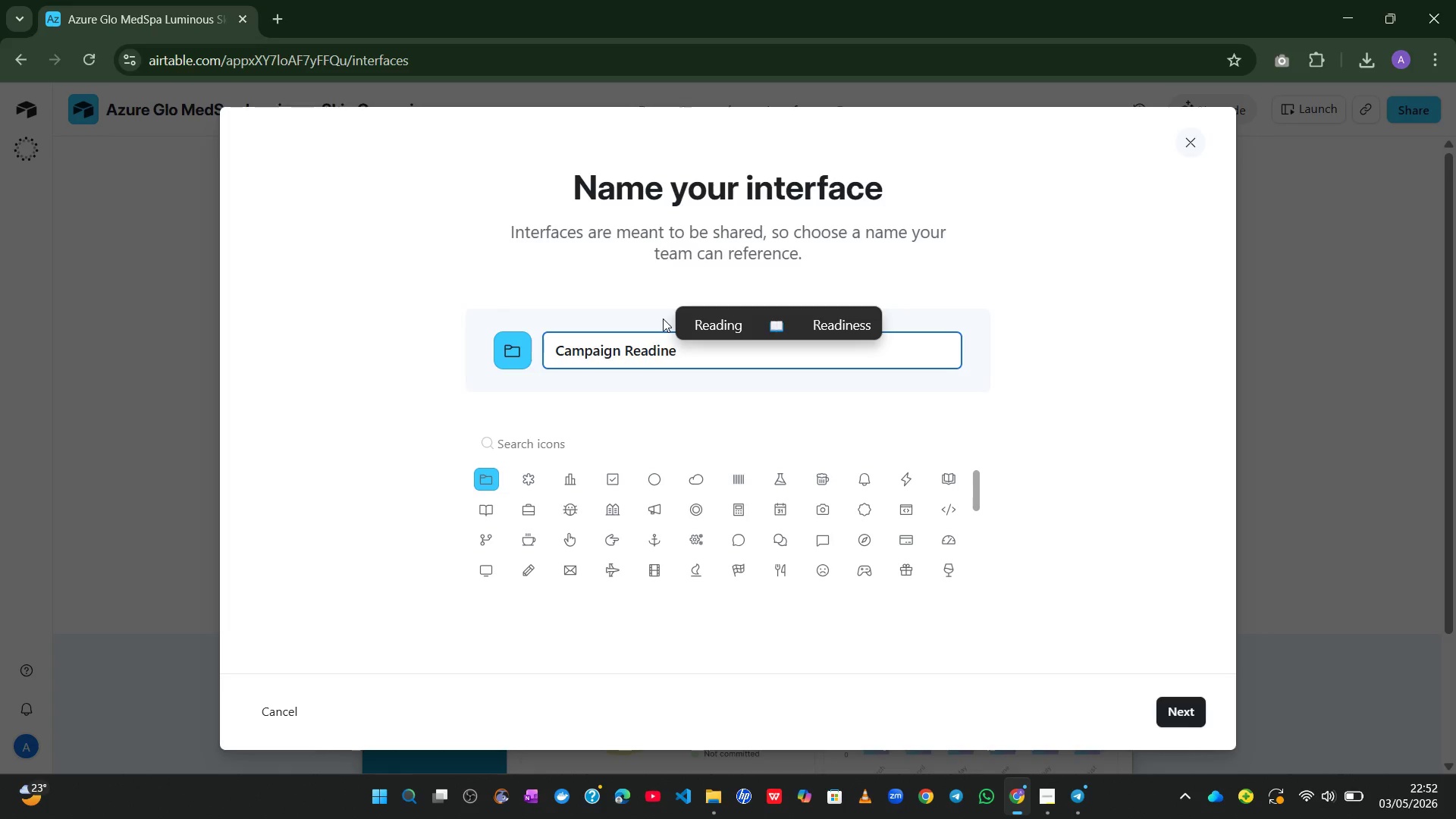 
hold_key(key=S, duration=0.31)
 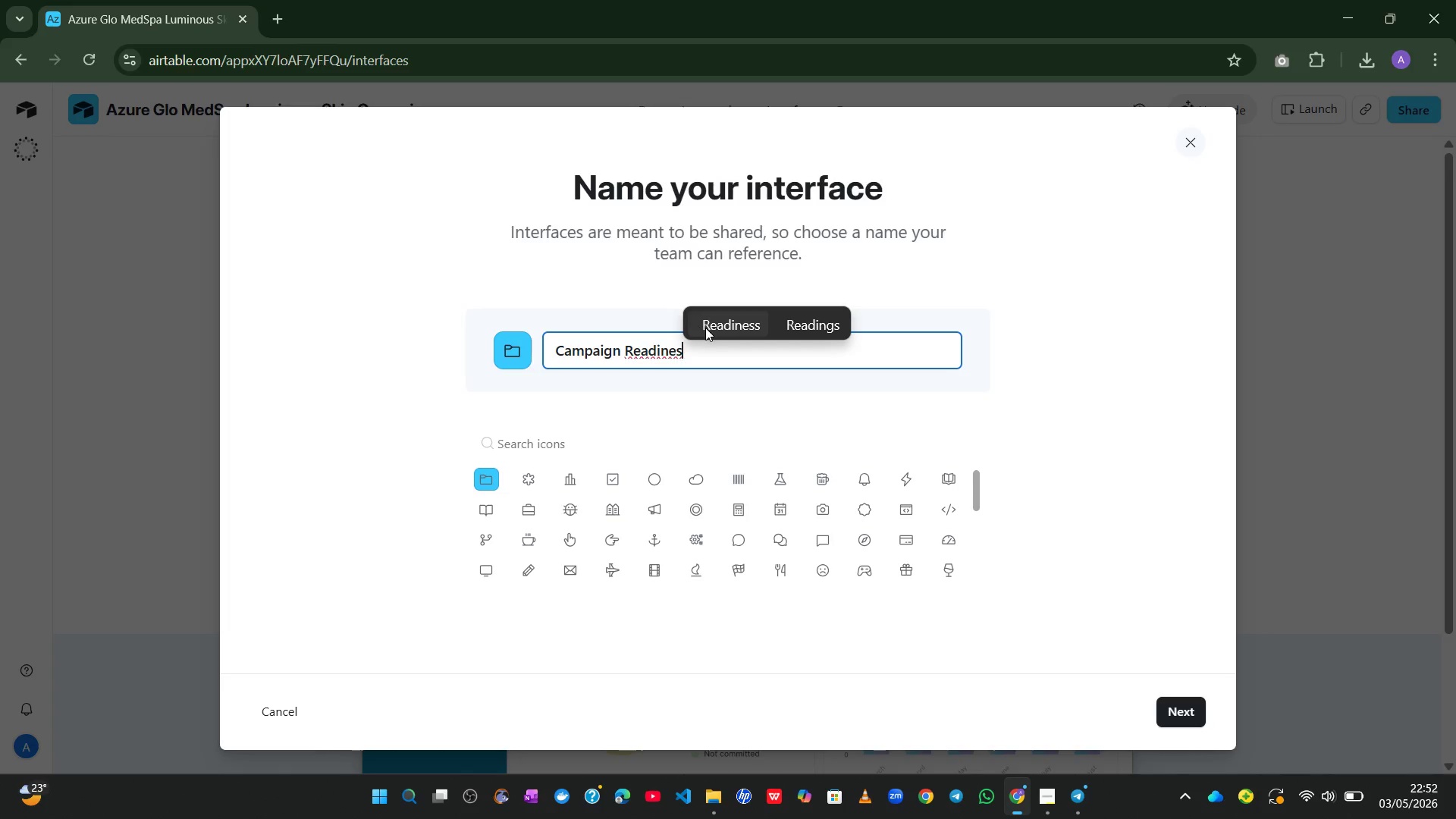 
left_click([708, 328])
 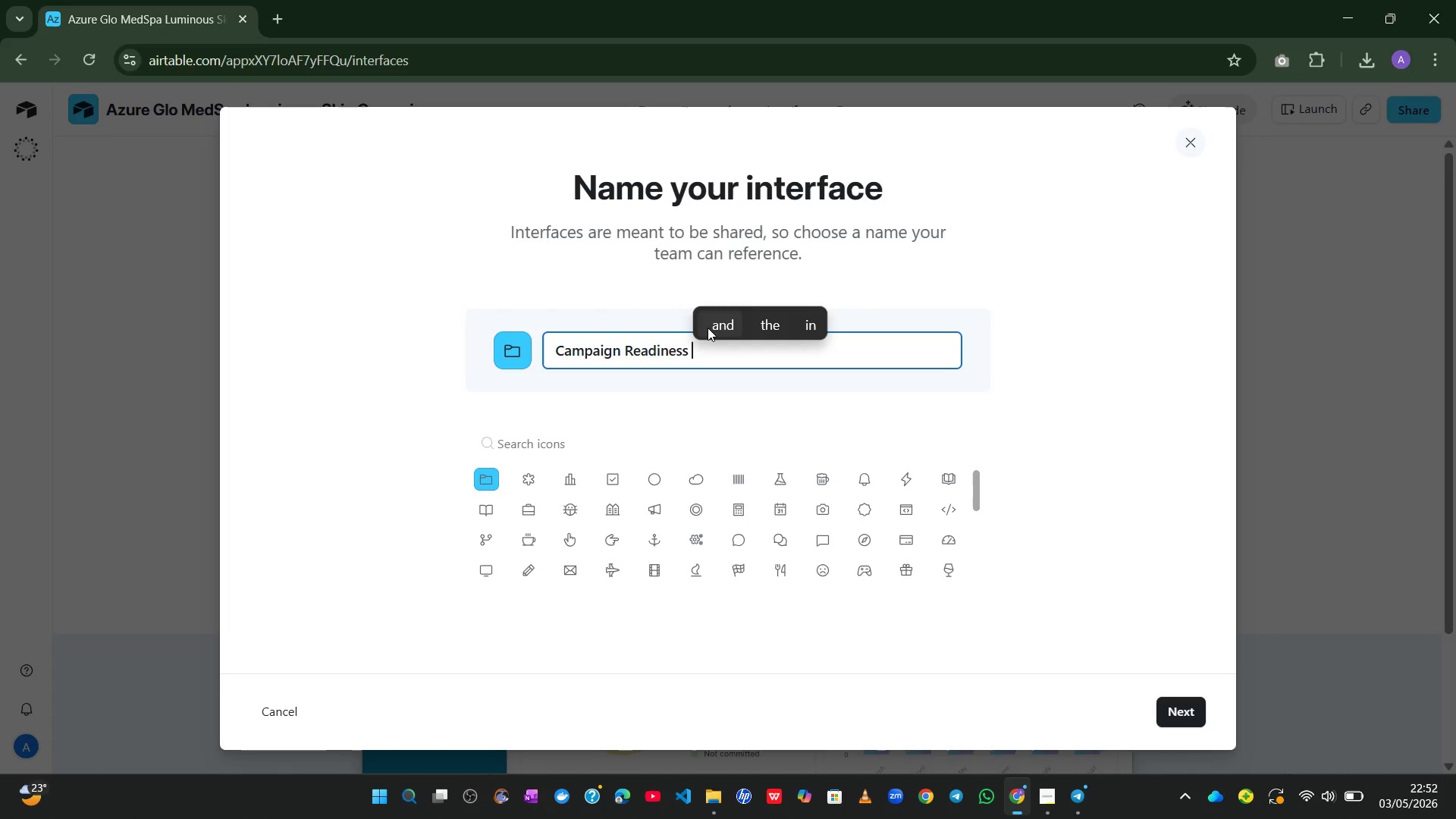 
wait(5.59)
 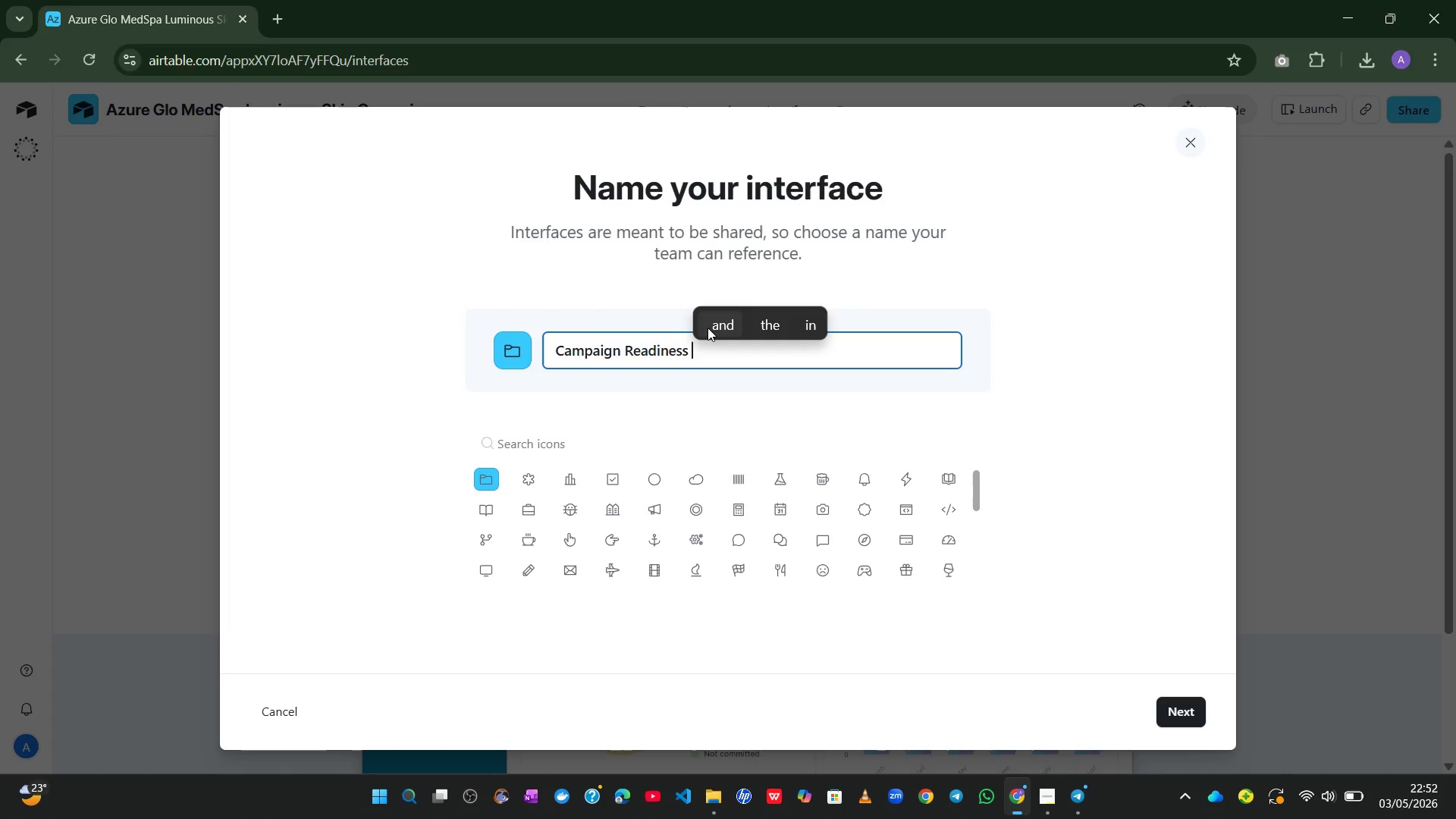 
type(Dashb)
 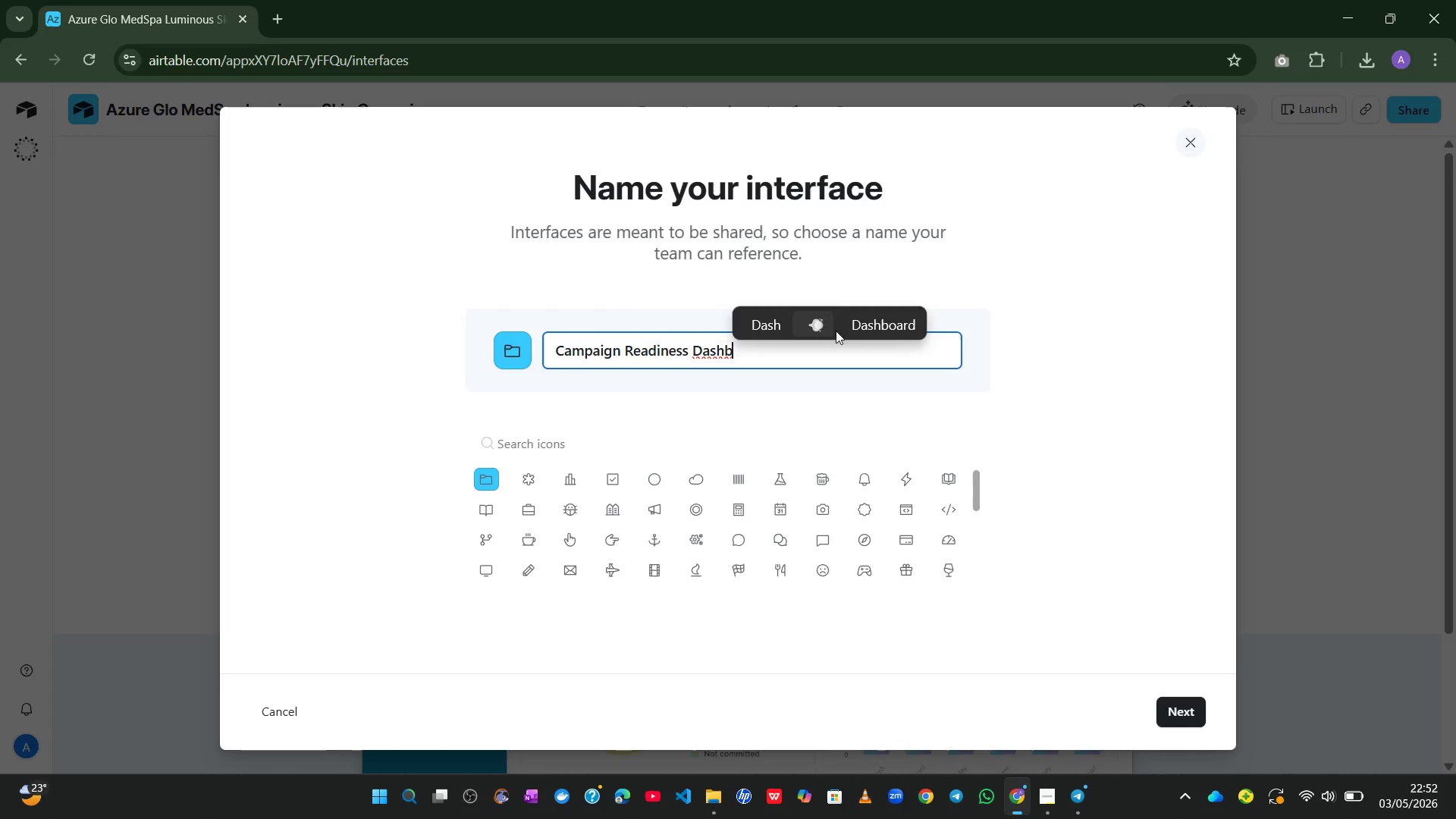 
left_click([874, 328])
 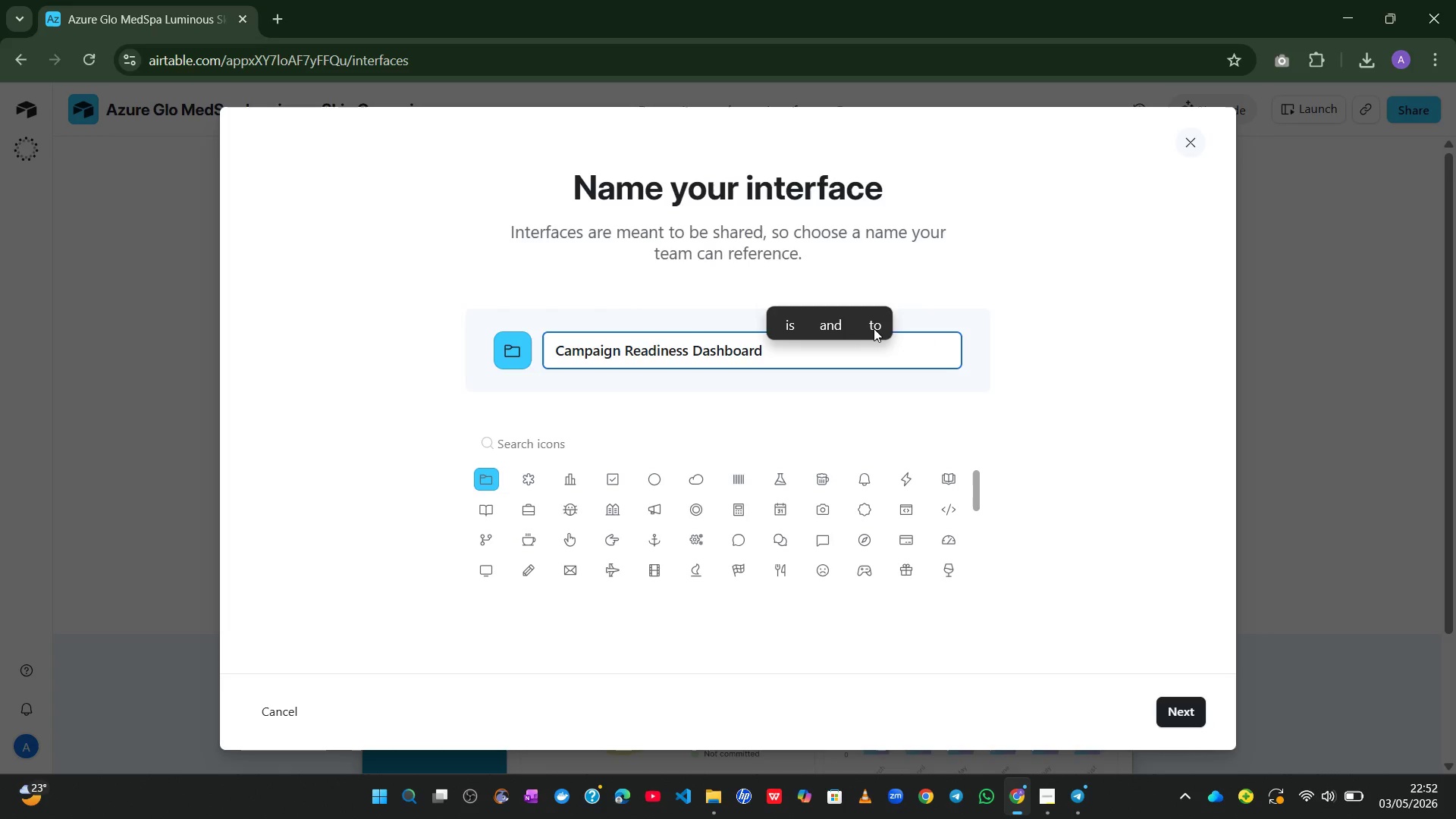 
key(Backspace)
 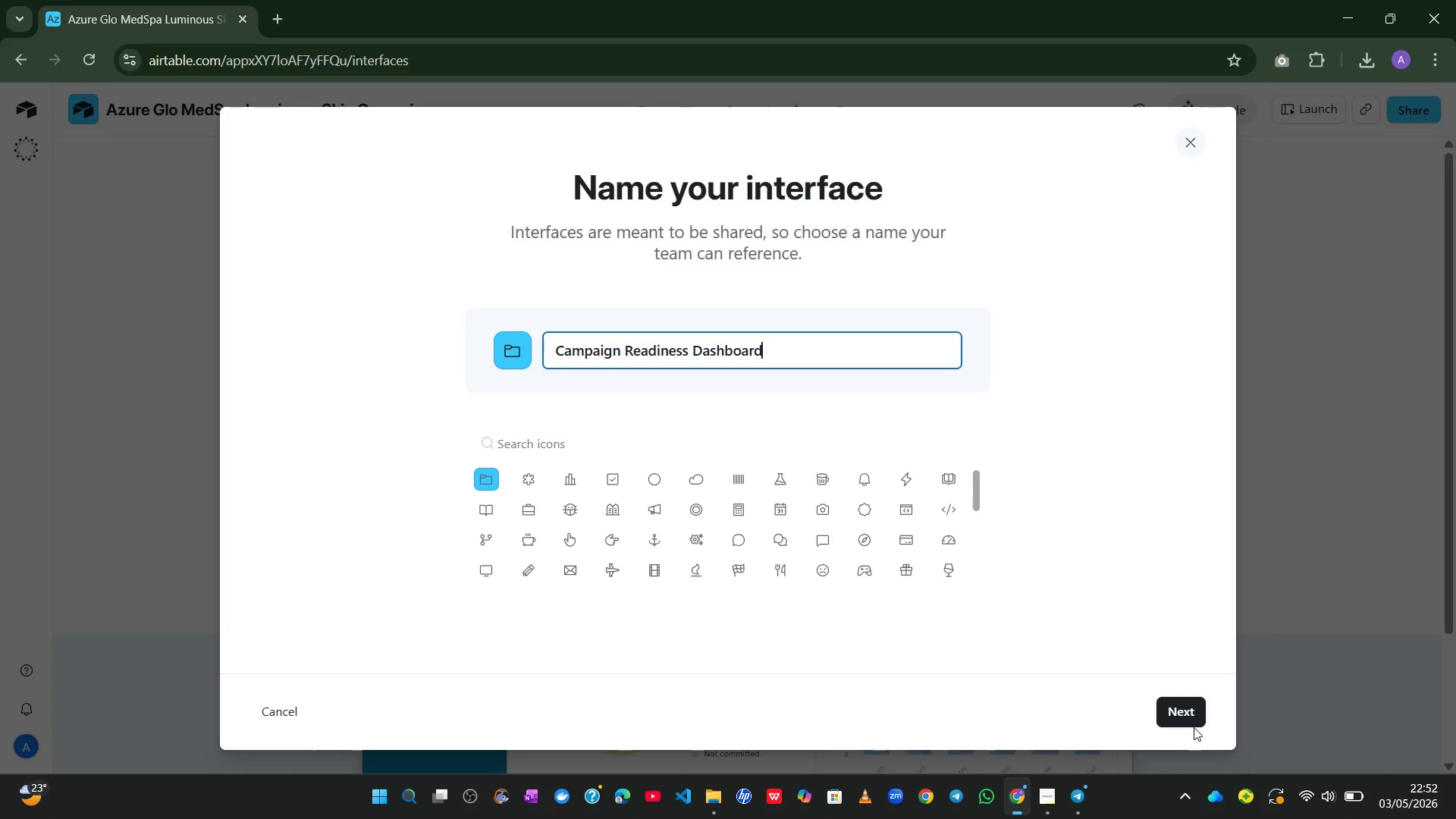 
left_click([1188, 714])
 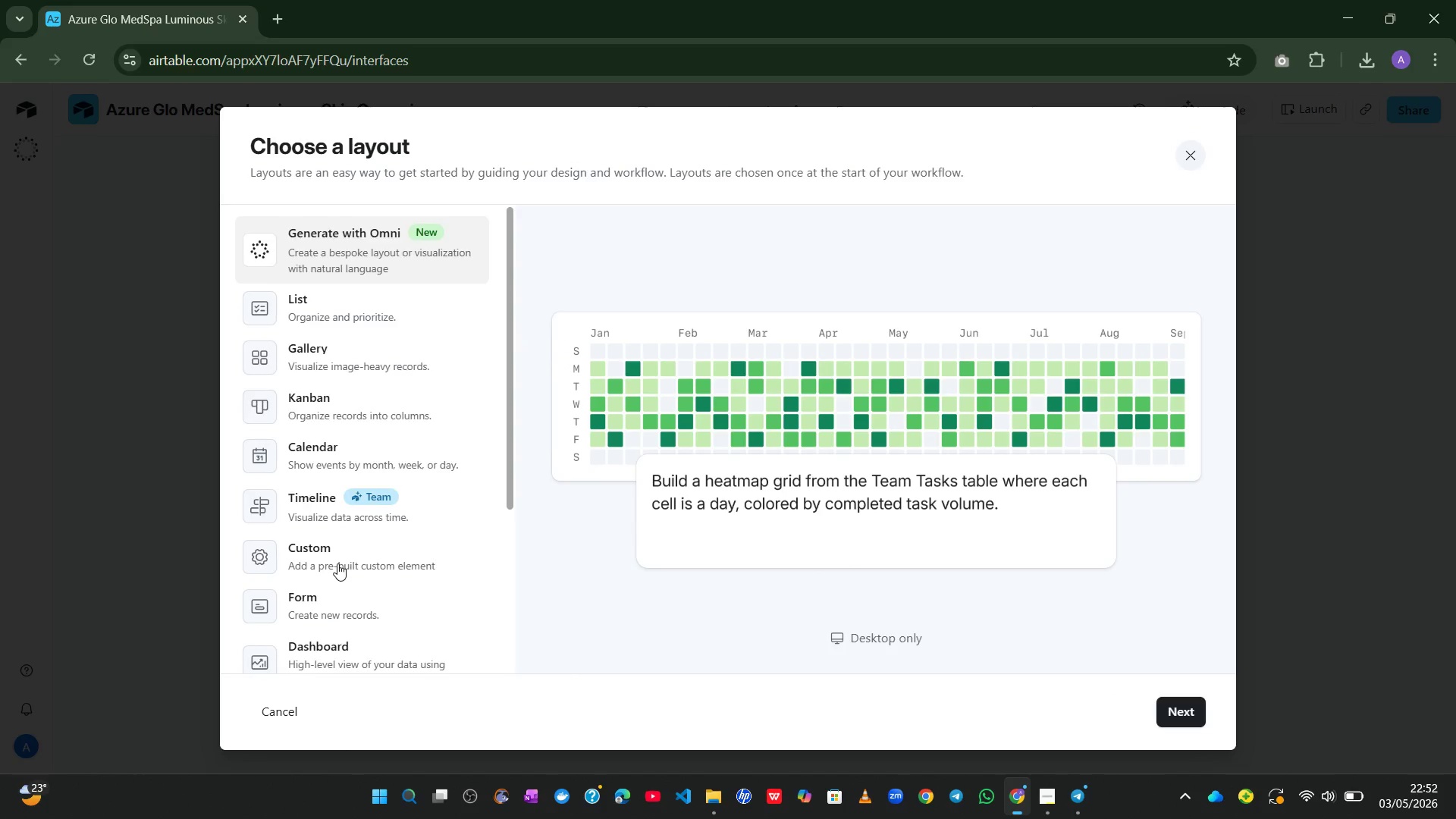 
left_click([353, 522])
 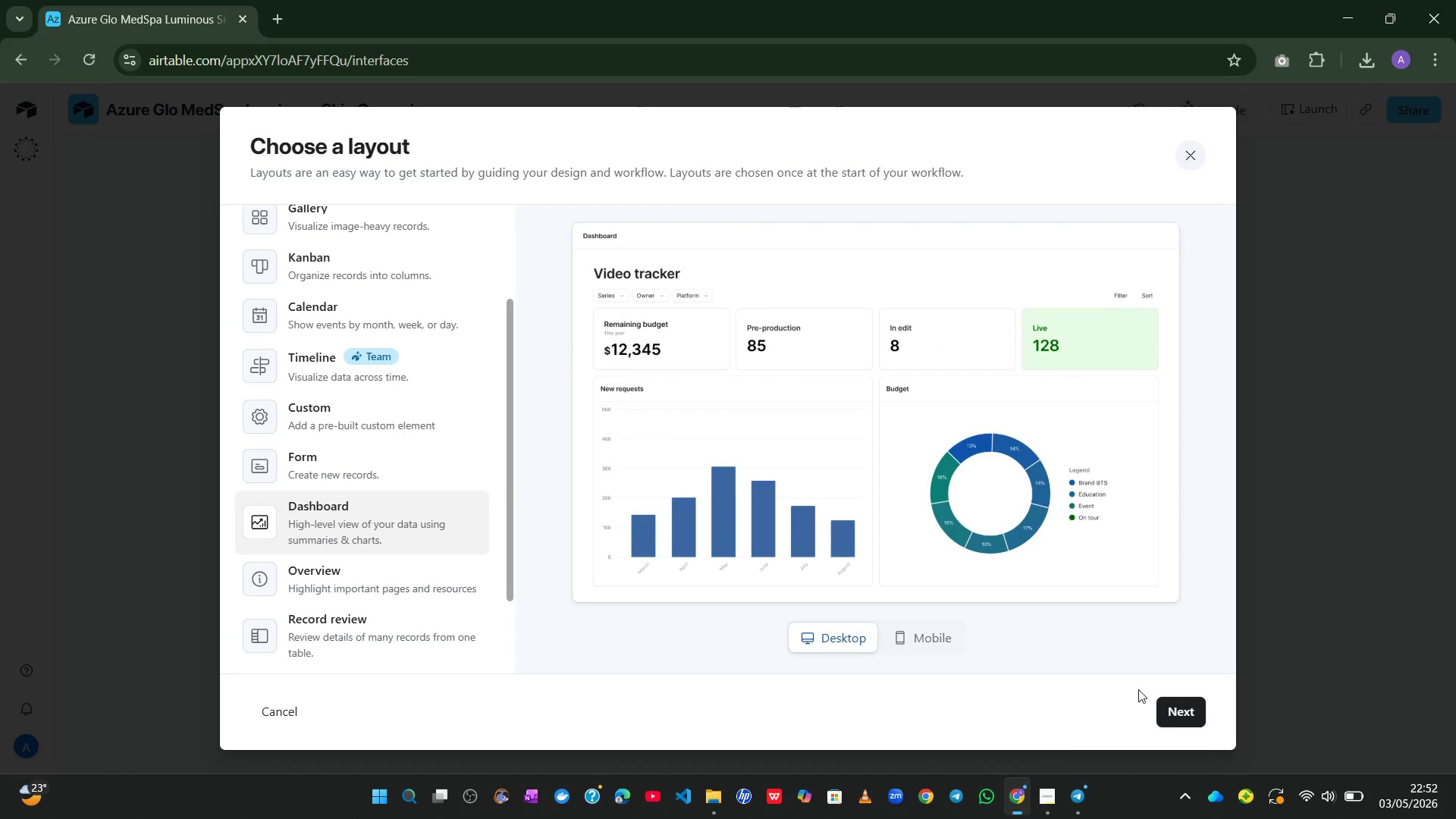 
left_click([1164, 700])
 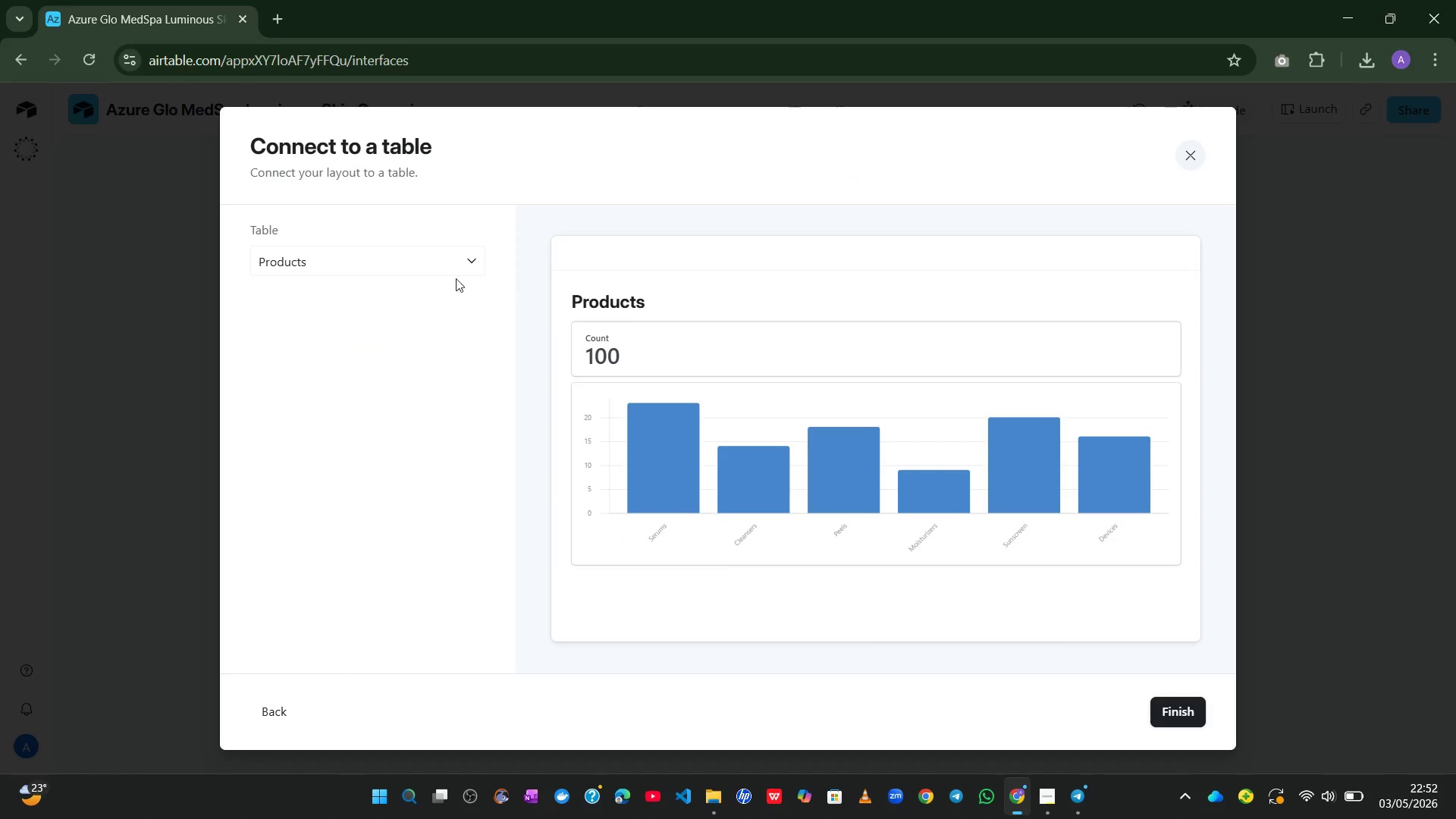 
left_click([457, 263])
 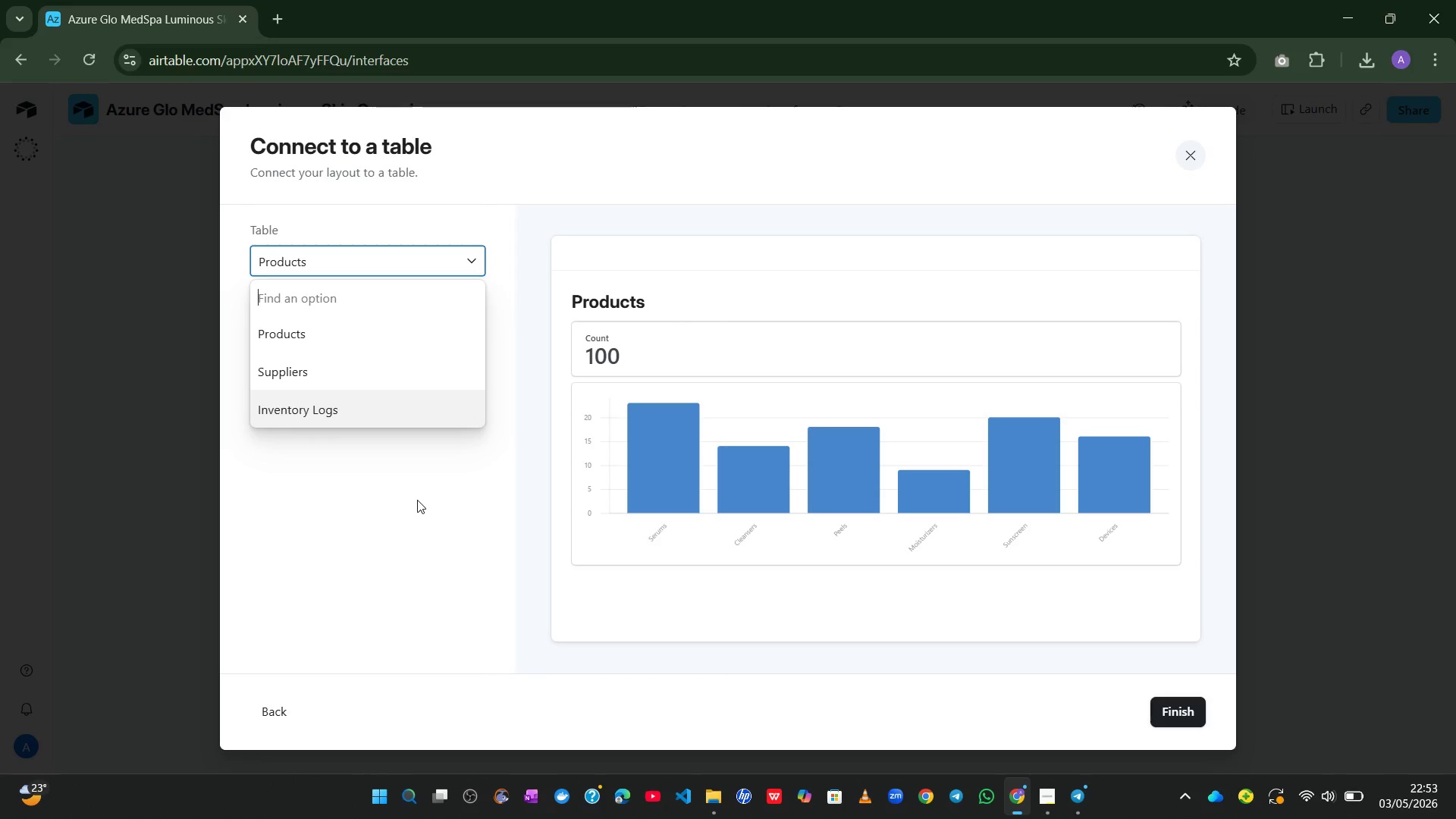 
wait(60.92)
 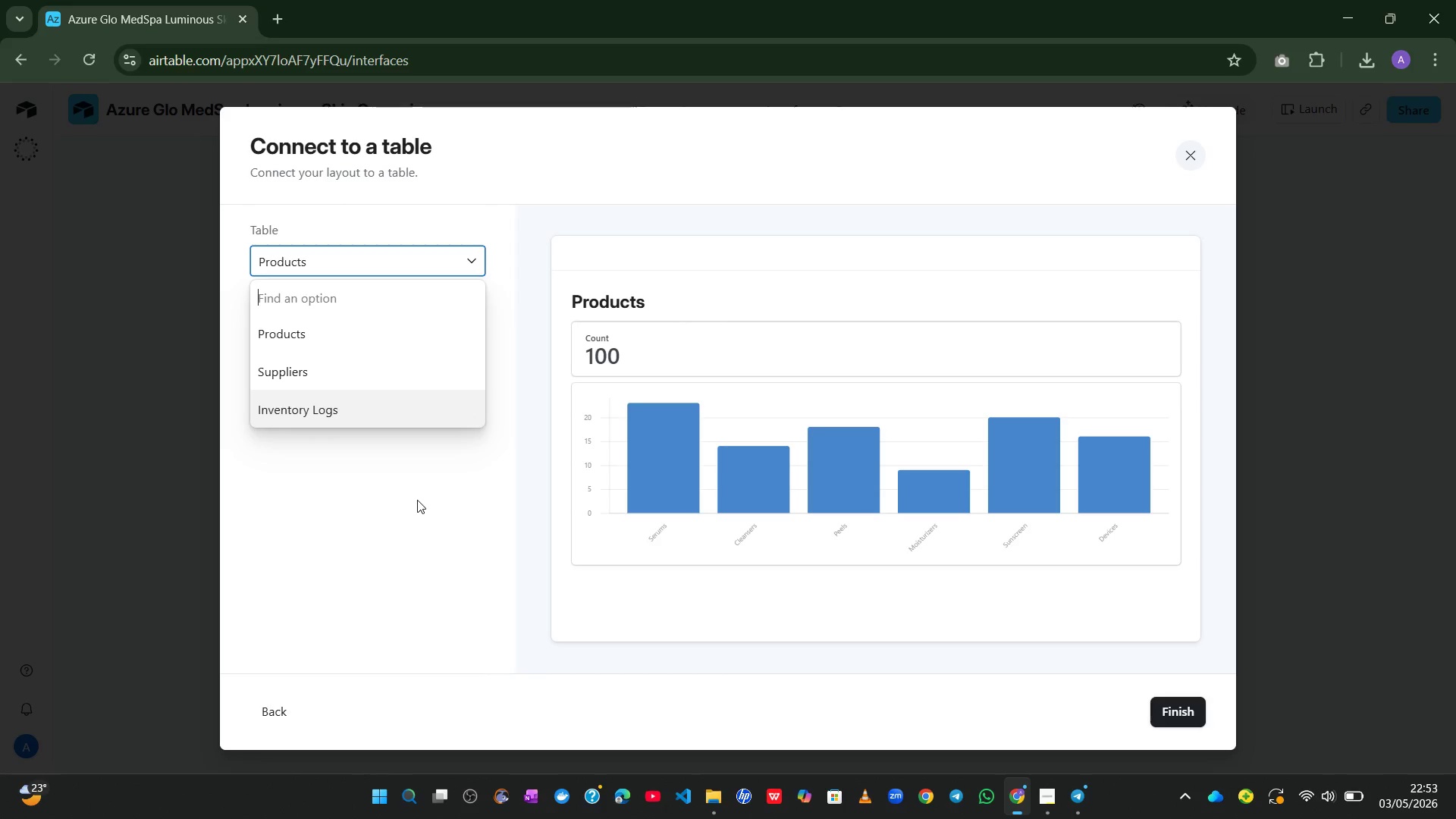 
left_click([317, 334])
 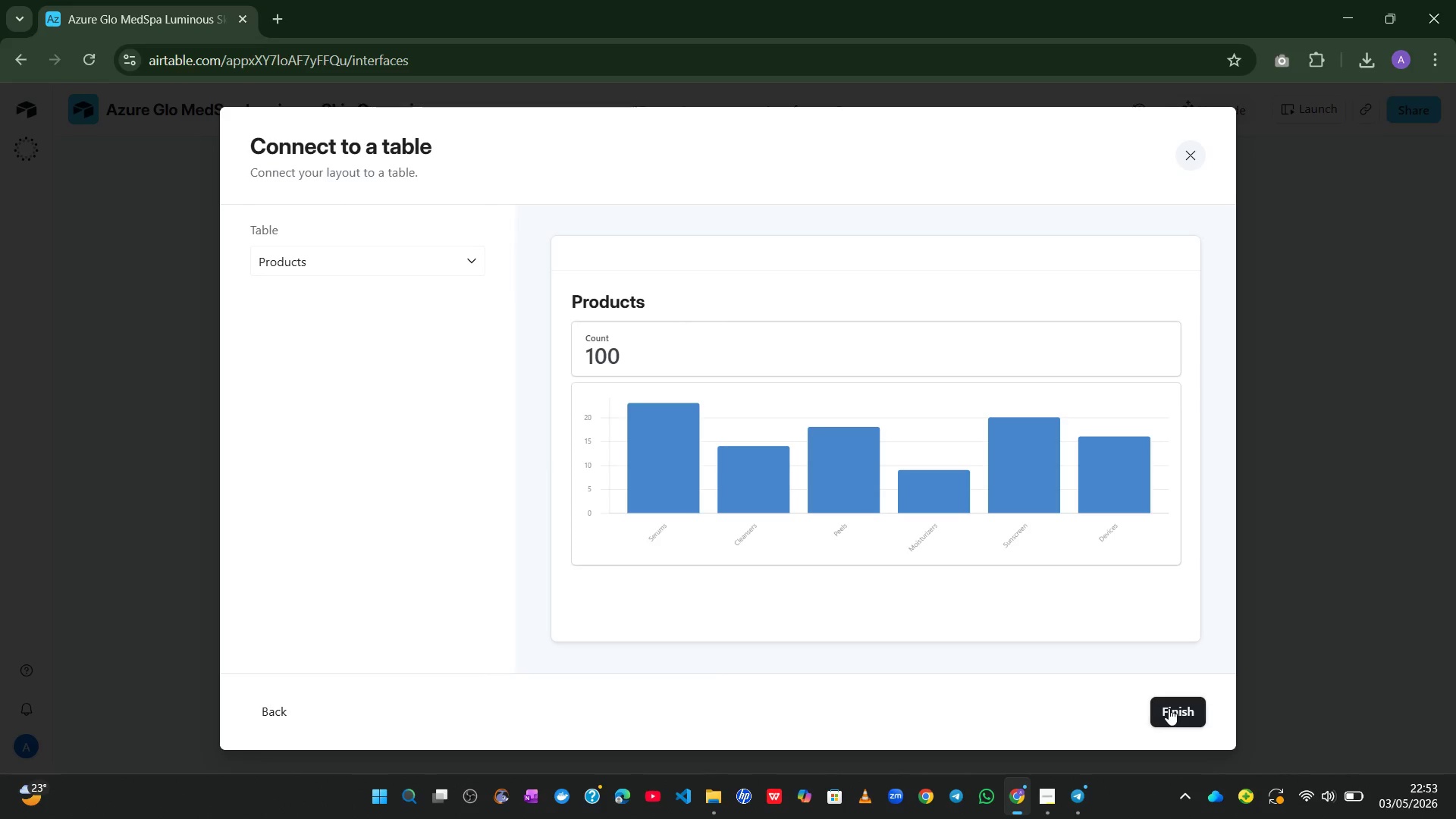 
wait(9.45)
 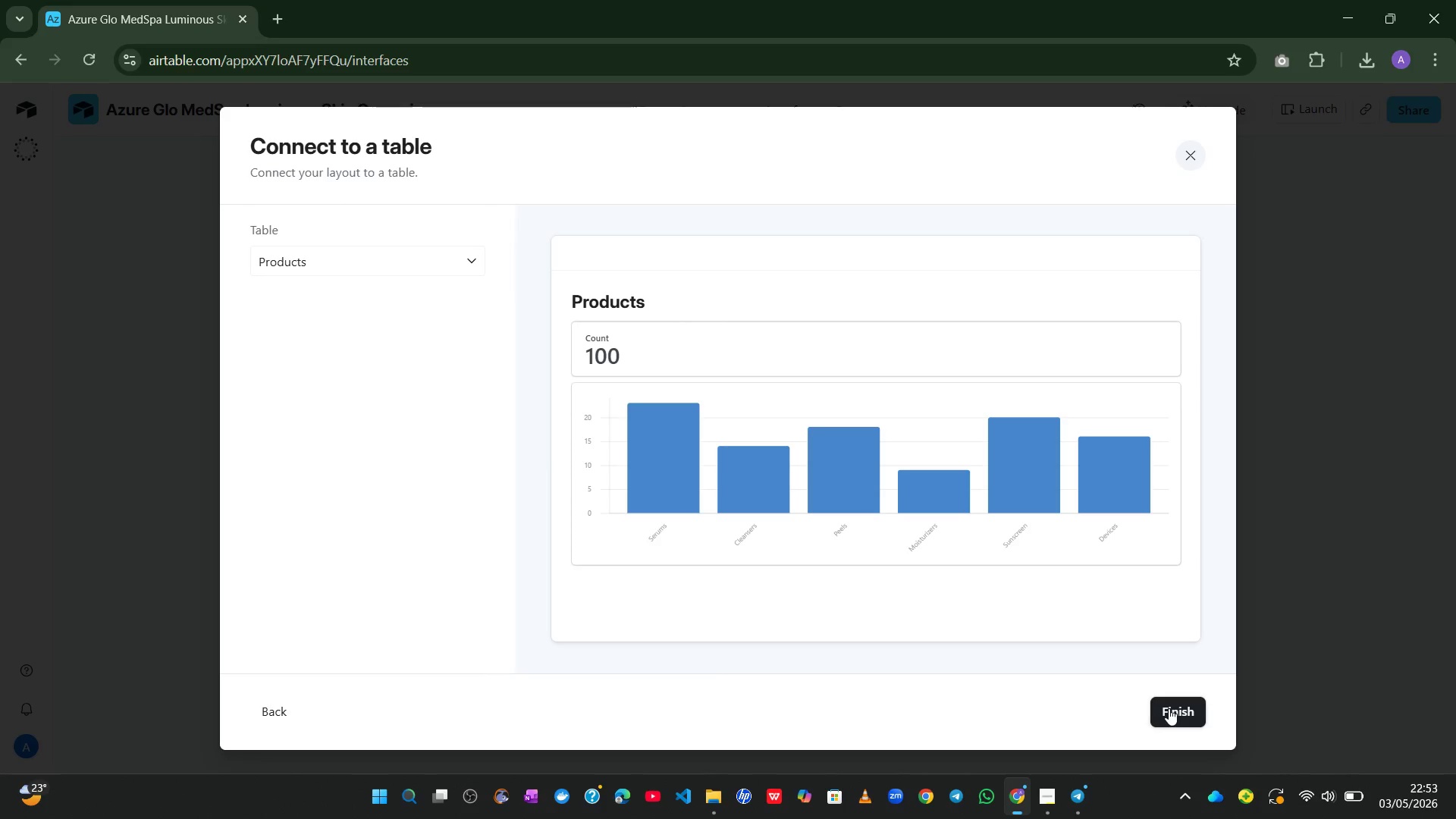 
left_click([1188, 701])
 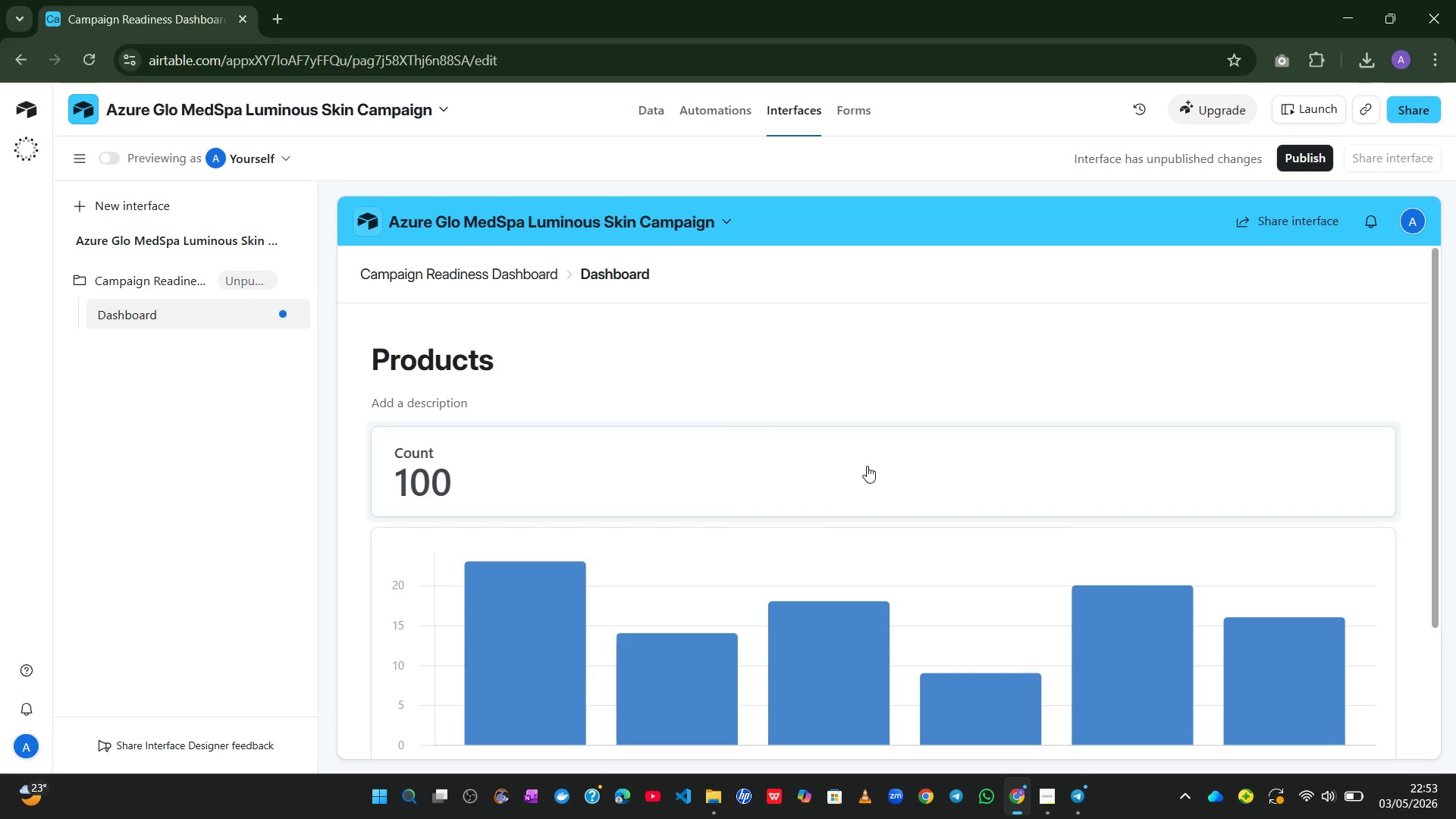 
wait(14.64)
 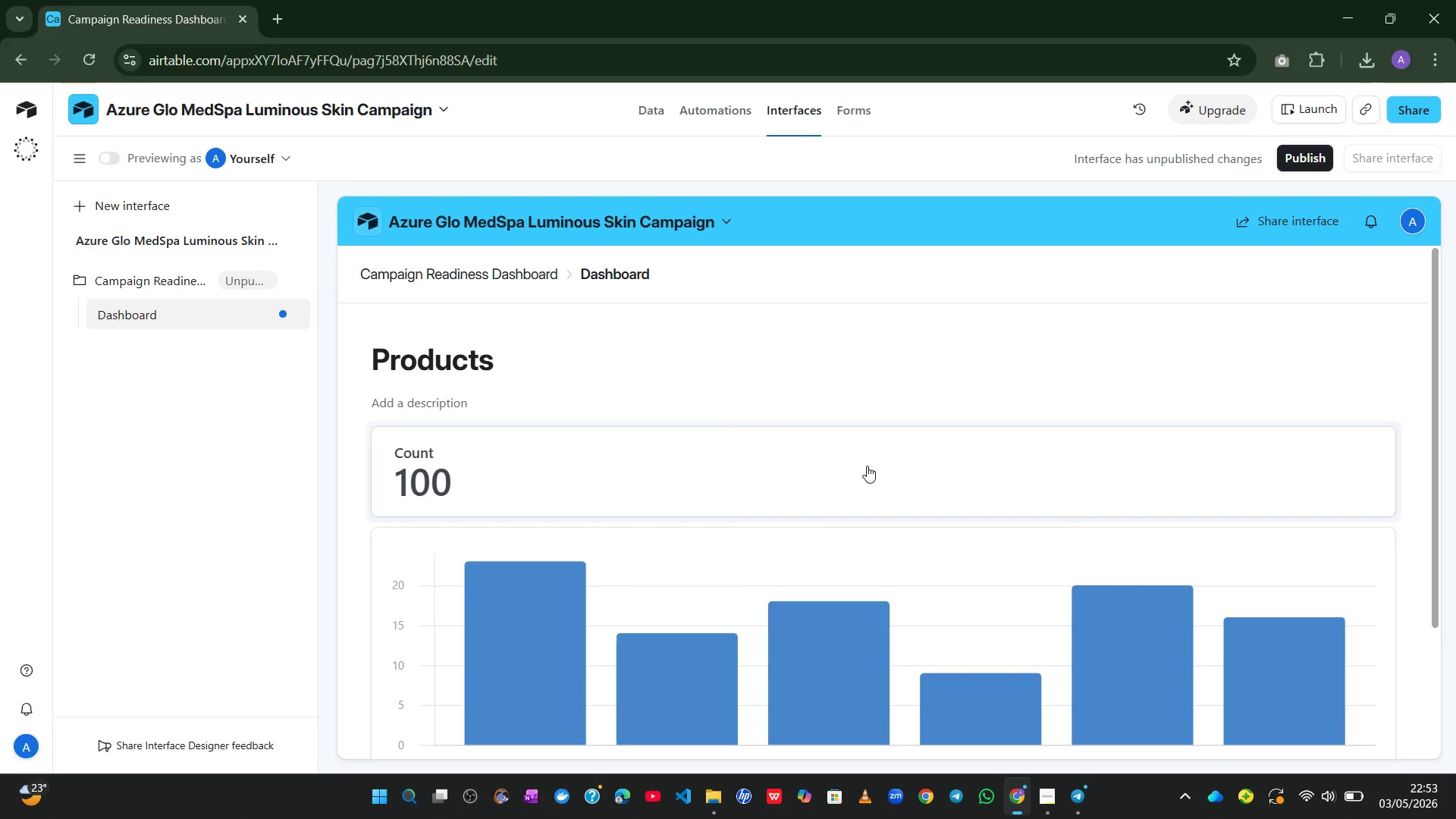 
left_click([829, 471])
 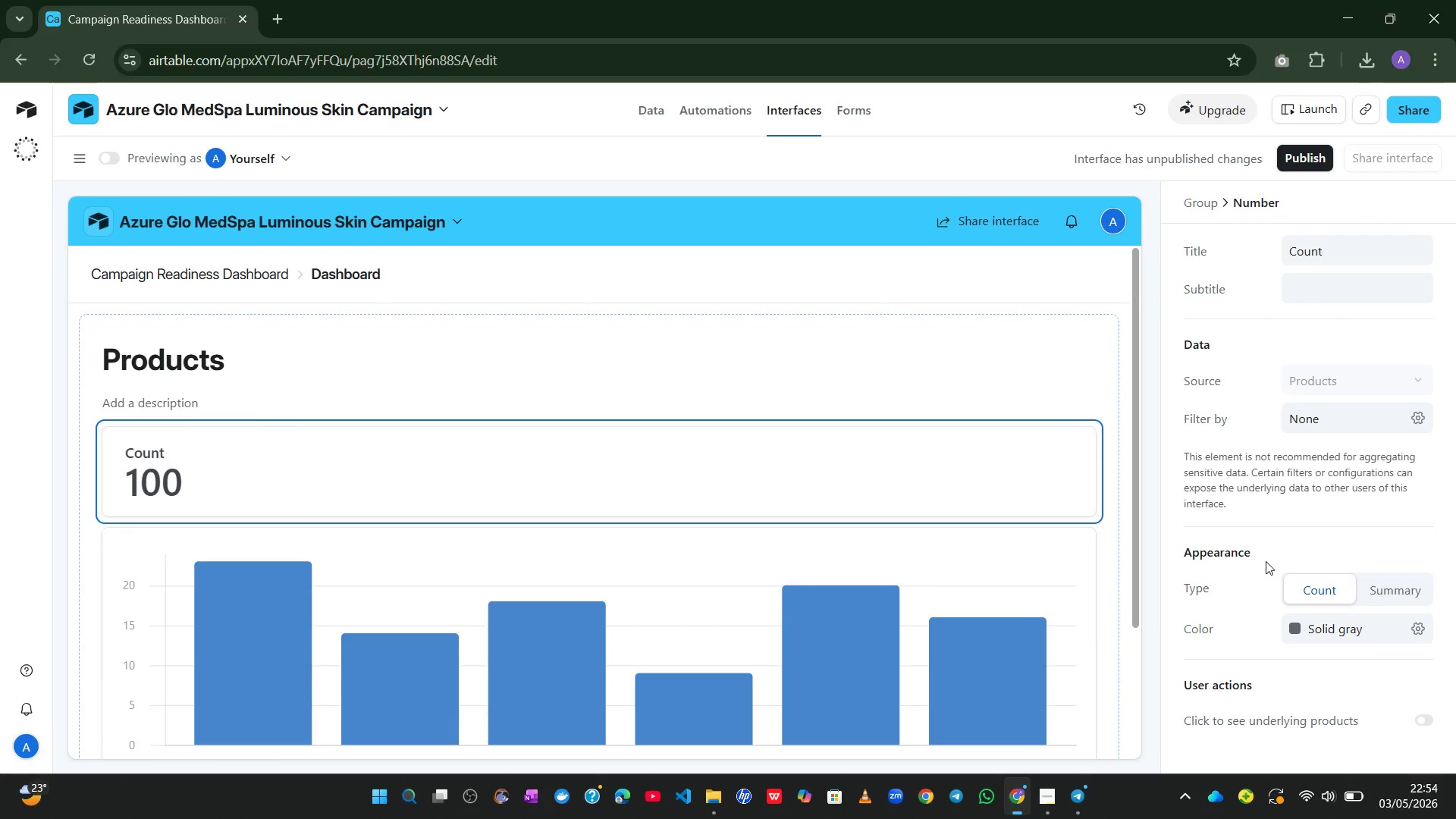 
wait(7.81)
 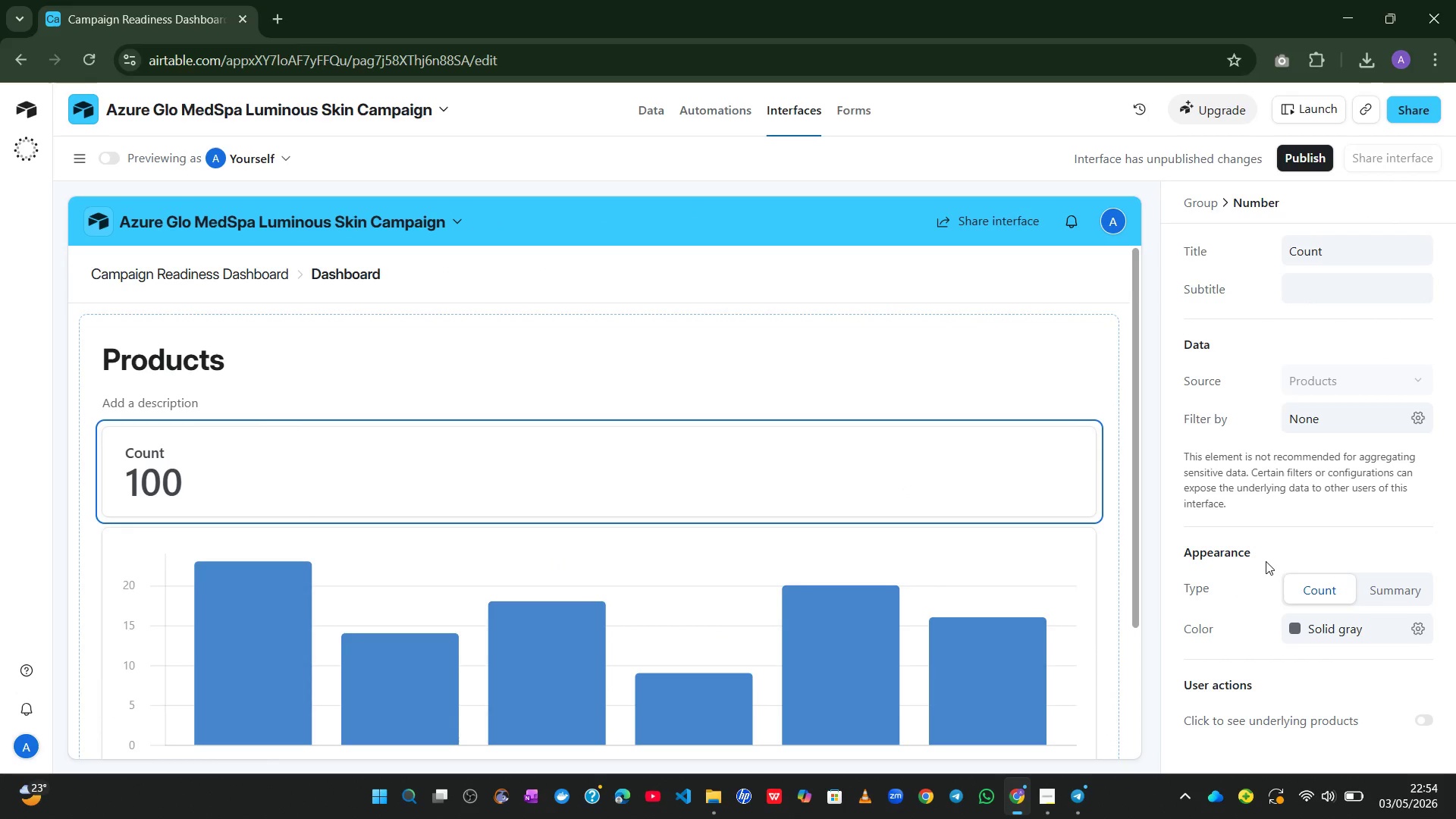 
left_click([1412, 417])
 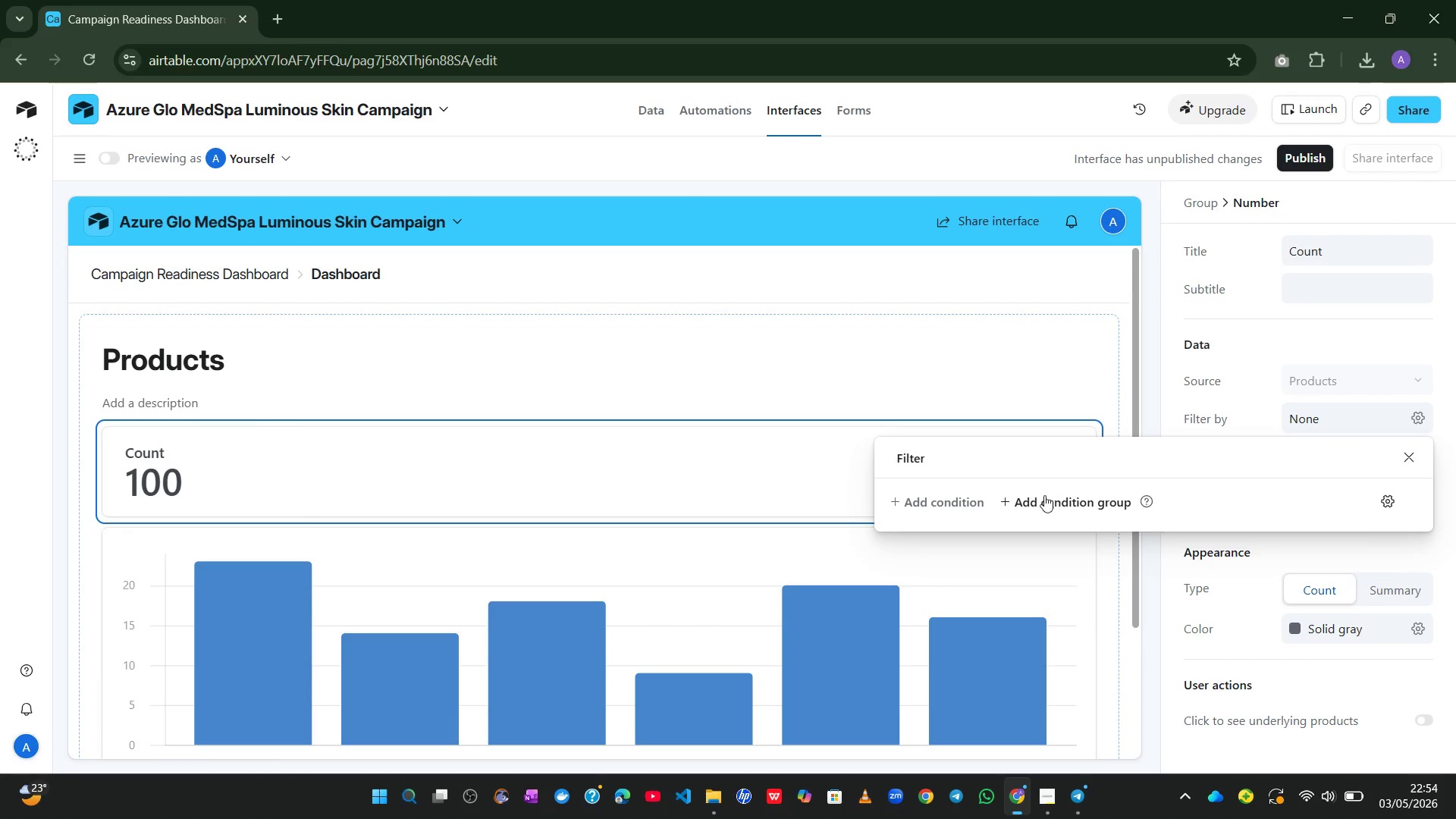 
left_click([937, 496])
 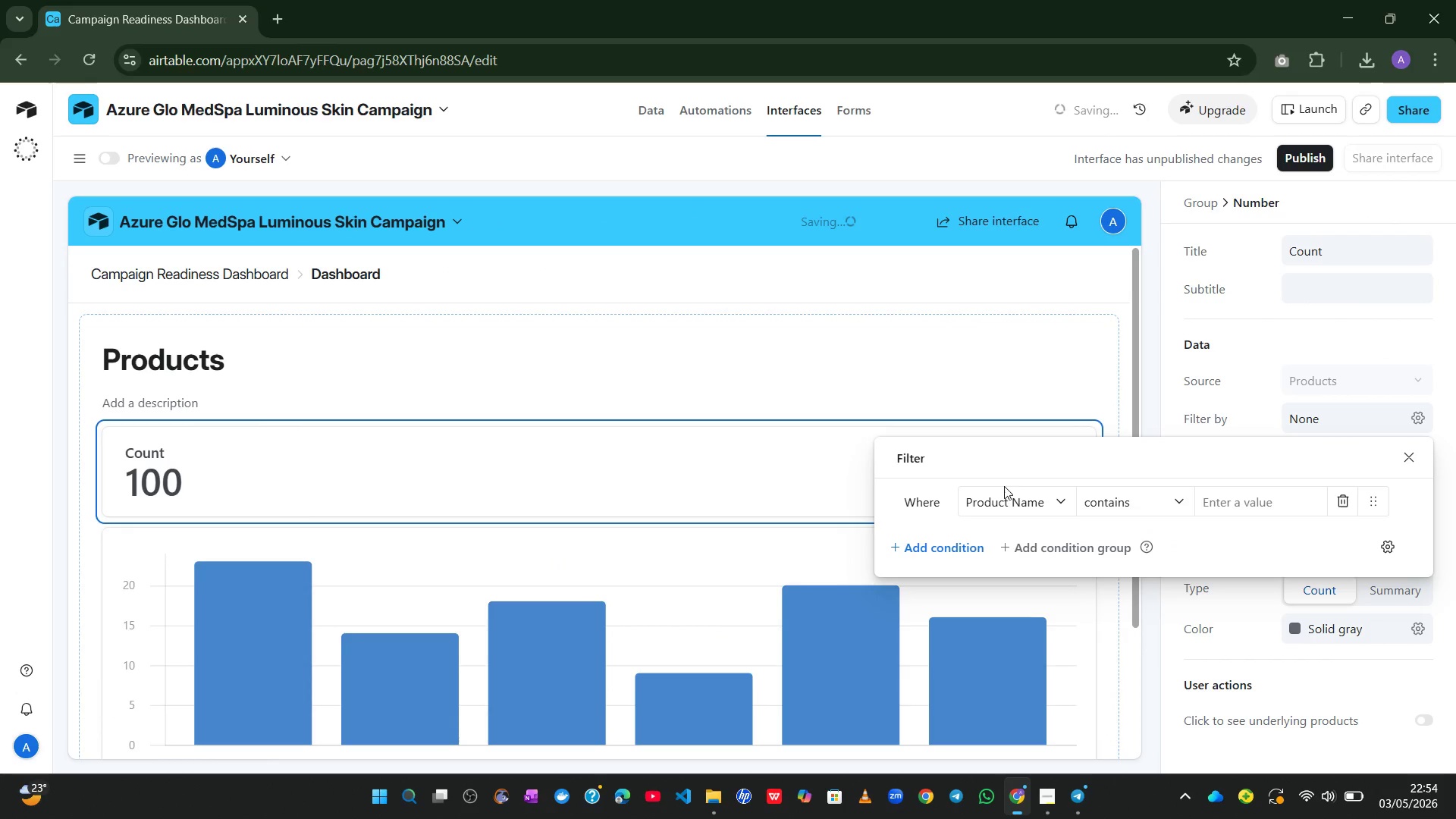 
left_click([1021, 500])
 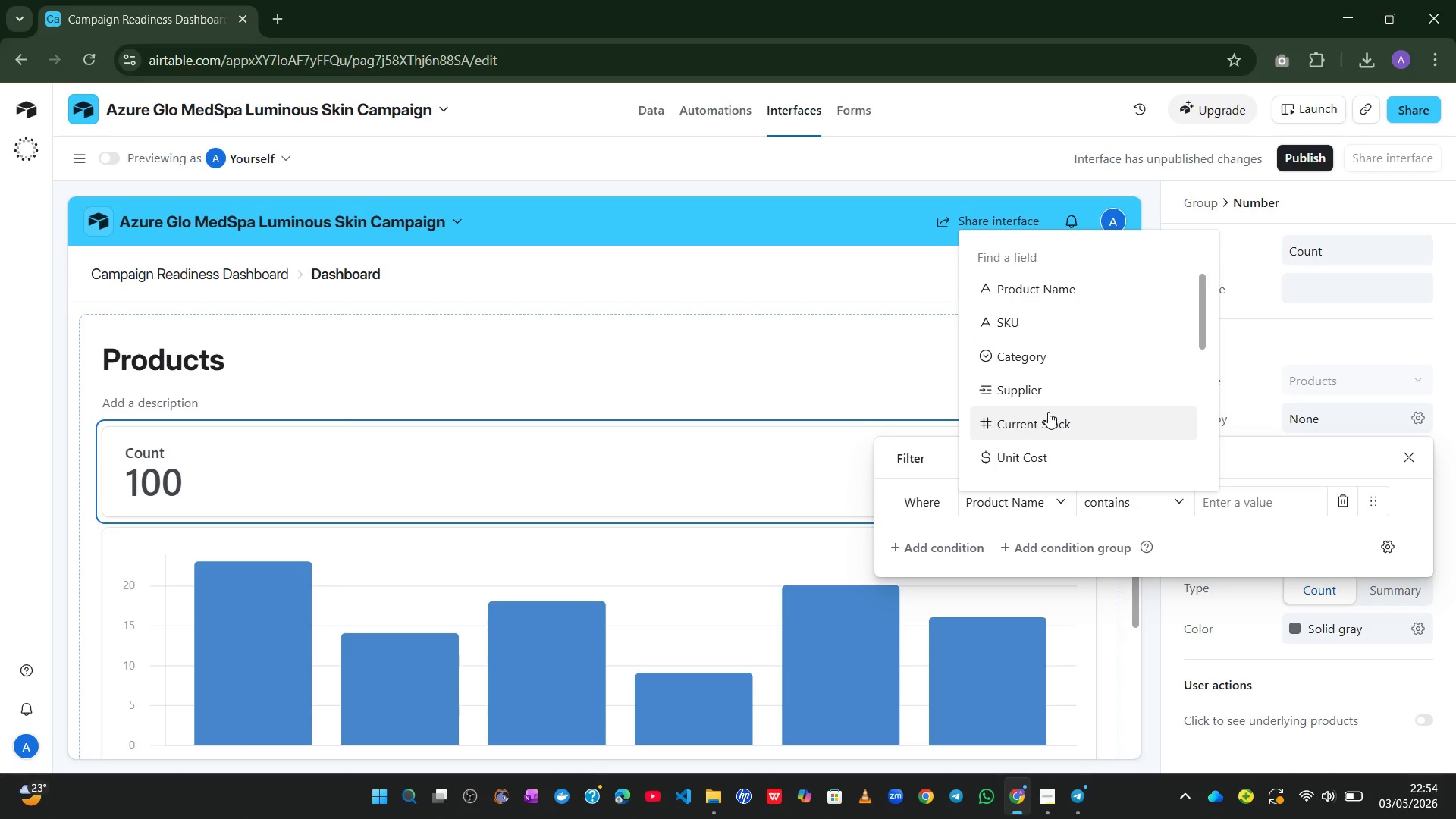 
wait(11.25)
 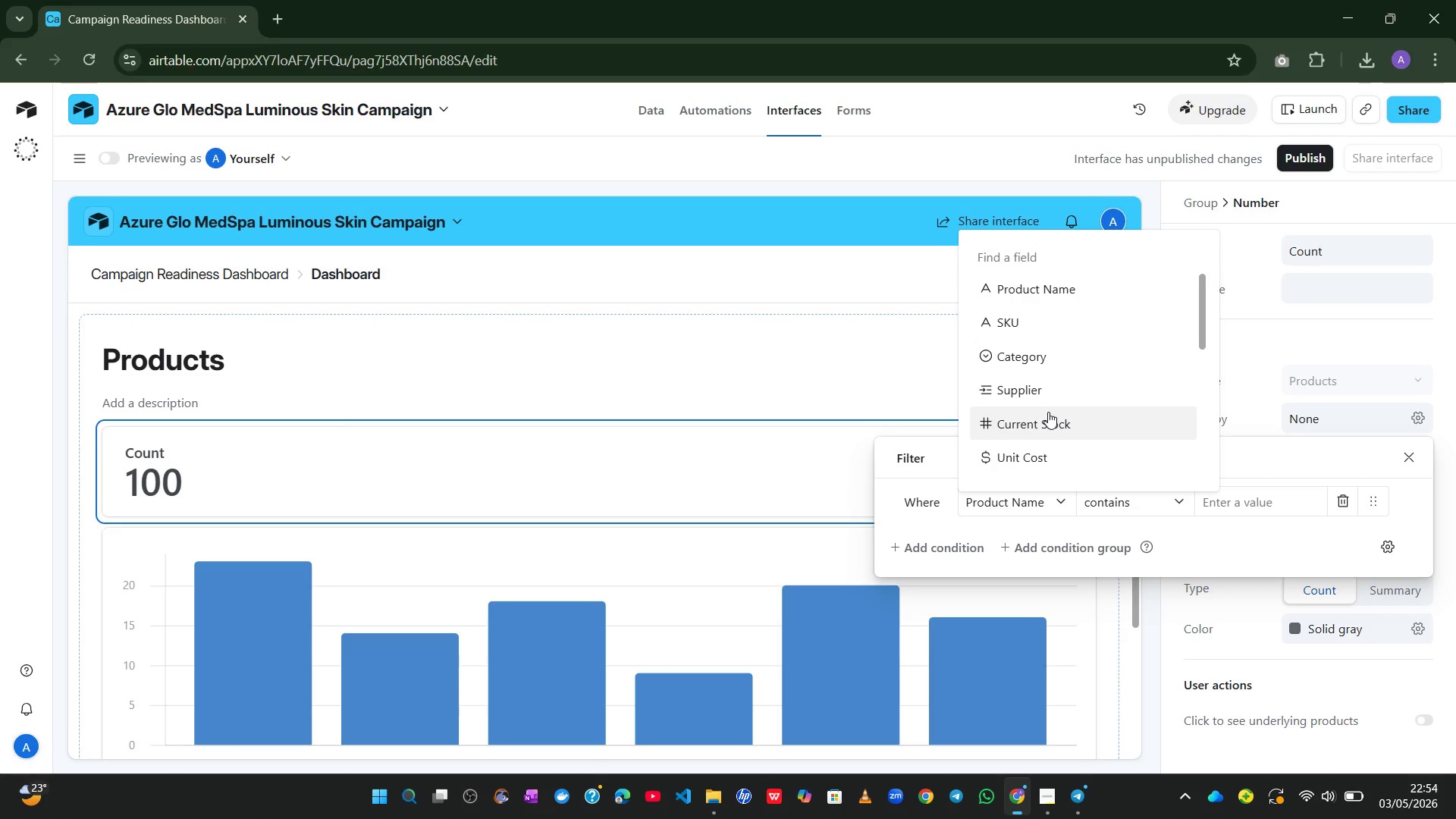 
left_click([1046, 428])
 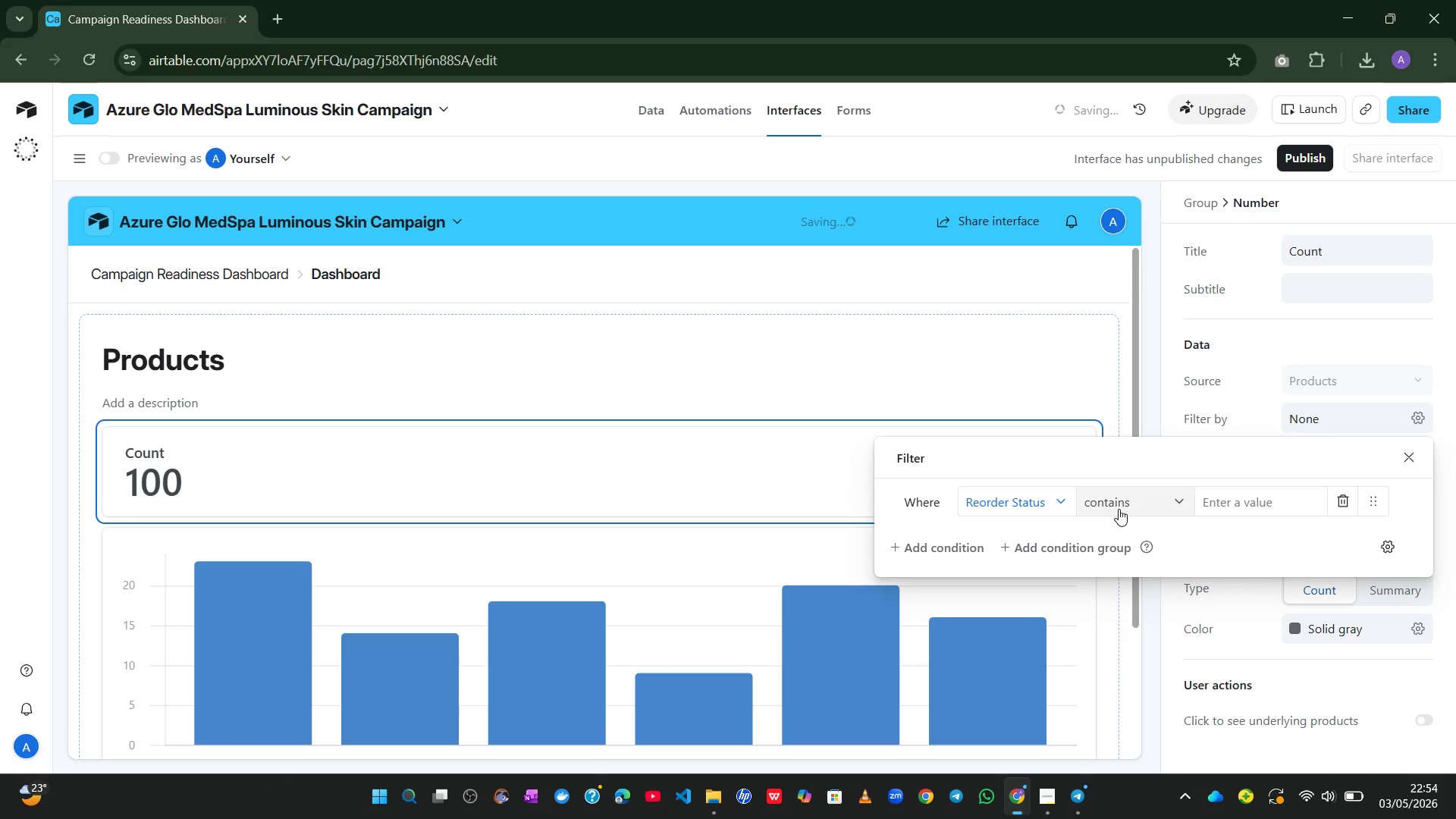 
left_click([1241, 510])
 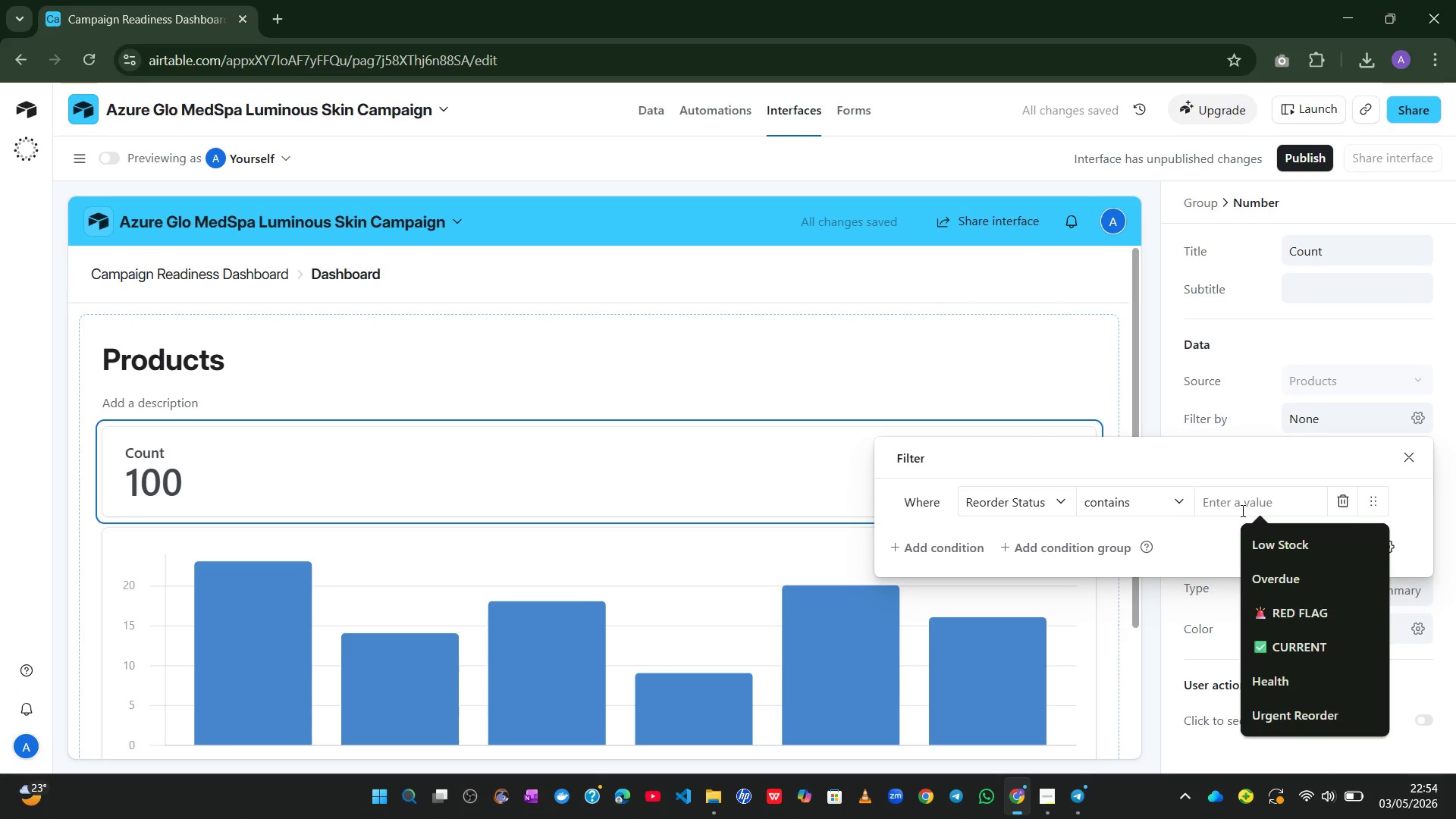 
wait(5.48)
 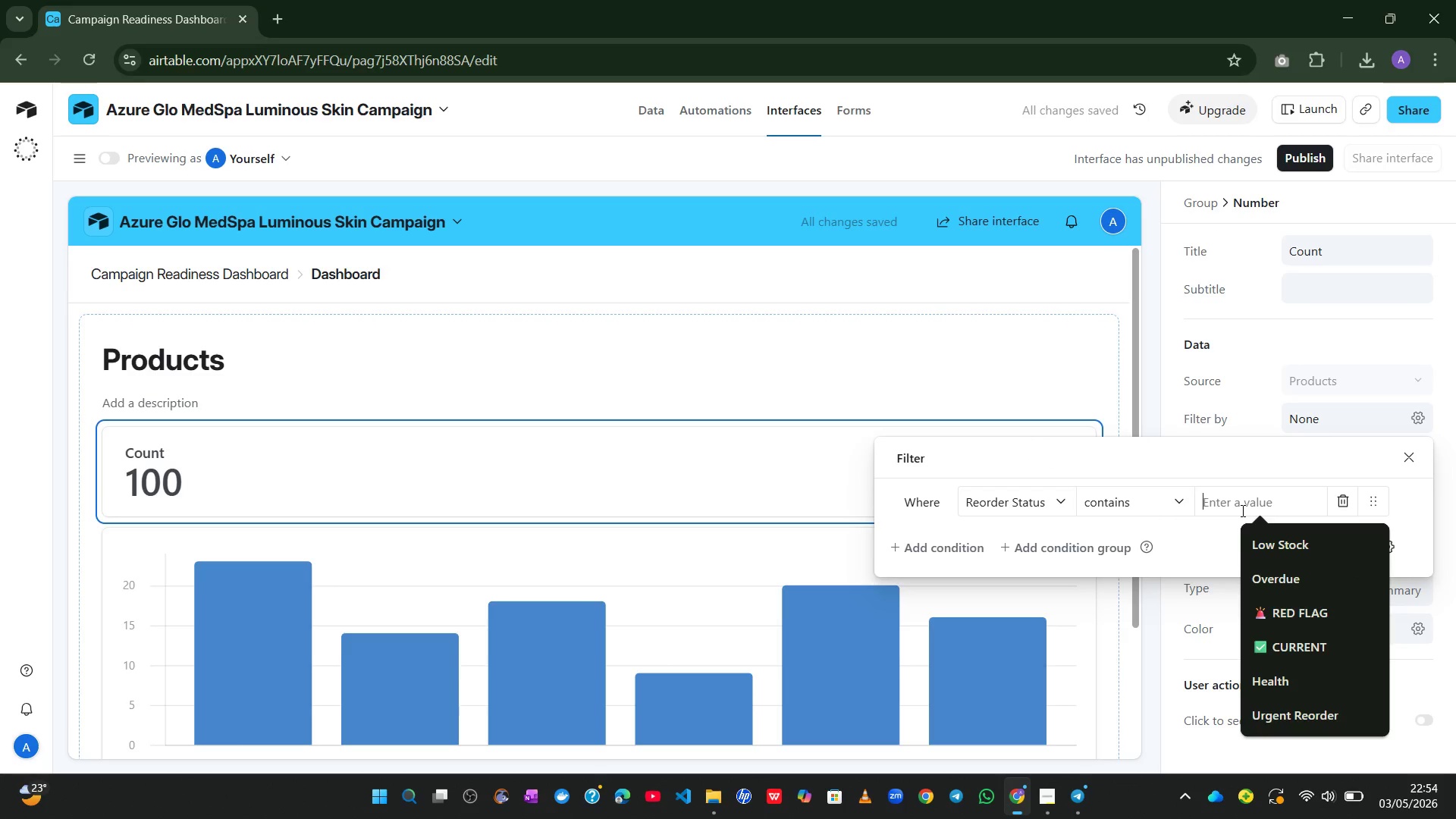 
left_click([1276, 725])
 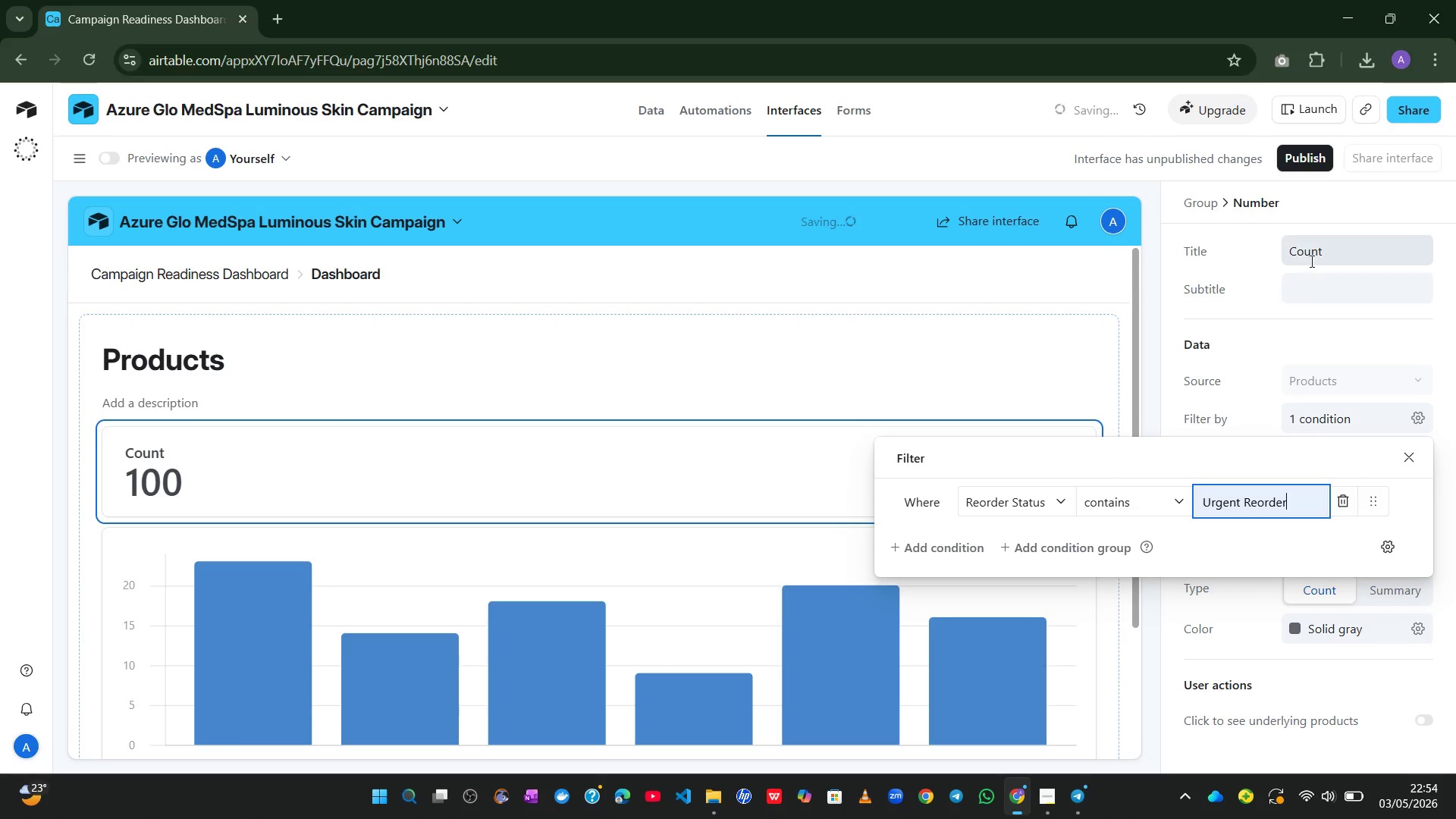 
left_click([1322, 249])
 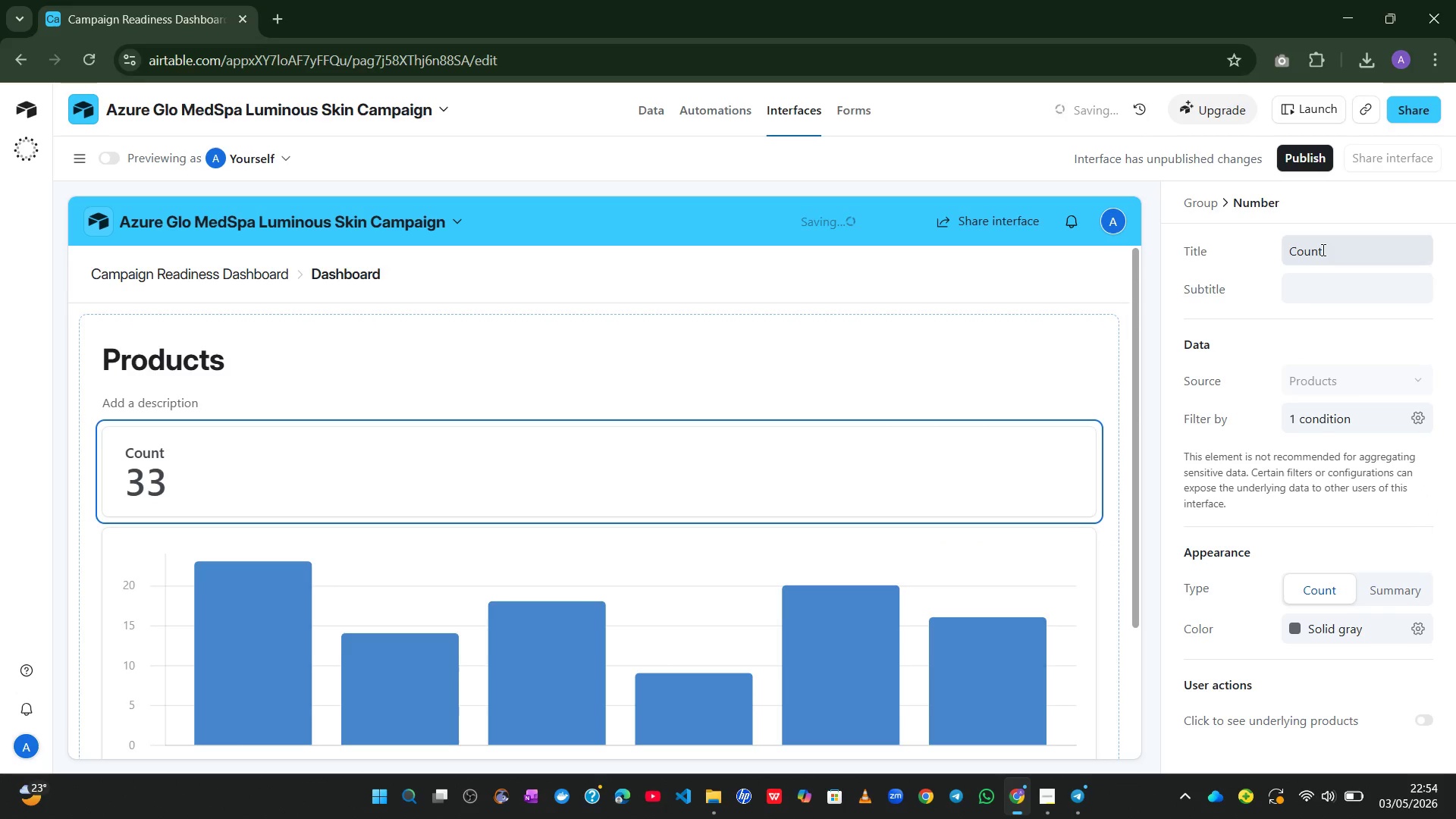 
left_click_drag(start_coordinate=[1322, 249], to_coordinate=[1276, 253])
 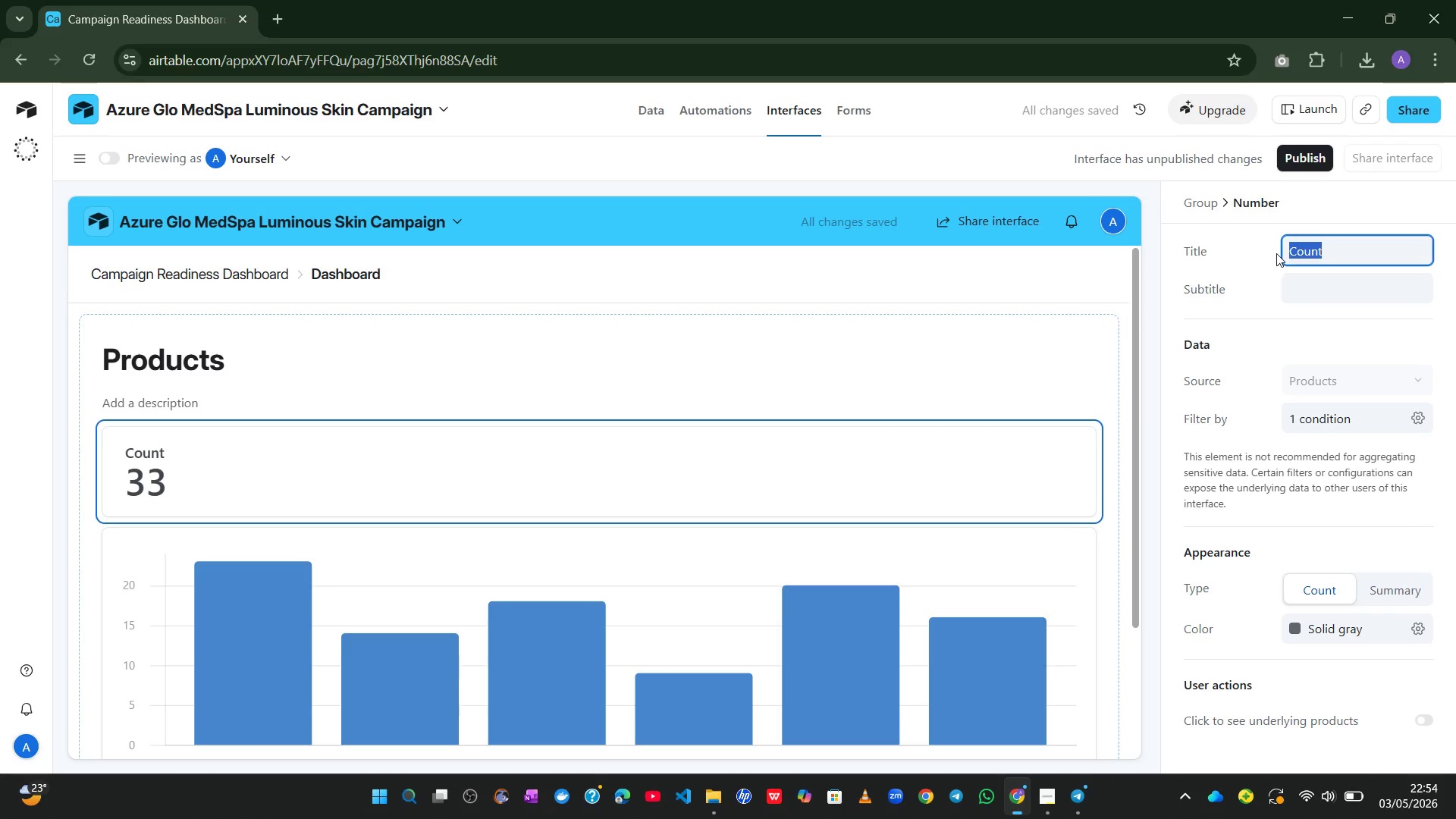 
key(Shift+ShiftLeft)
 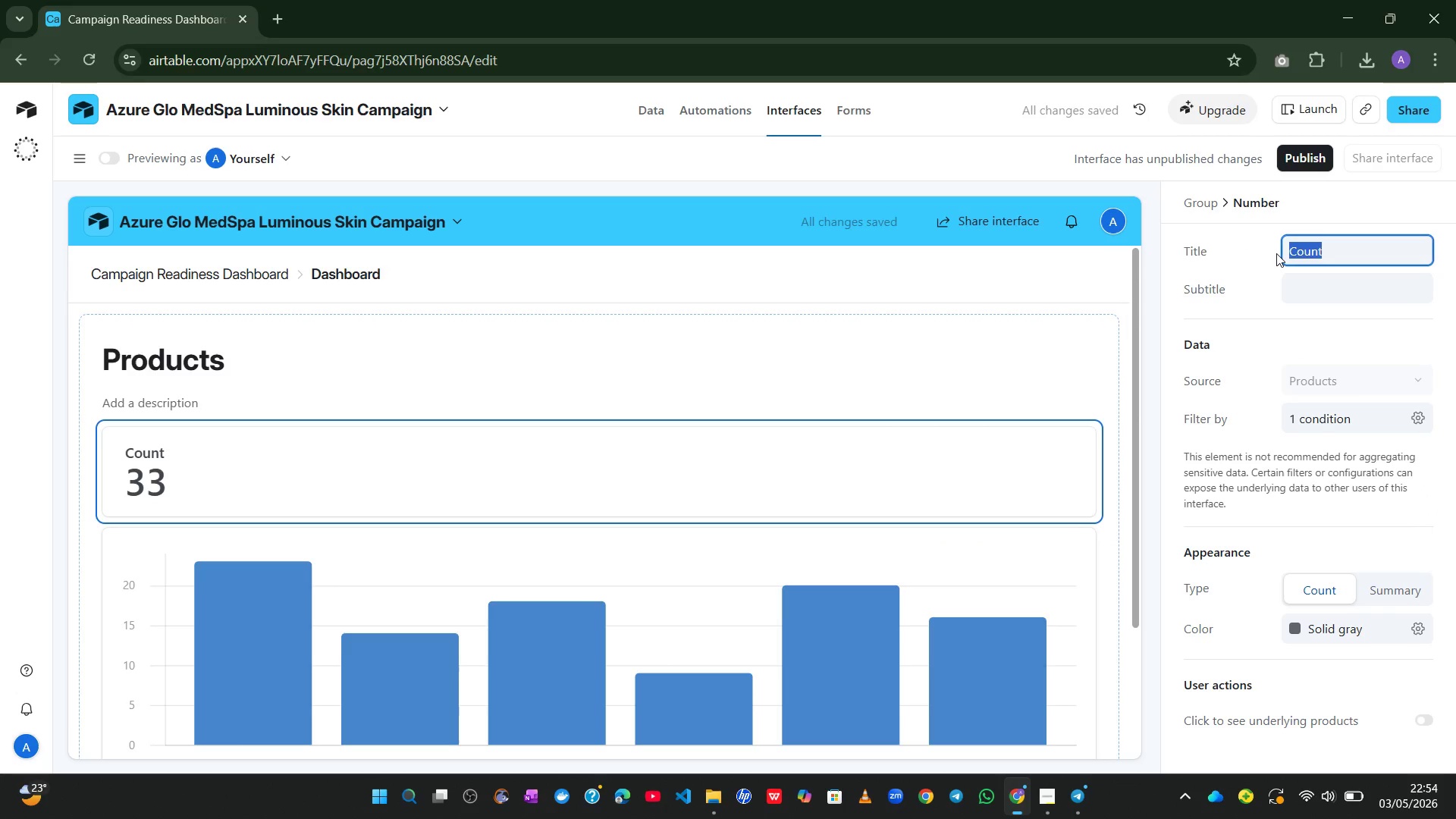 
key(Meta+MetaLeft)
 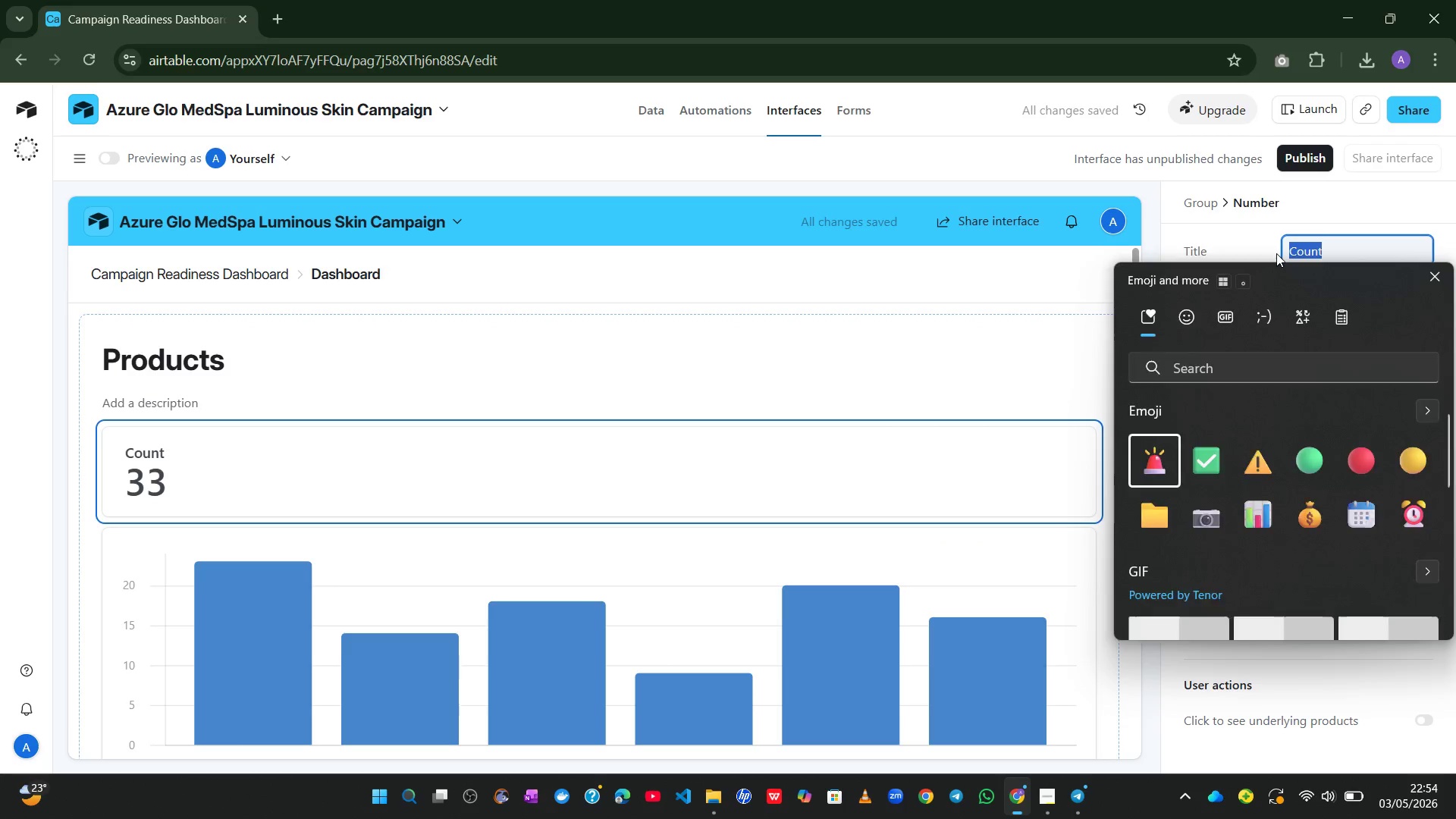 
key(Control+Meta+ControlLeft)
 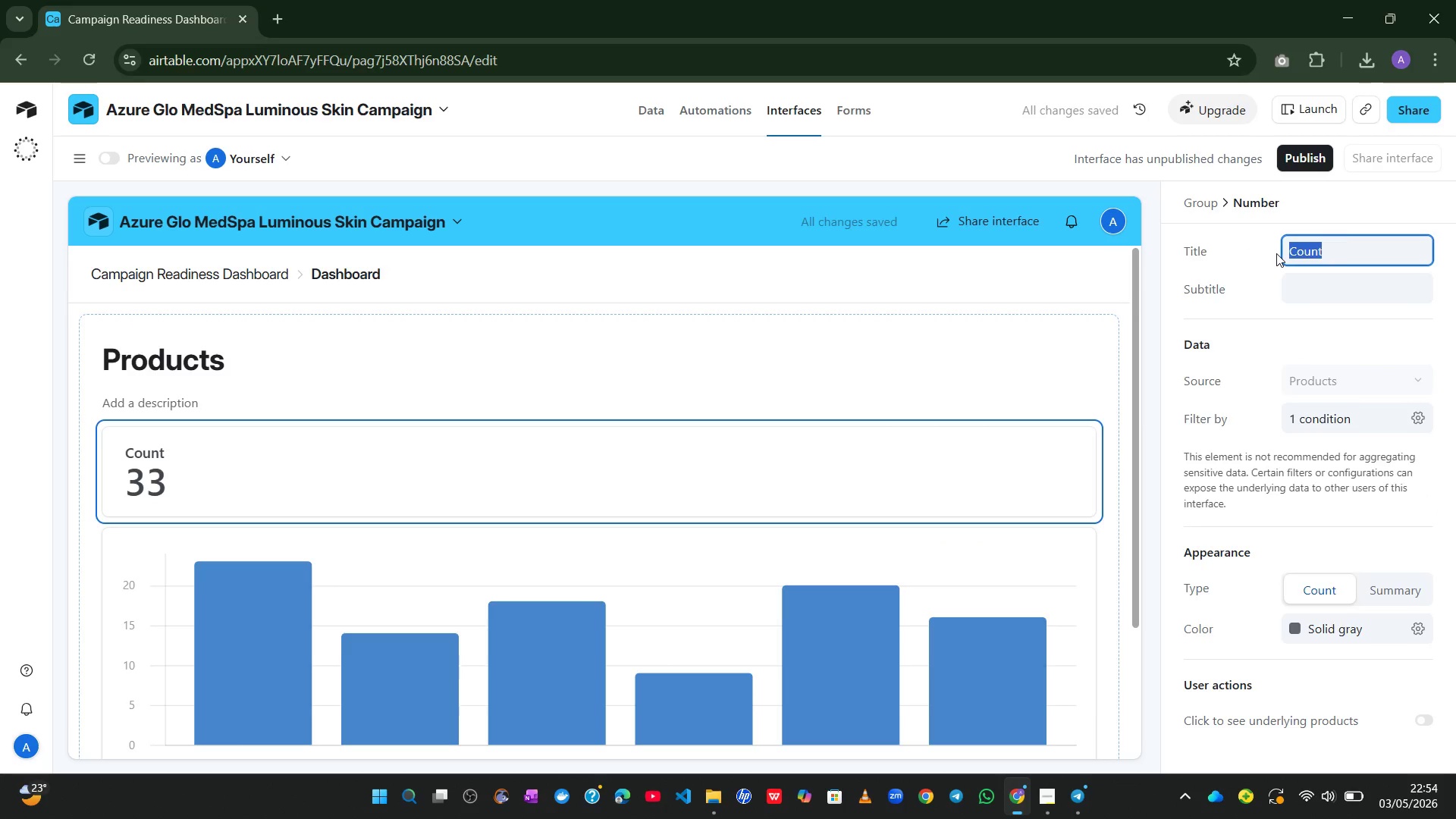 
key(Alt+Control+Meta+AltLeft)
 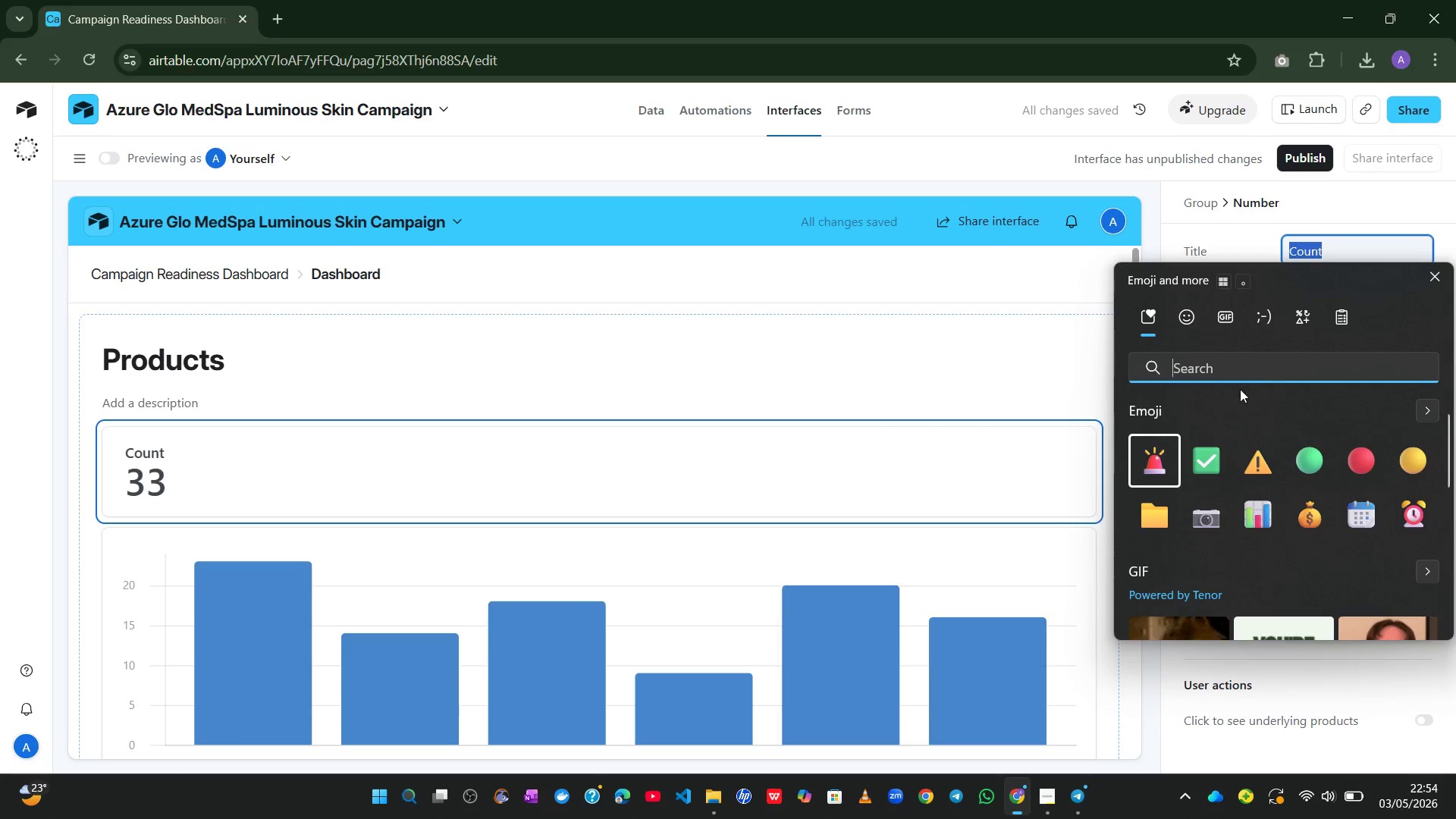 
key(Alt+Control+Meta+Shift+Space)
 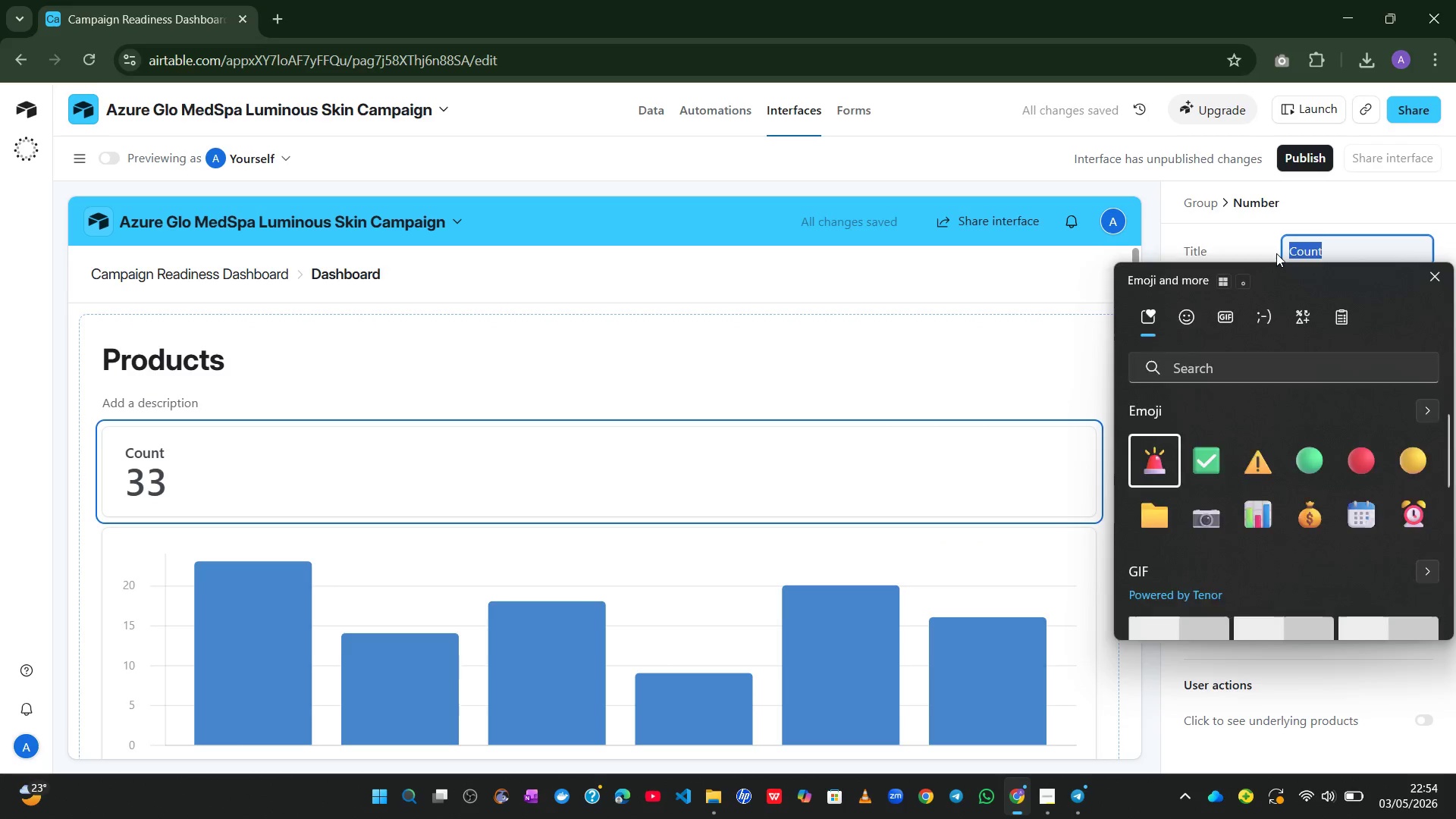 
key(Alt+Control+Meta+Shift+ShiftLeft)
 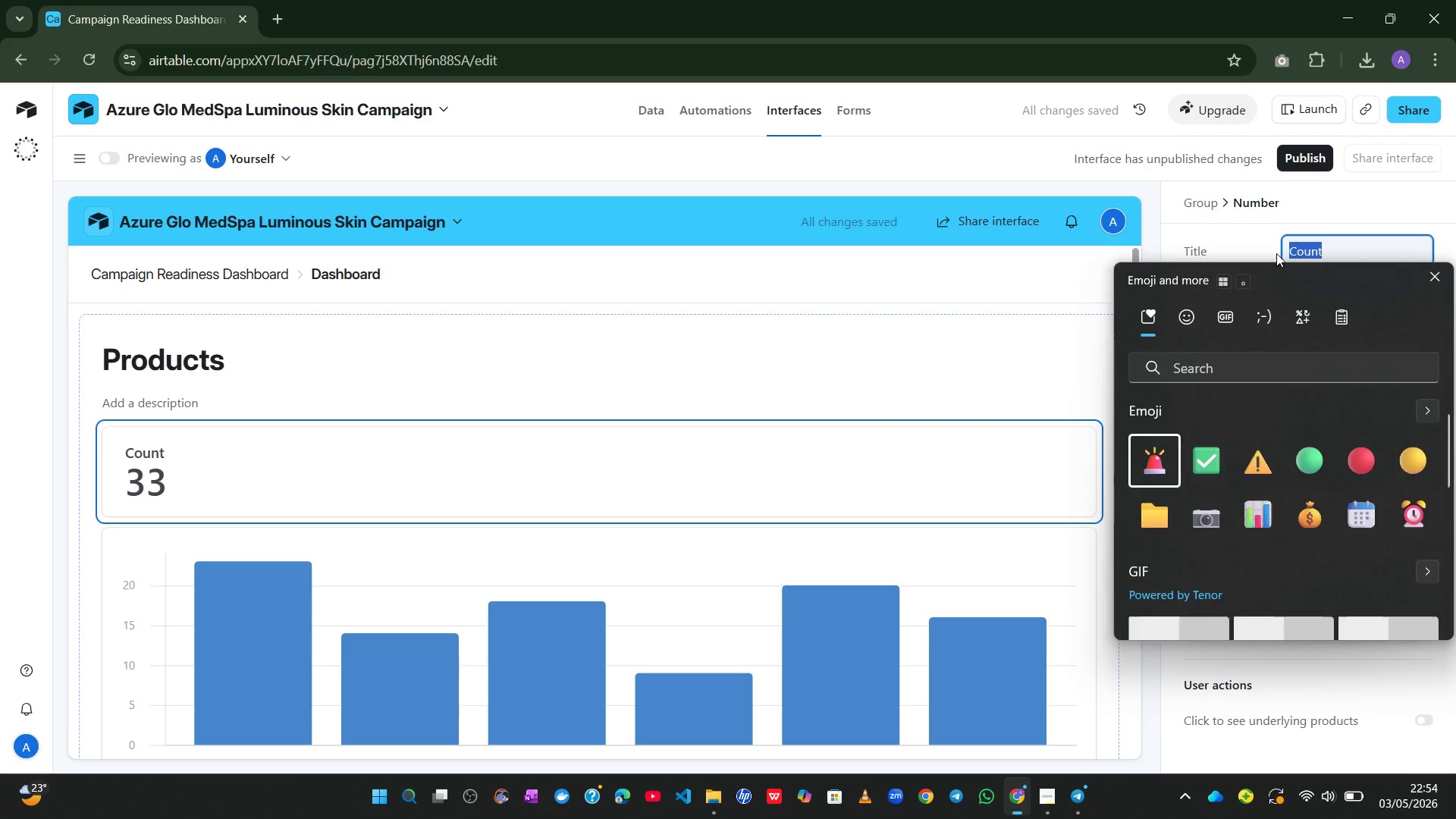 
key(Space)
 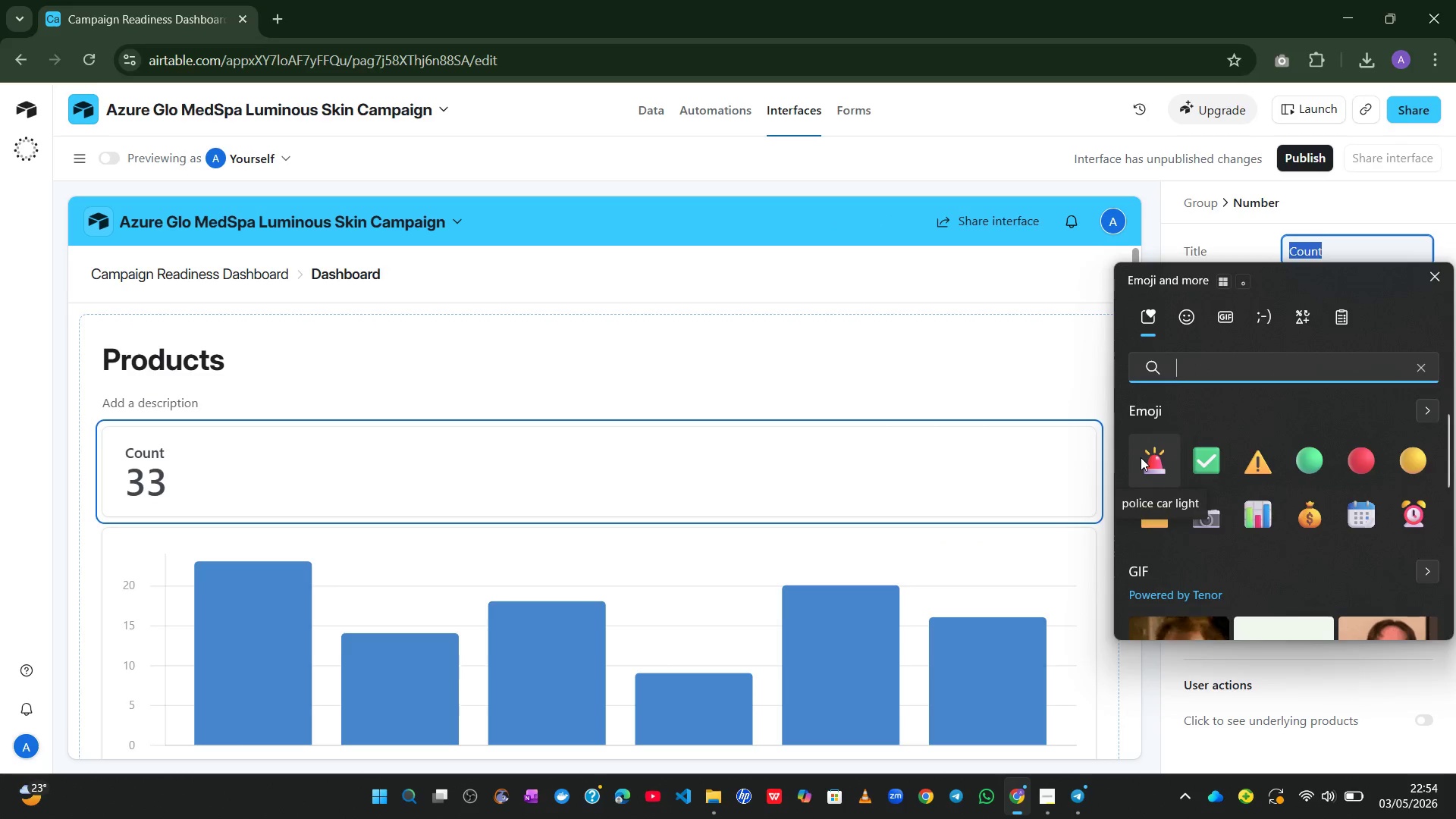 
left_click([1147, 458])
 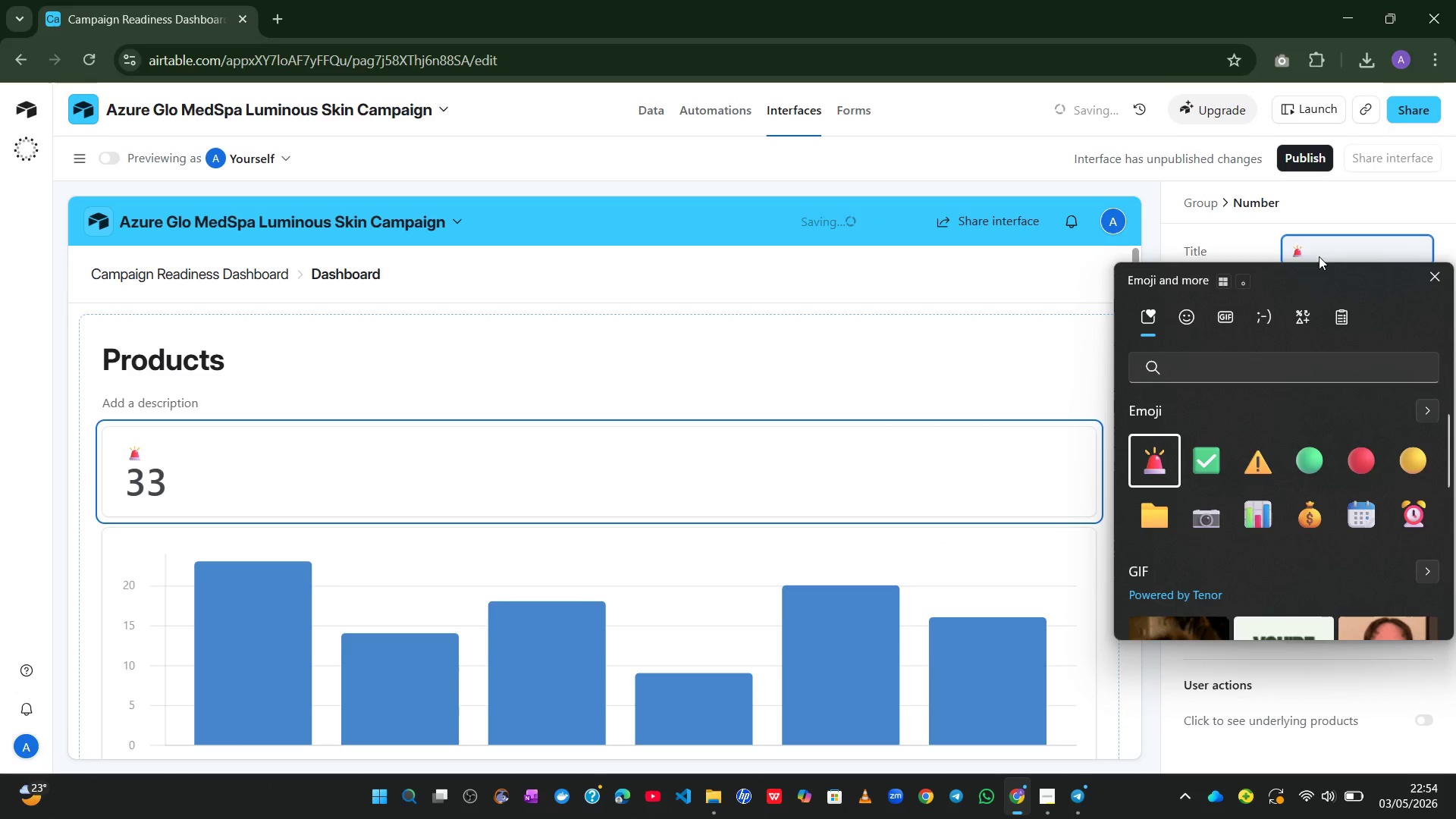 
left_click([1327, 246])
 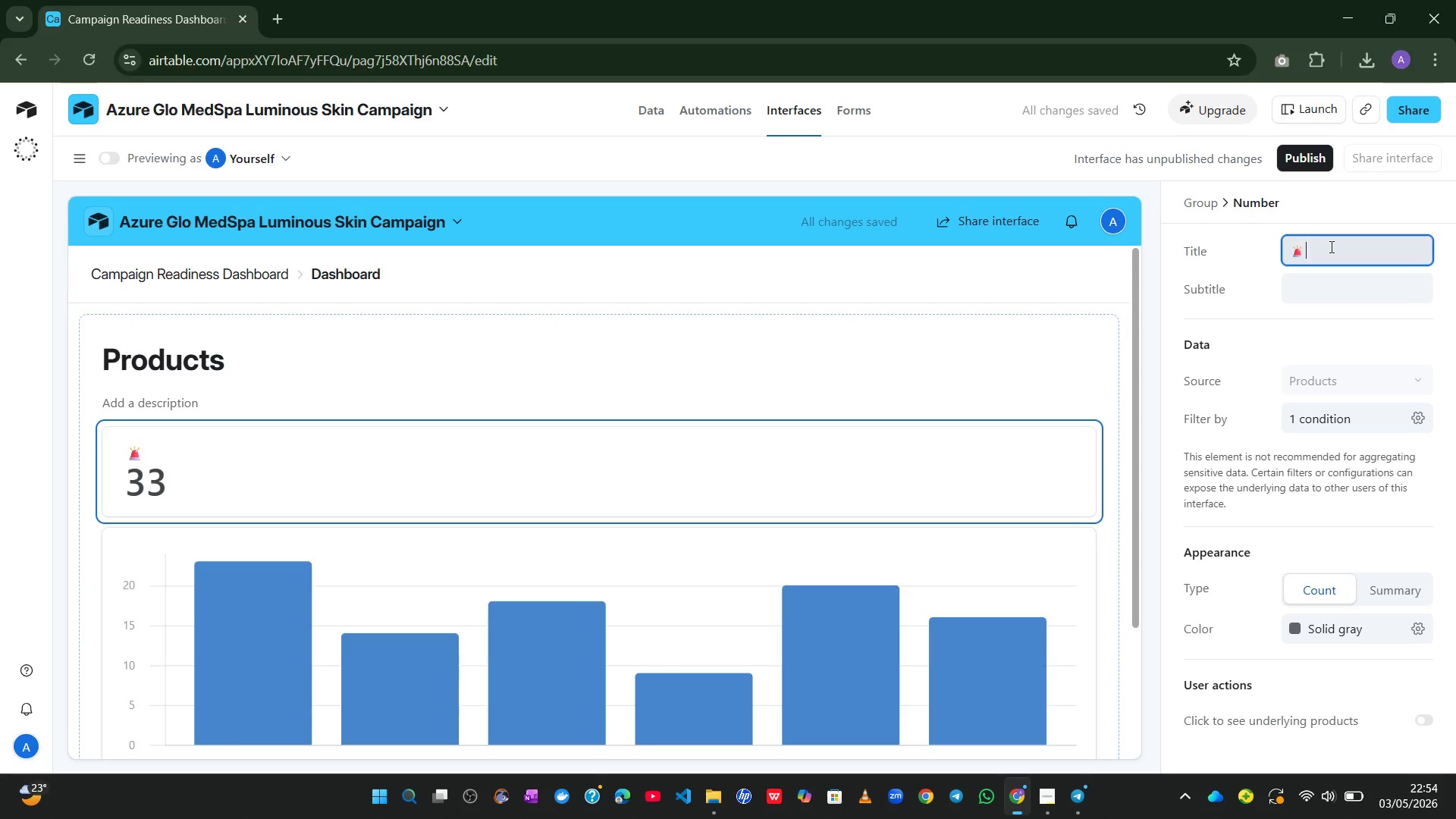 
hold_key(key=ShiftLeft, duration=0.5)
 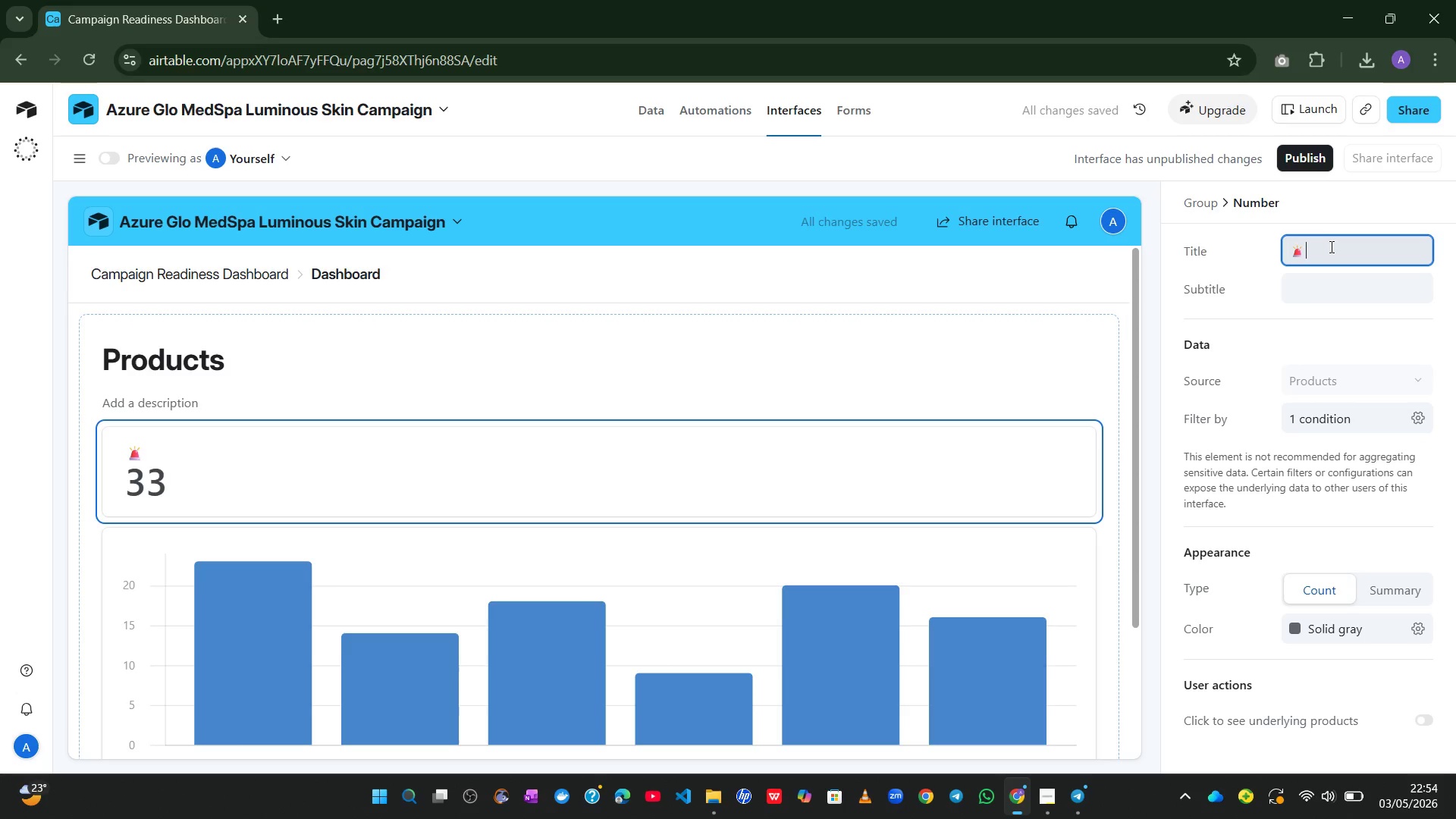 
type(Urg)
 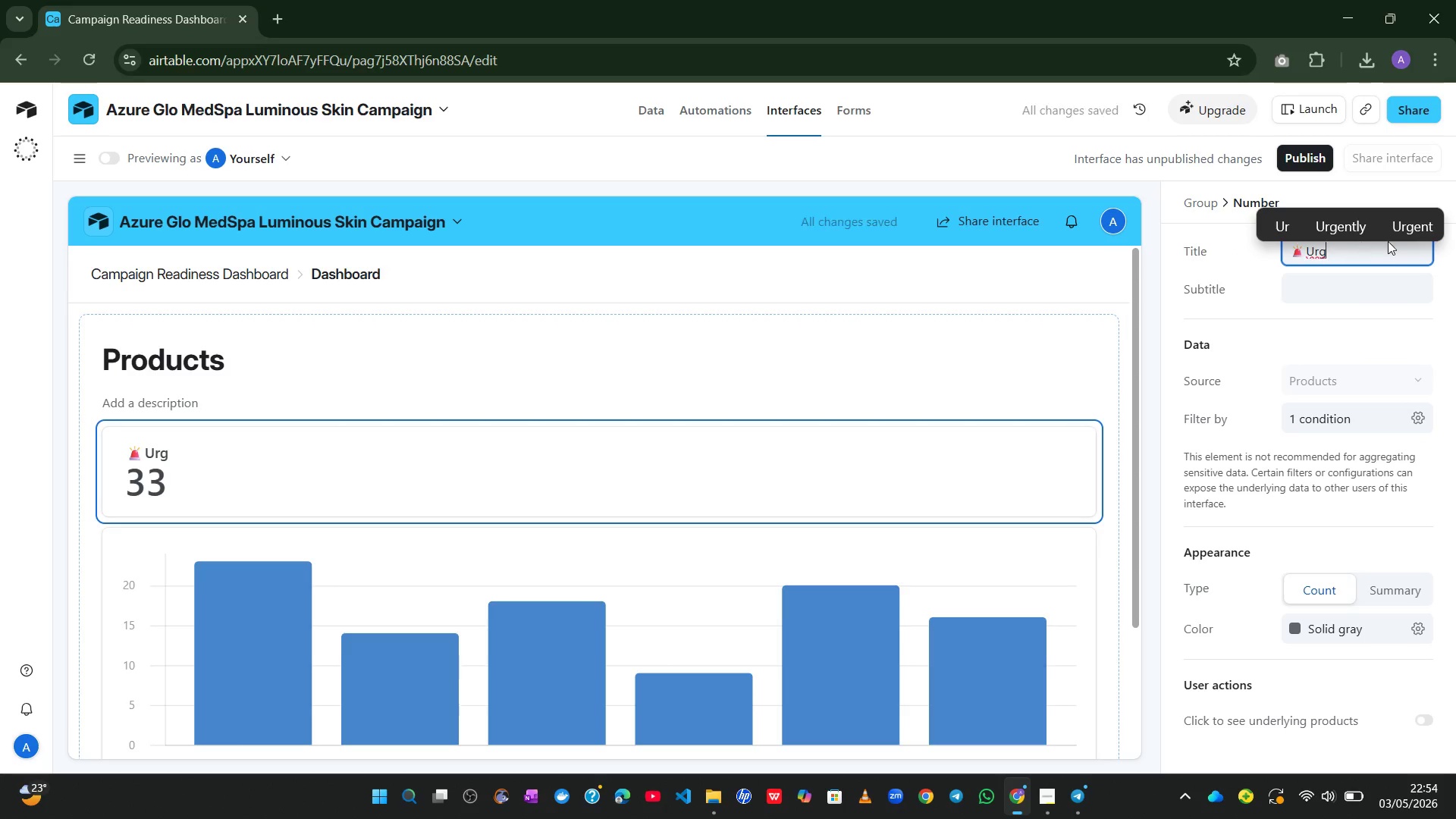 
left_click([1417, 217])
 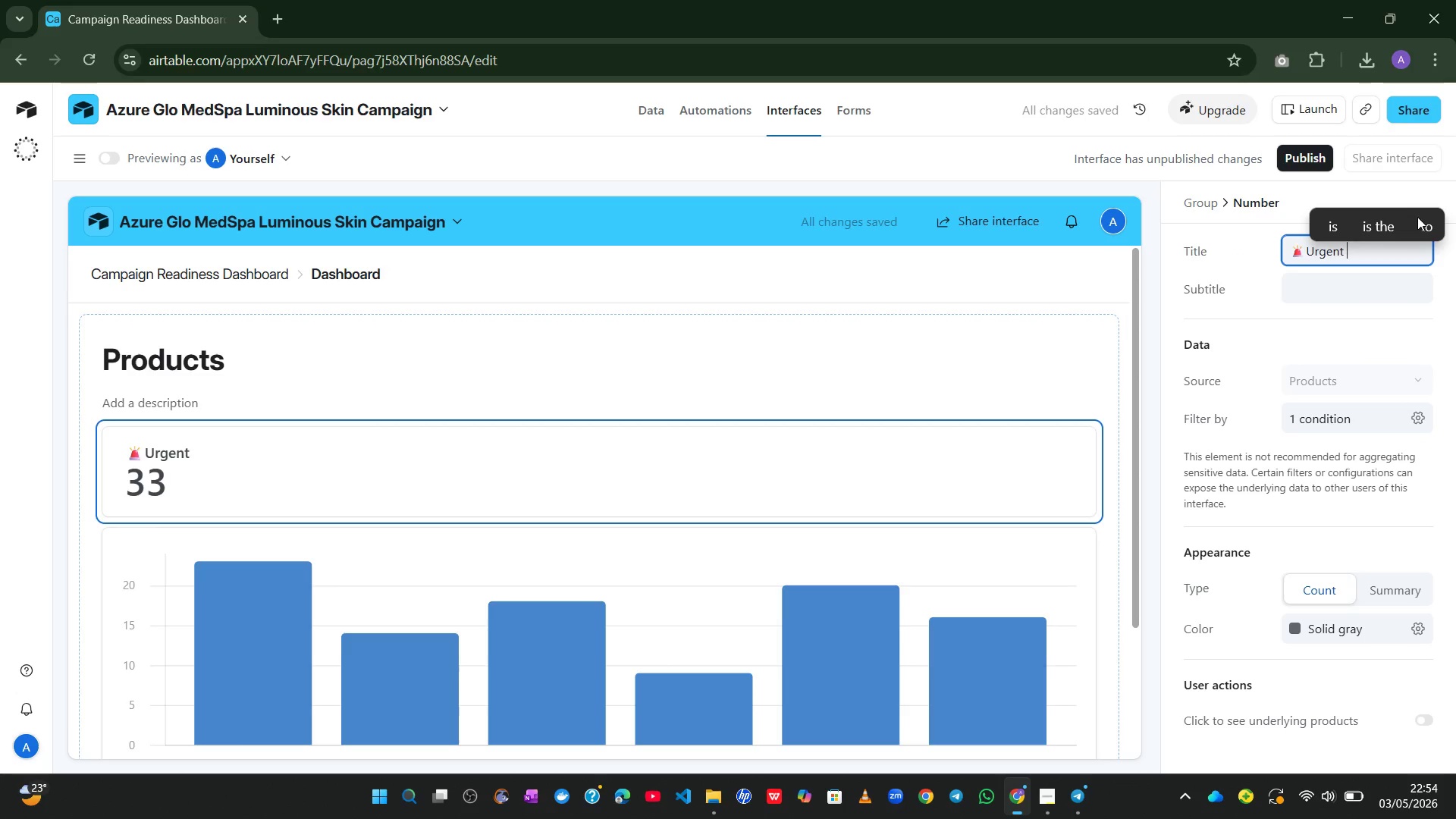 
type(Reorder)
 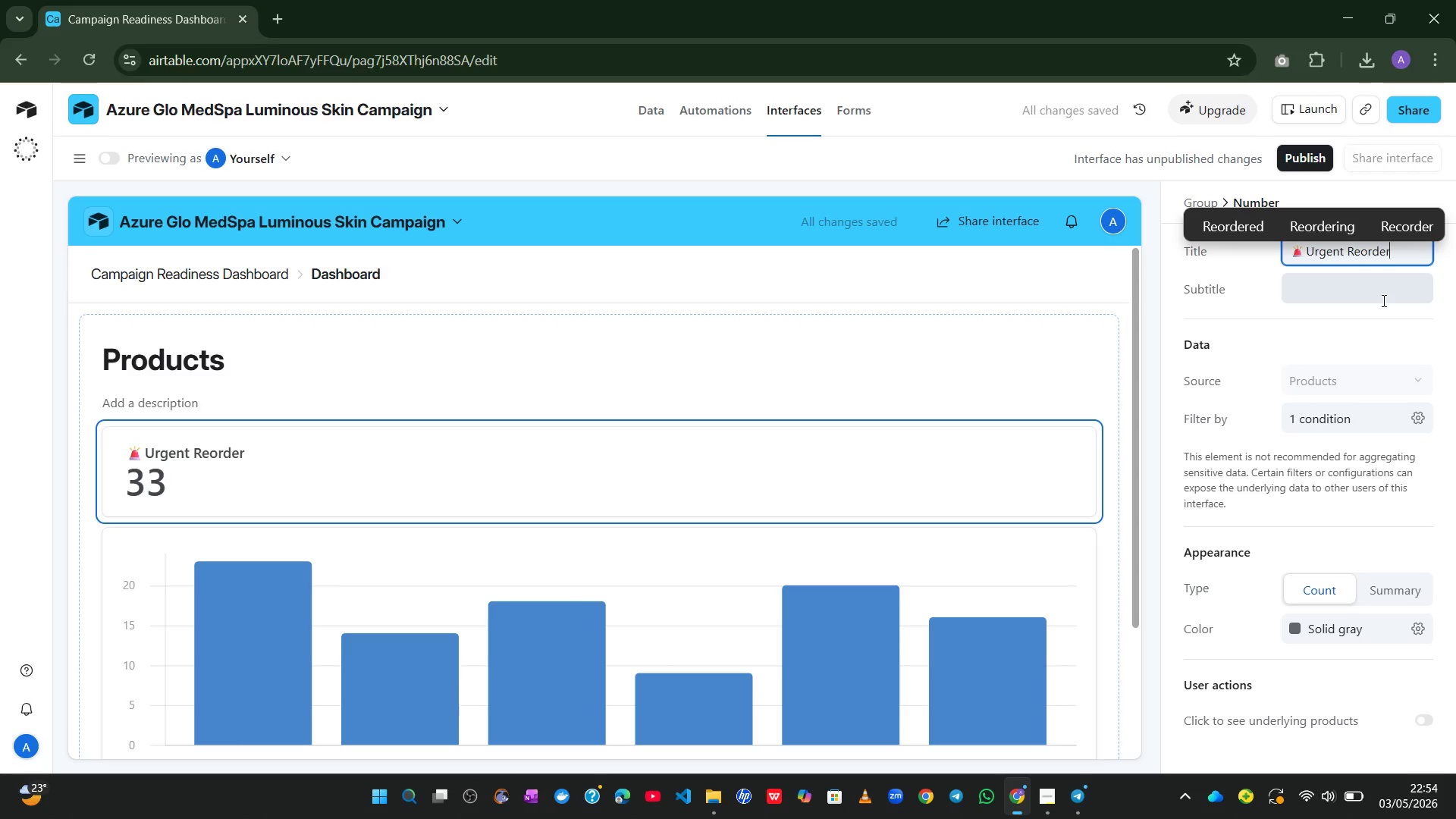 
wait(5.53)
 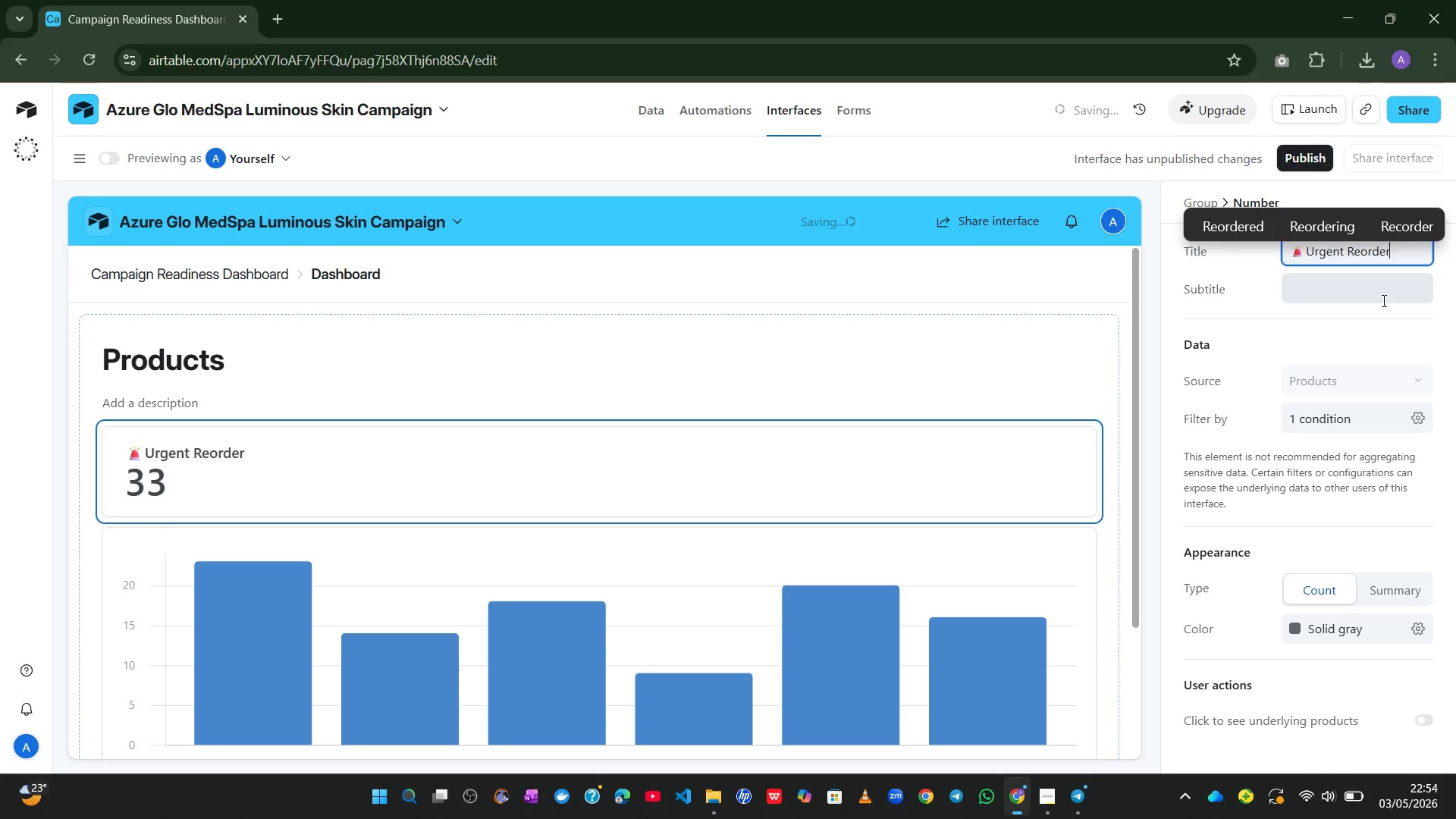 
left_click([1365, 341])
 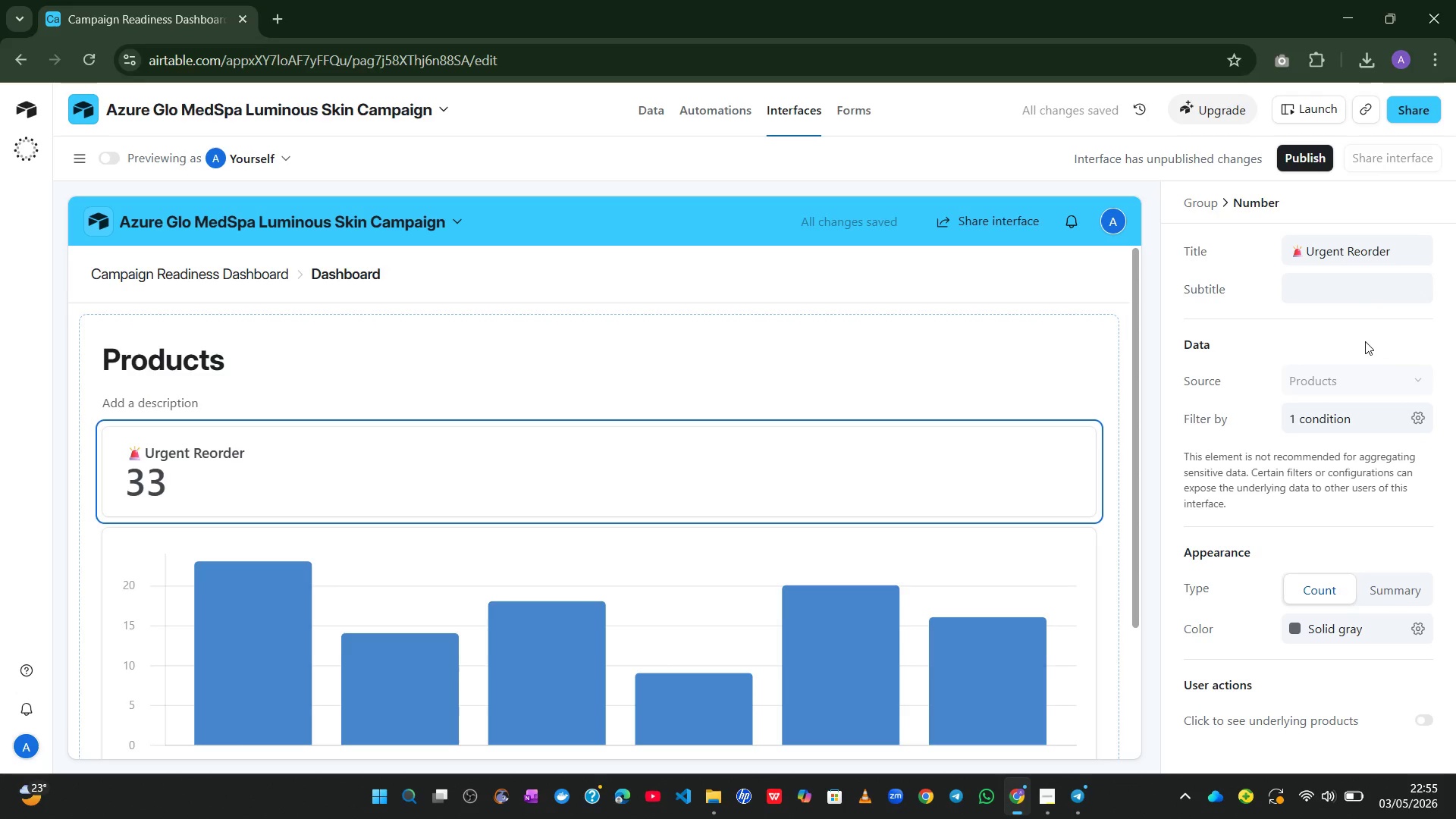 
wait(6.77)
 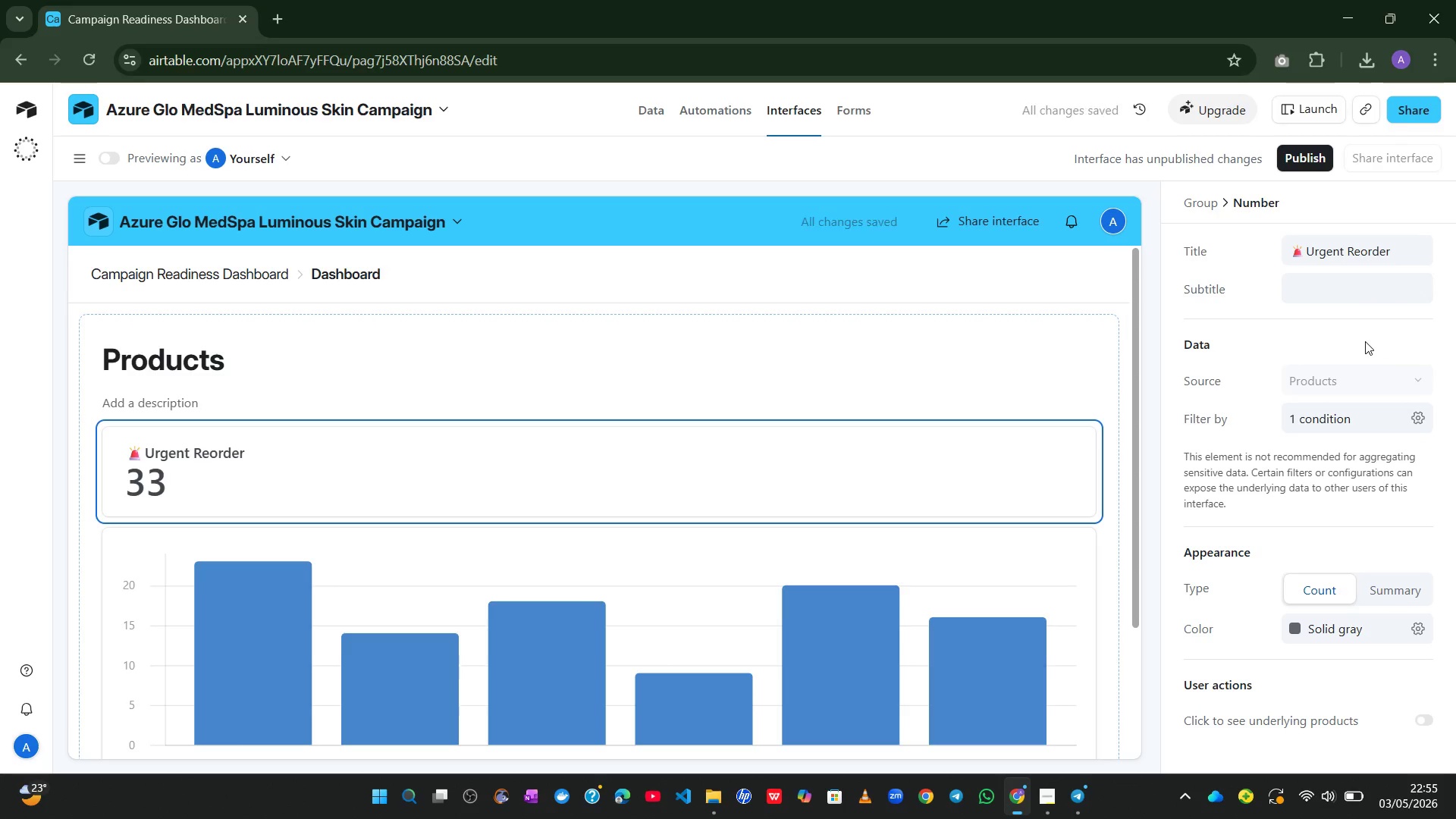 
left_click([1393, 257])
 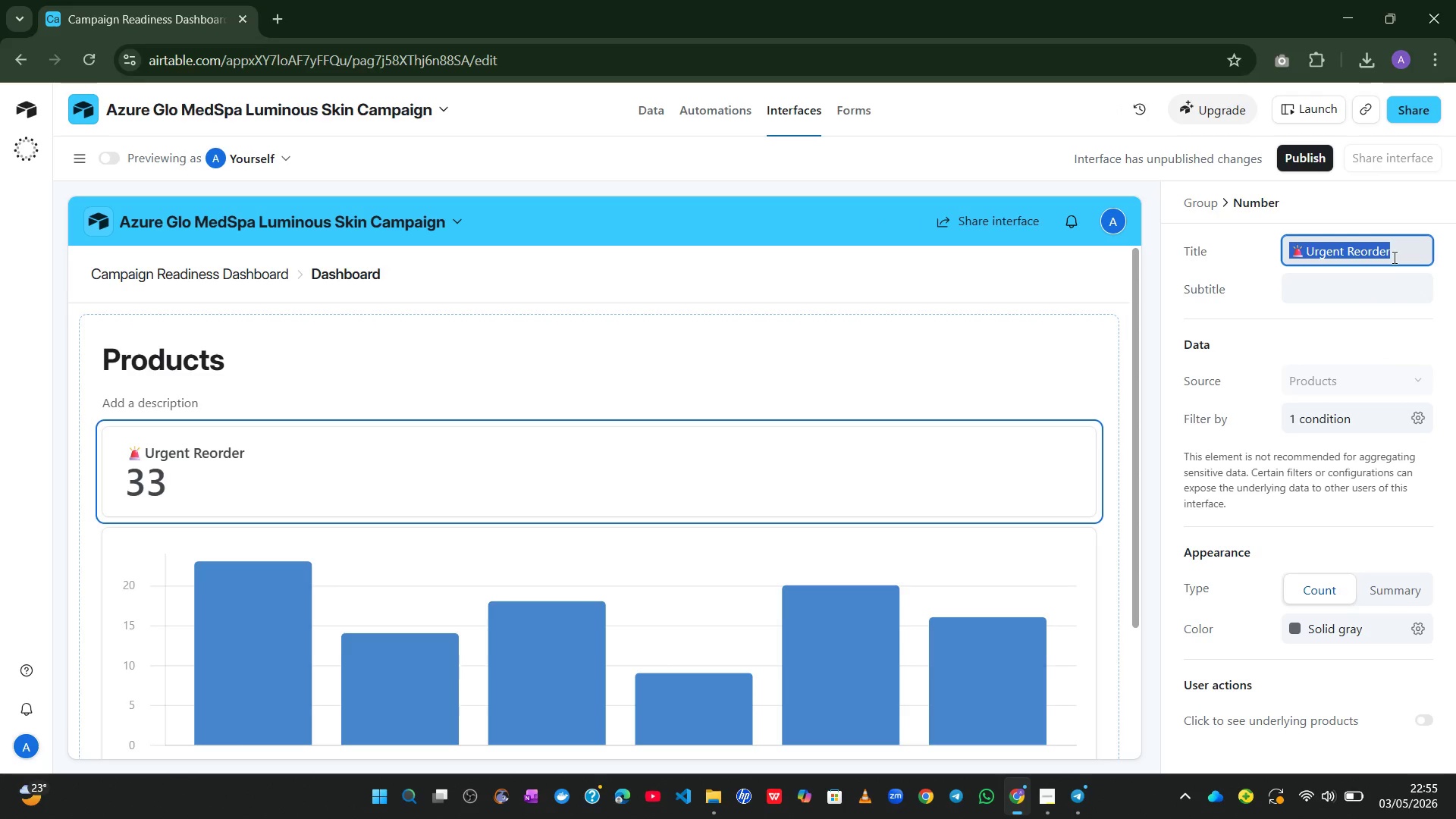 
left_click([1393, 257])
 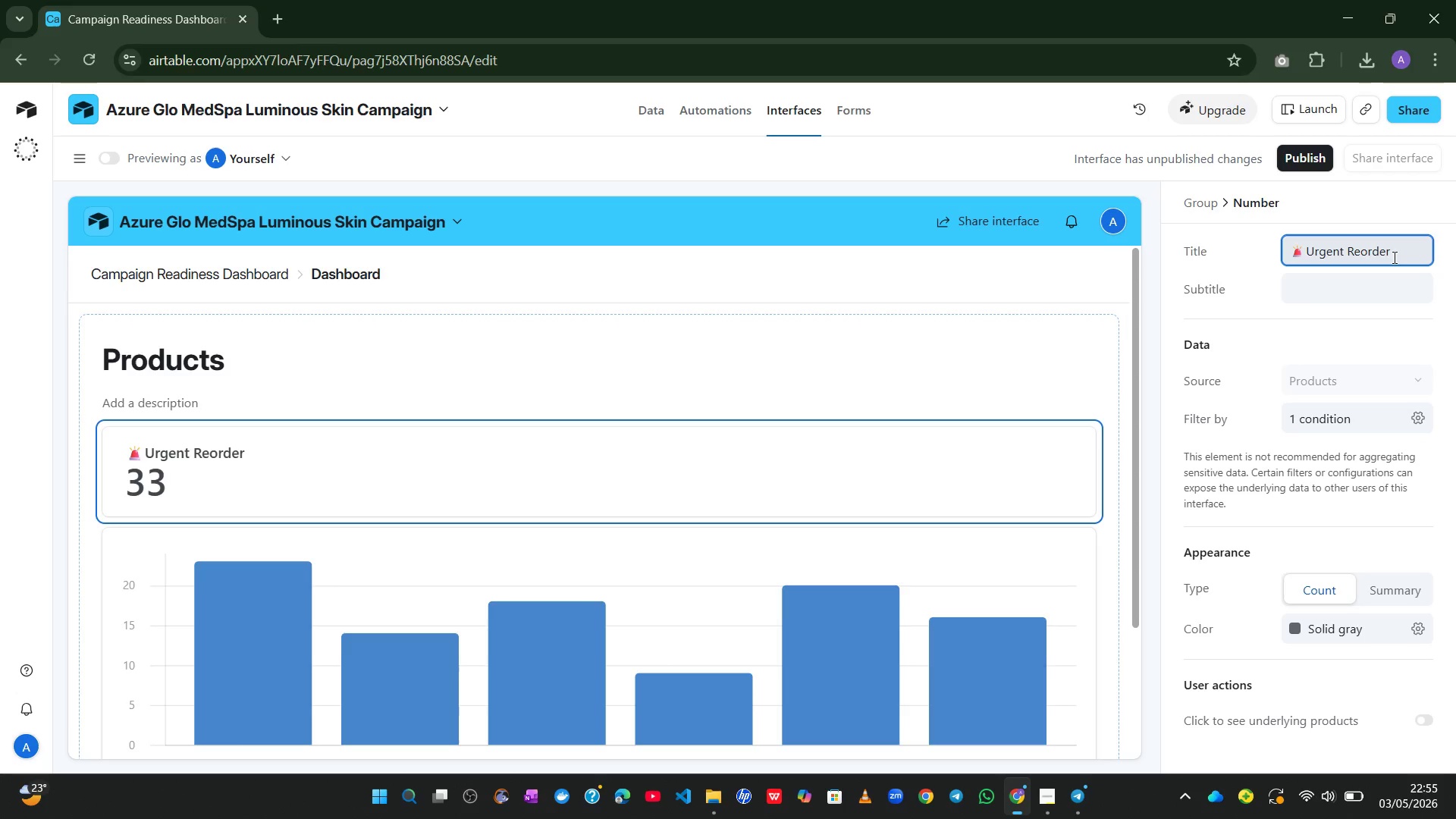 
key(S)
 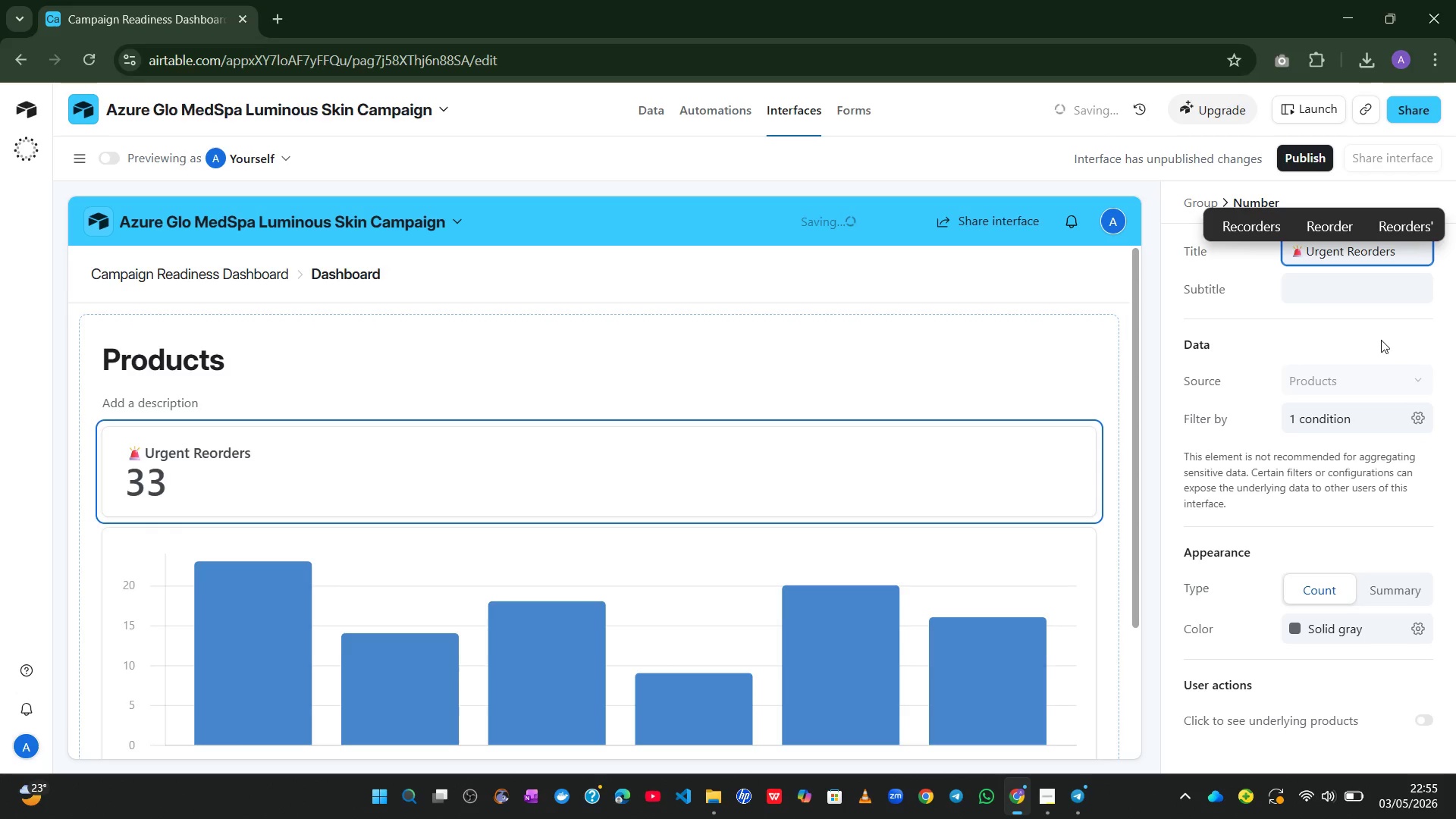 
left_click([1377, 346])
 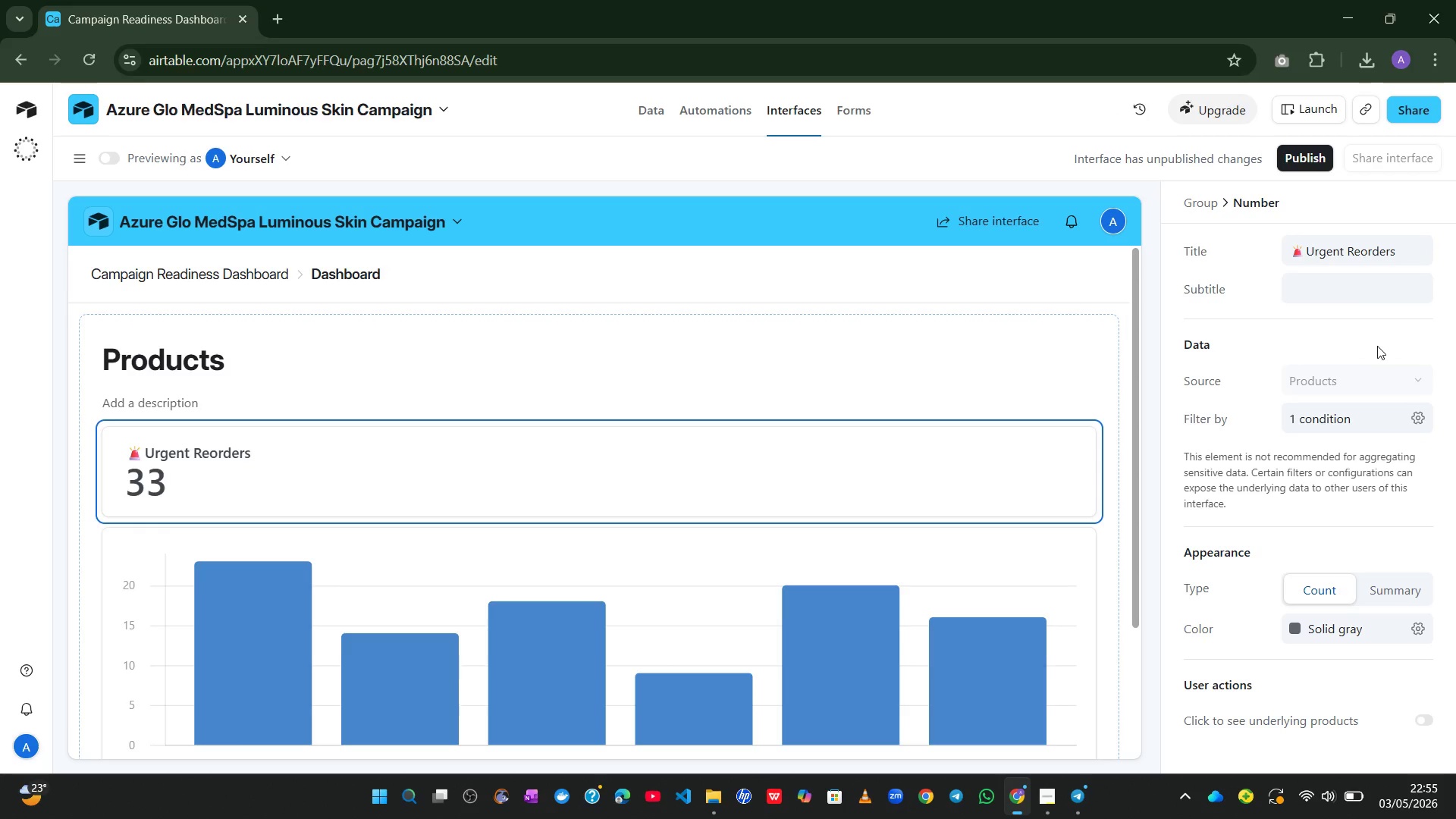 
wait(46.05)
 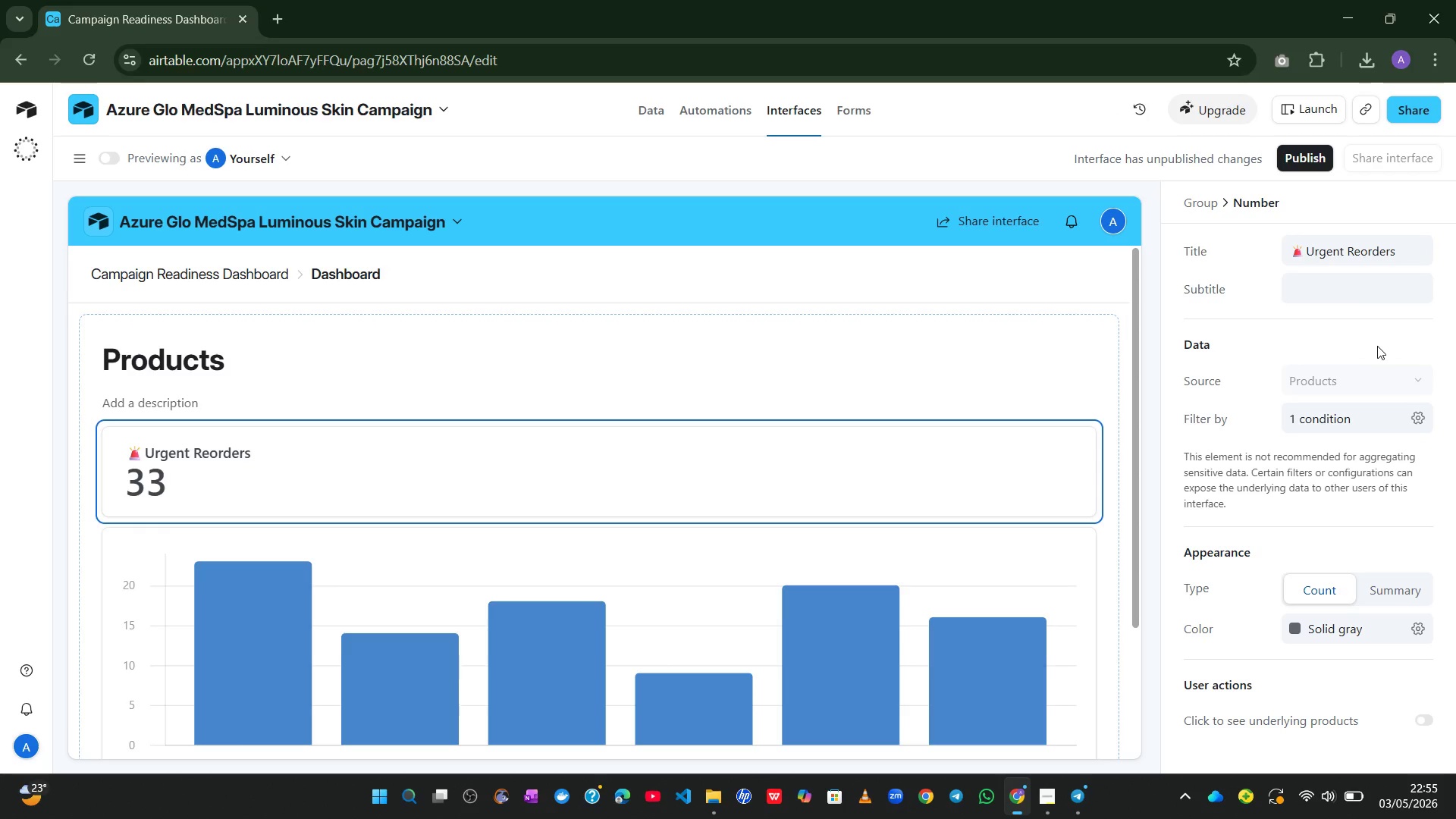 
left_click([1108, 472])
 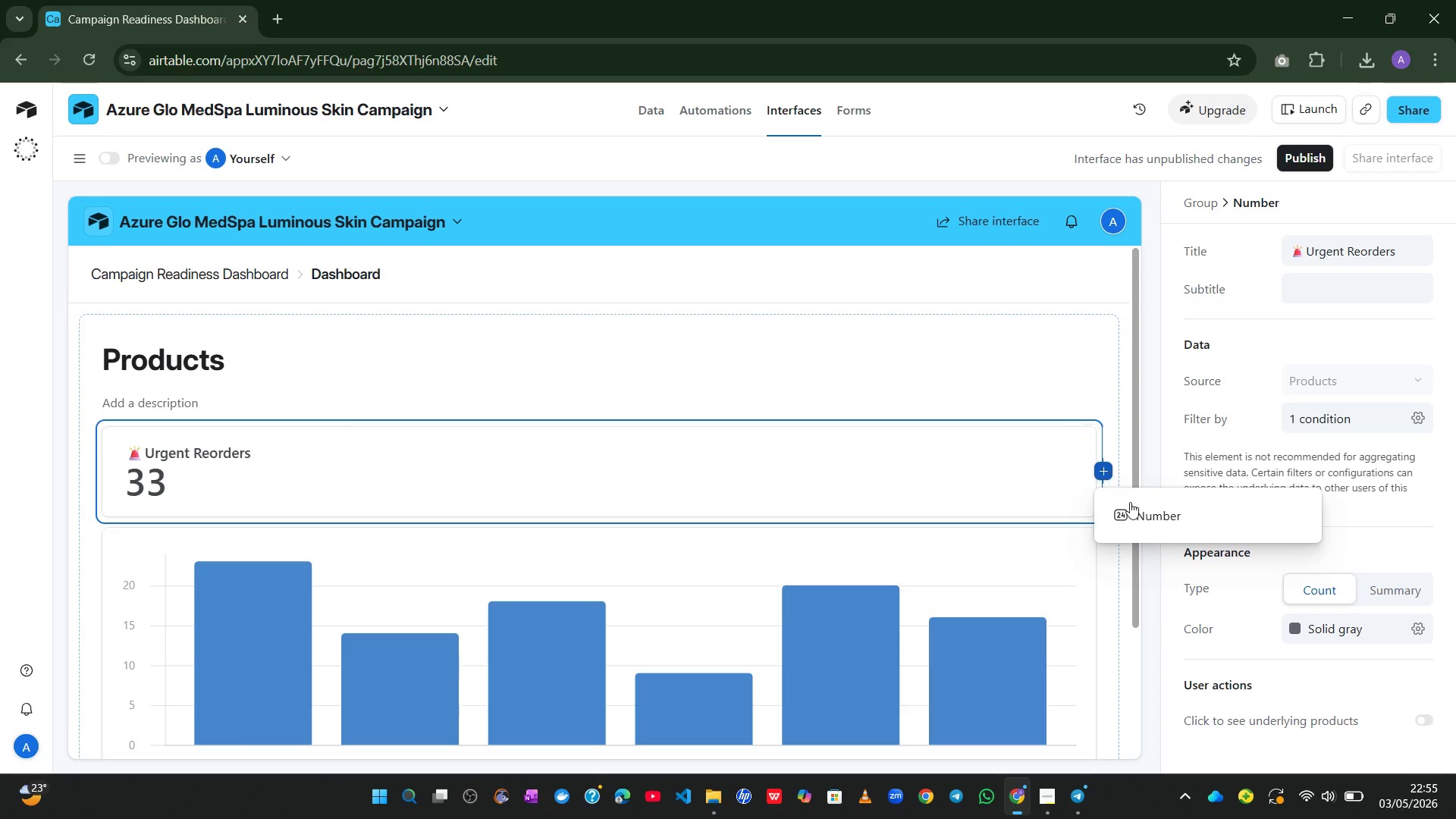 
left_click([1136, 516])
 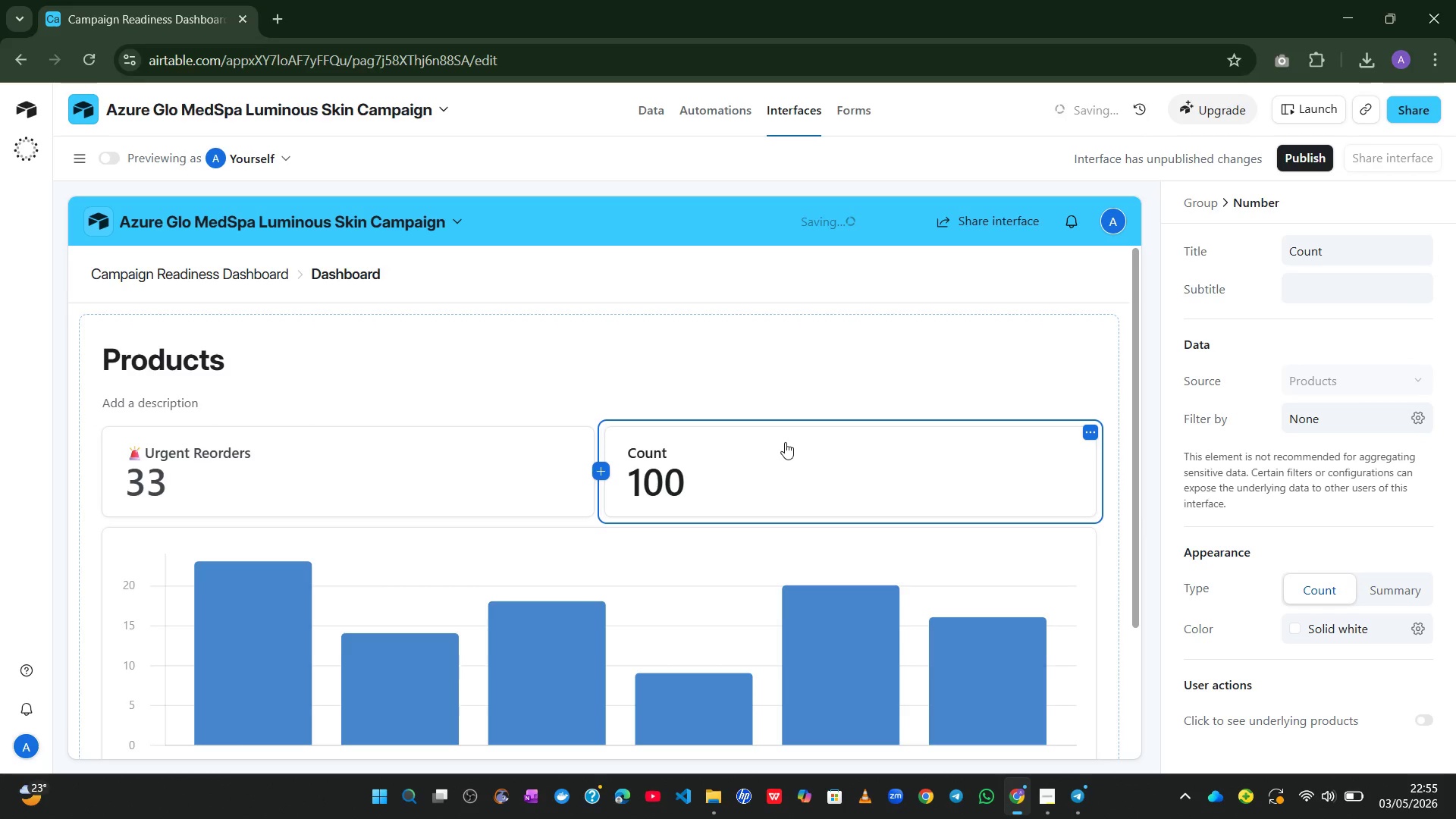 
left_click([767, 455])
 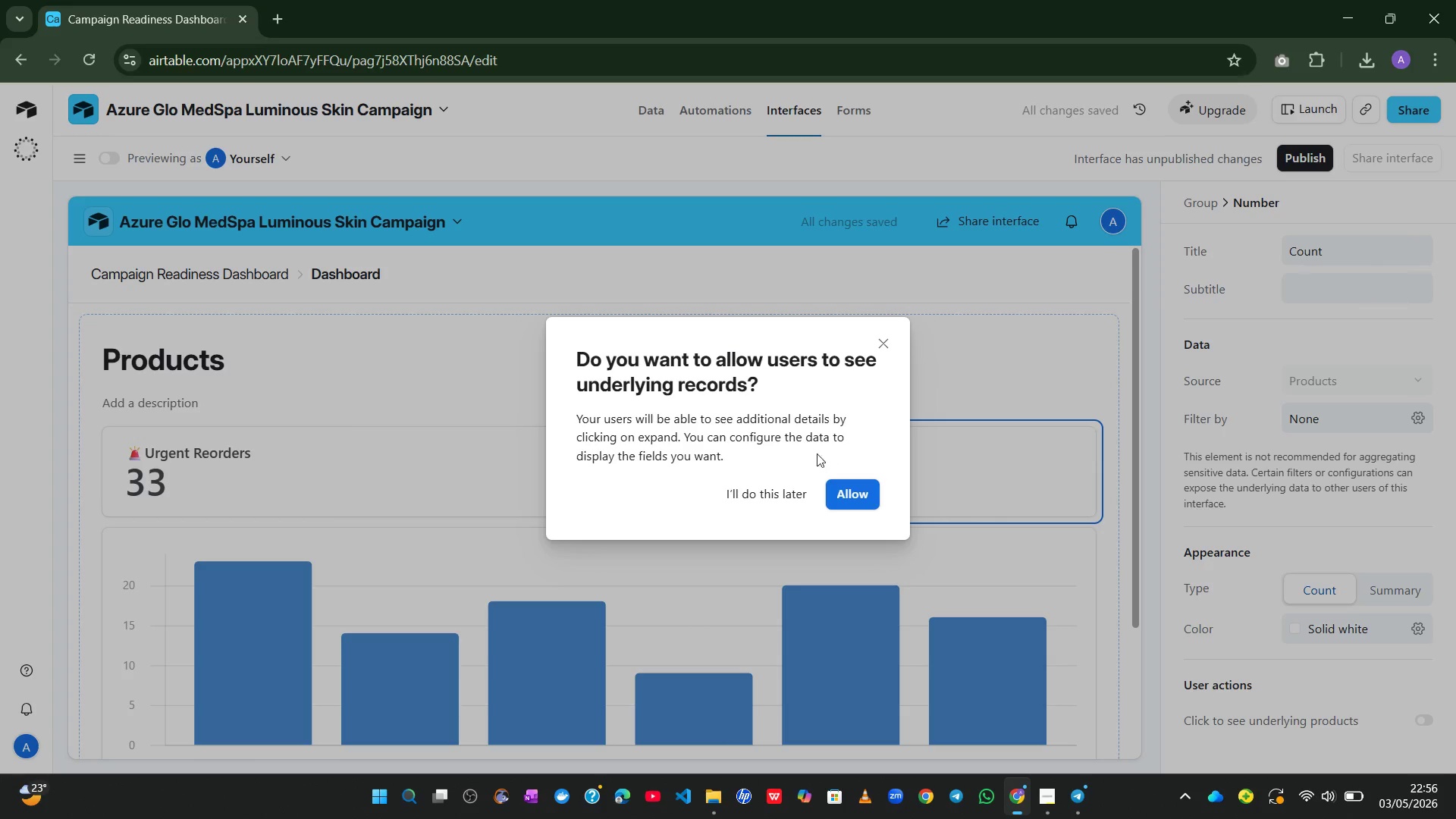 
left_click([783, 478])
 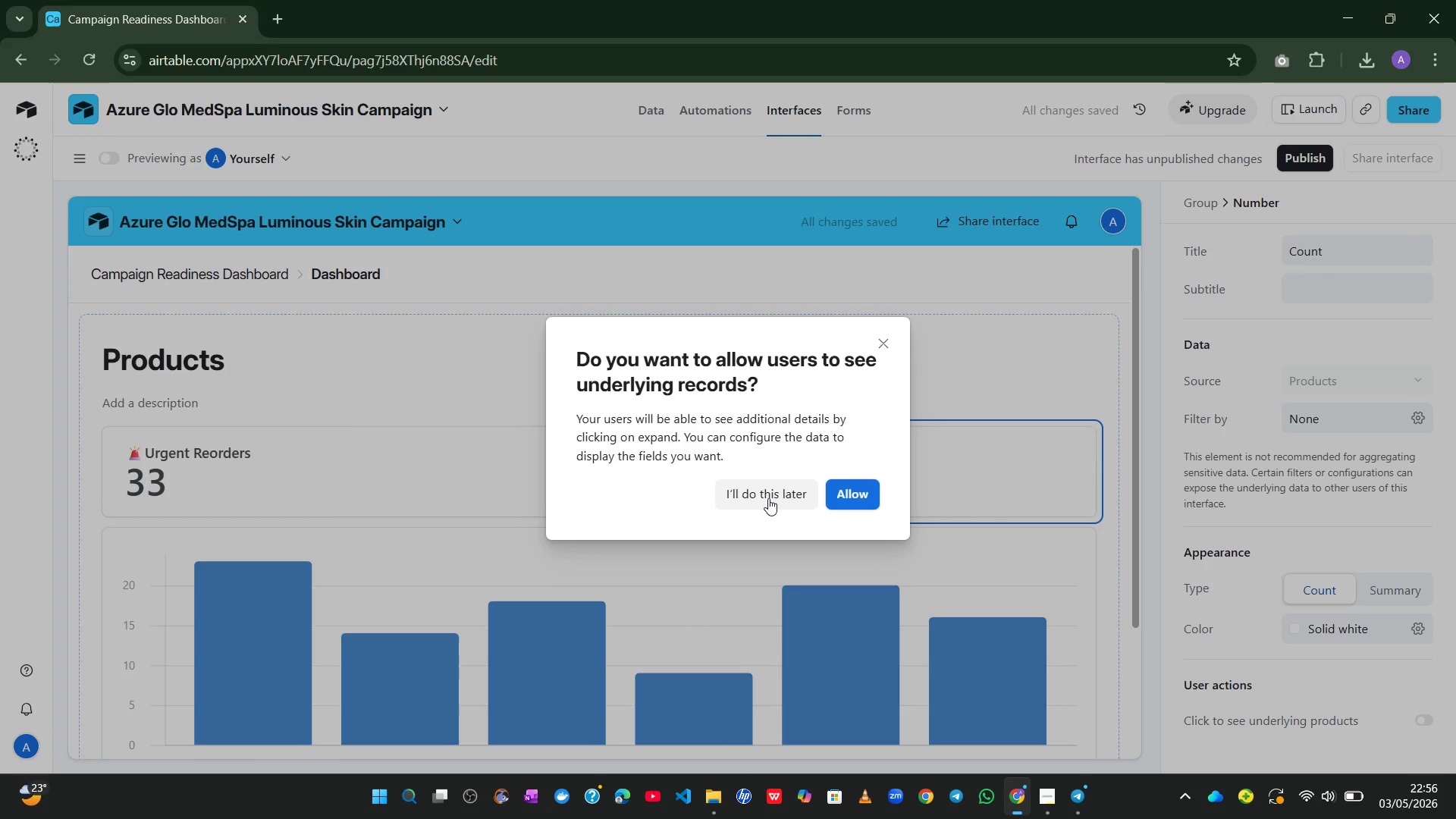 
left_click([768, 498])
 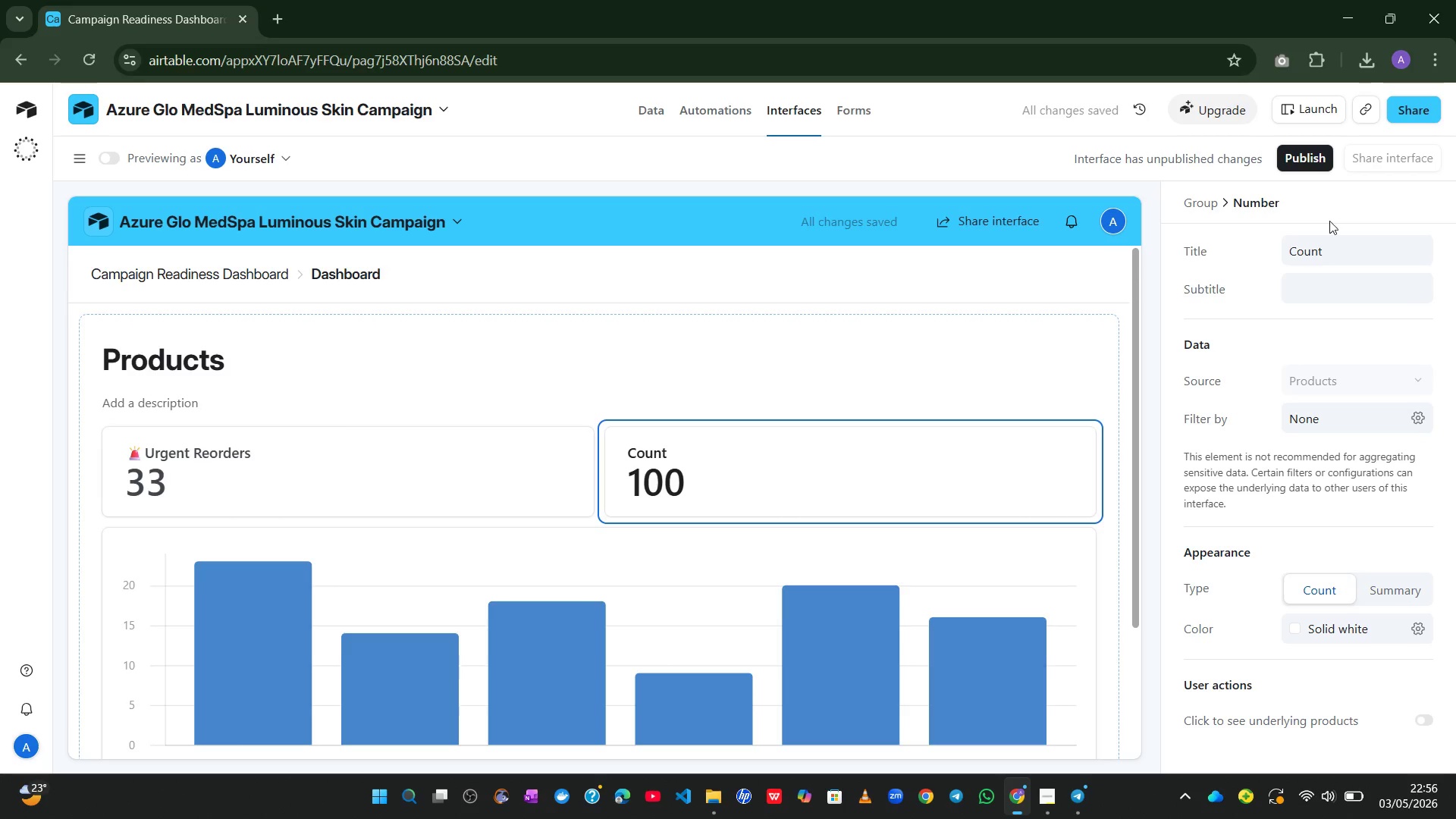 
left_click([1327, 242])
 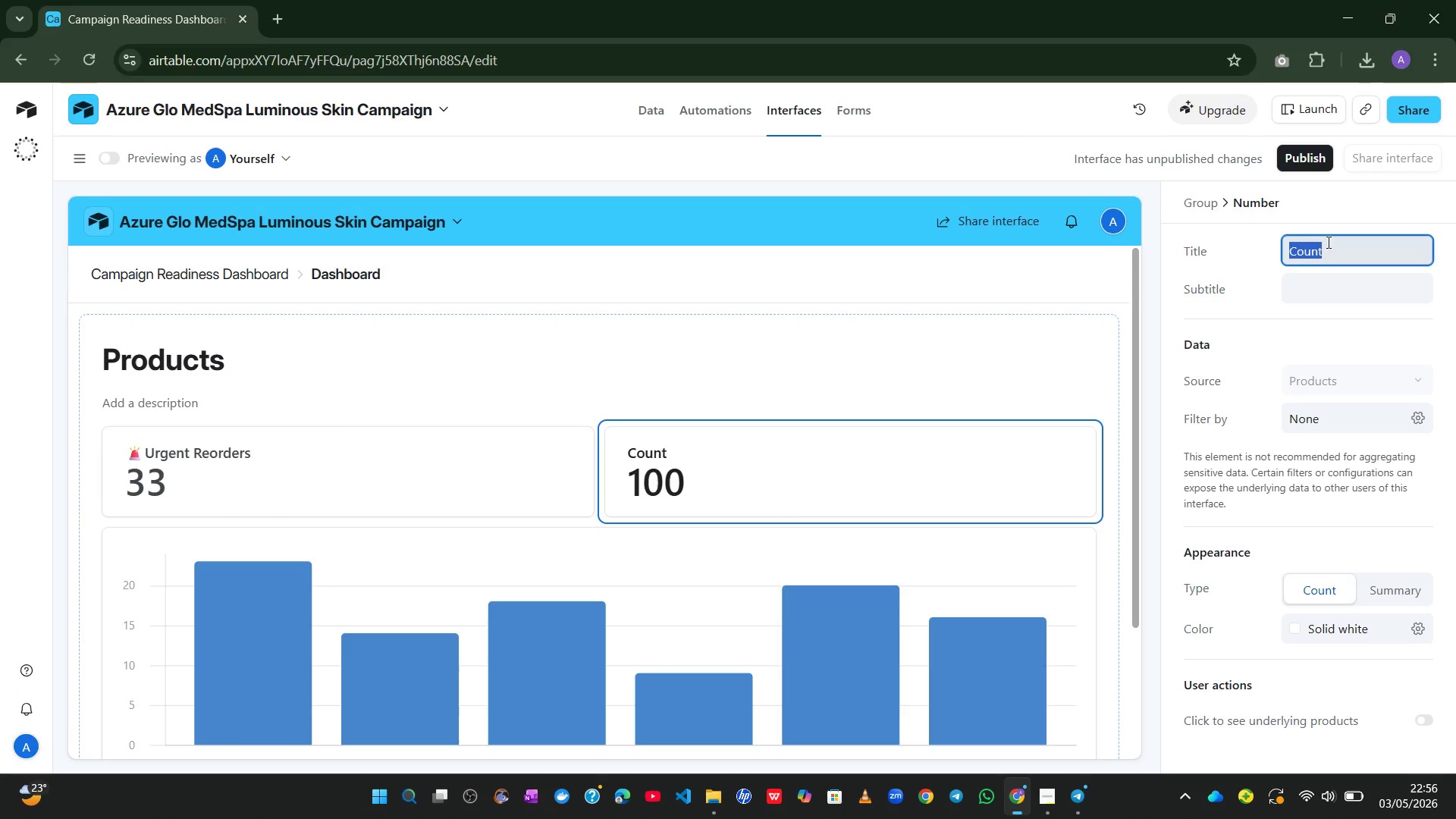 
wait(10.34)
 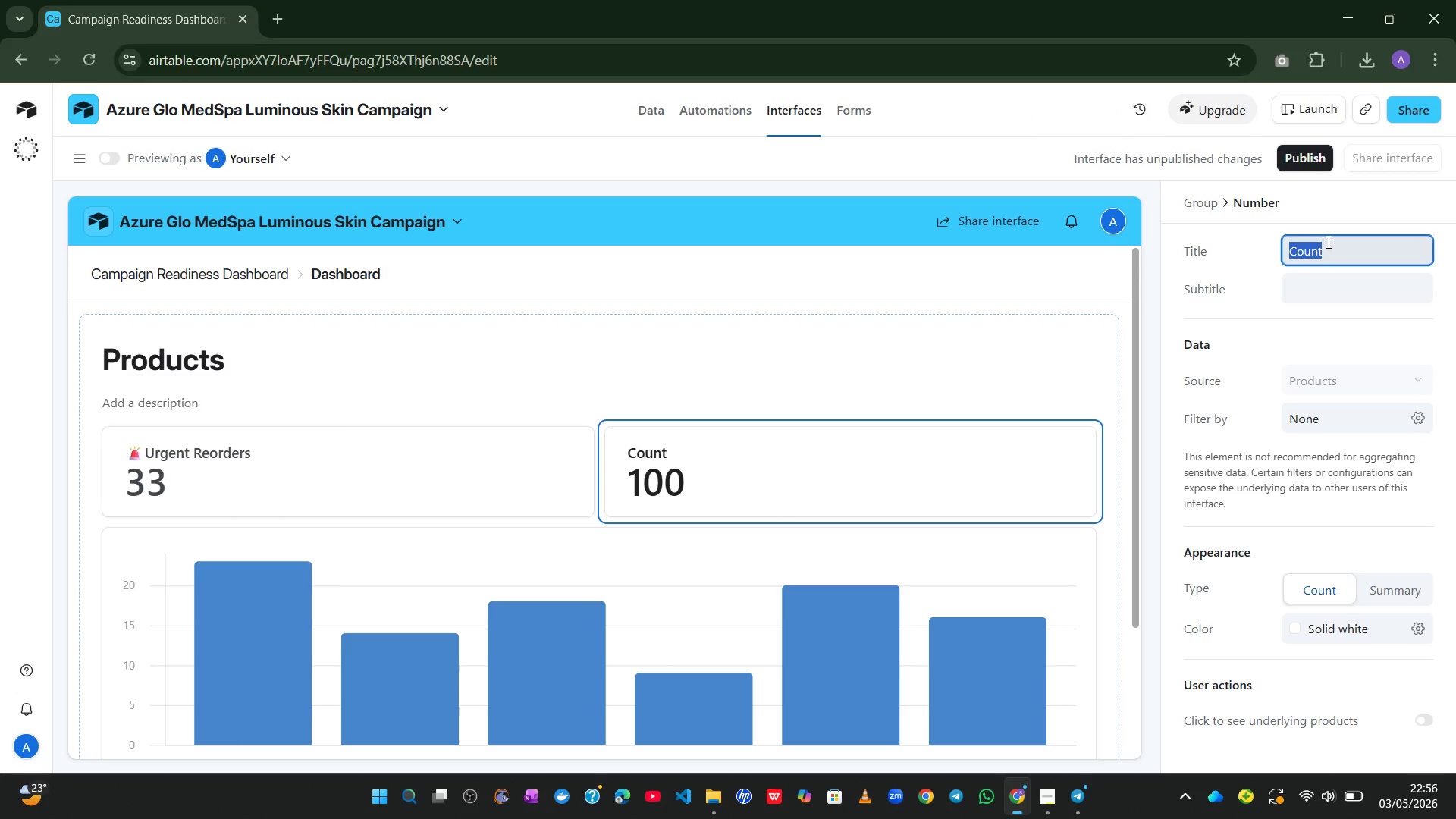 
key(Meta+MetaLeft)
 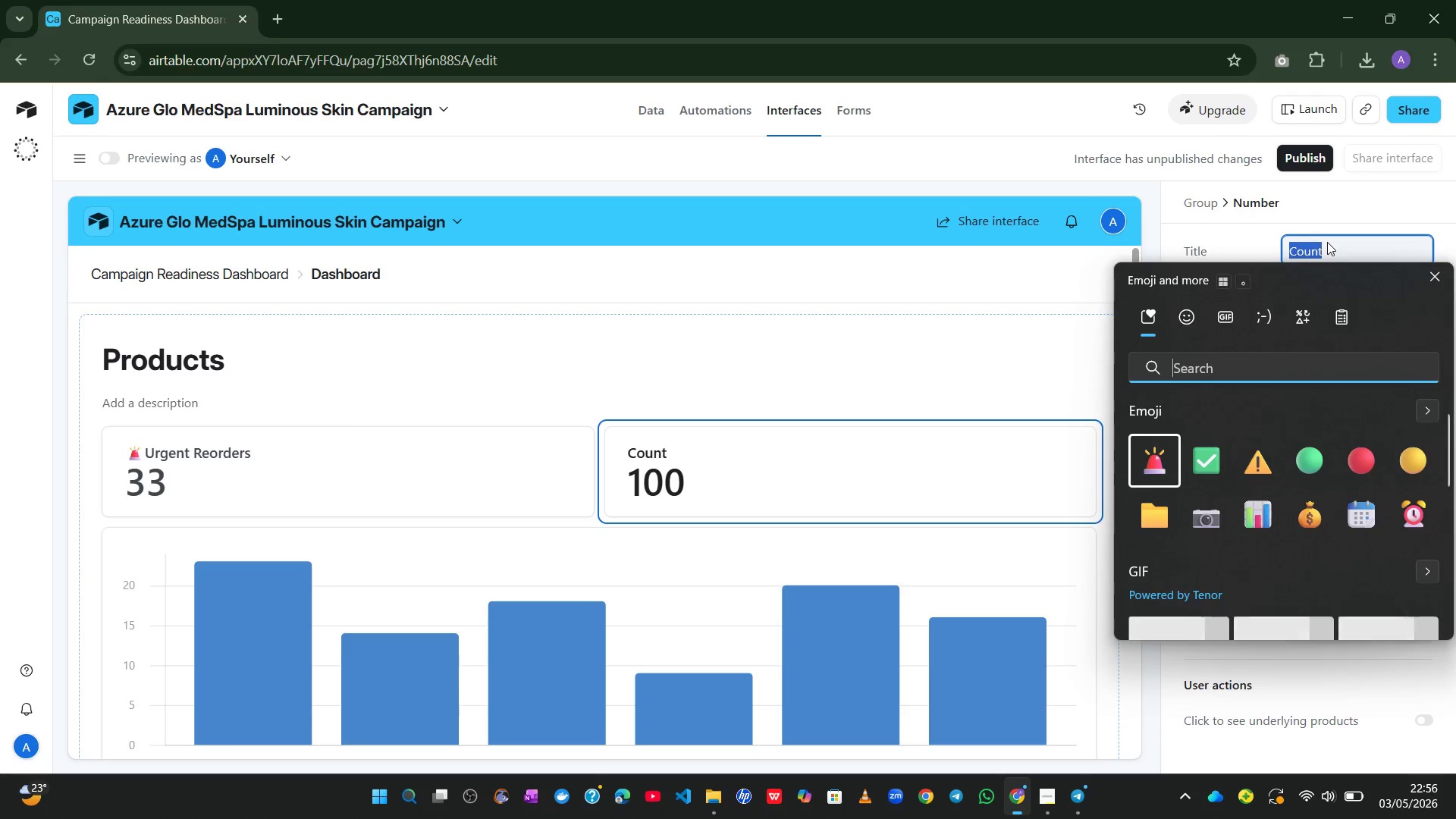 
key(Control+Meta+ControlLeft)
 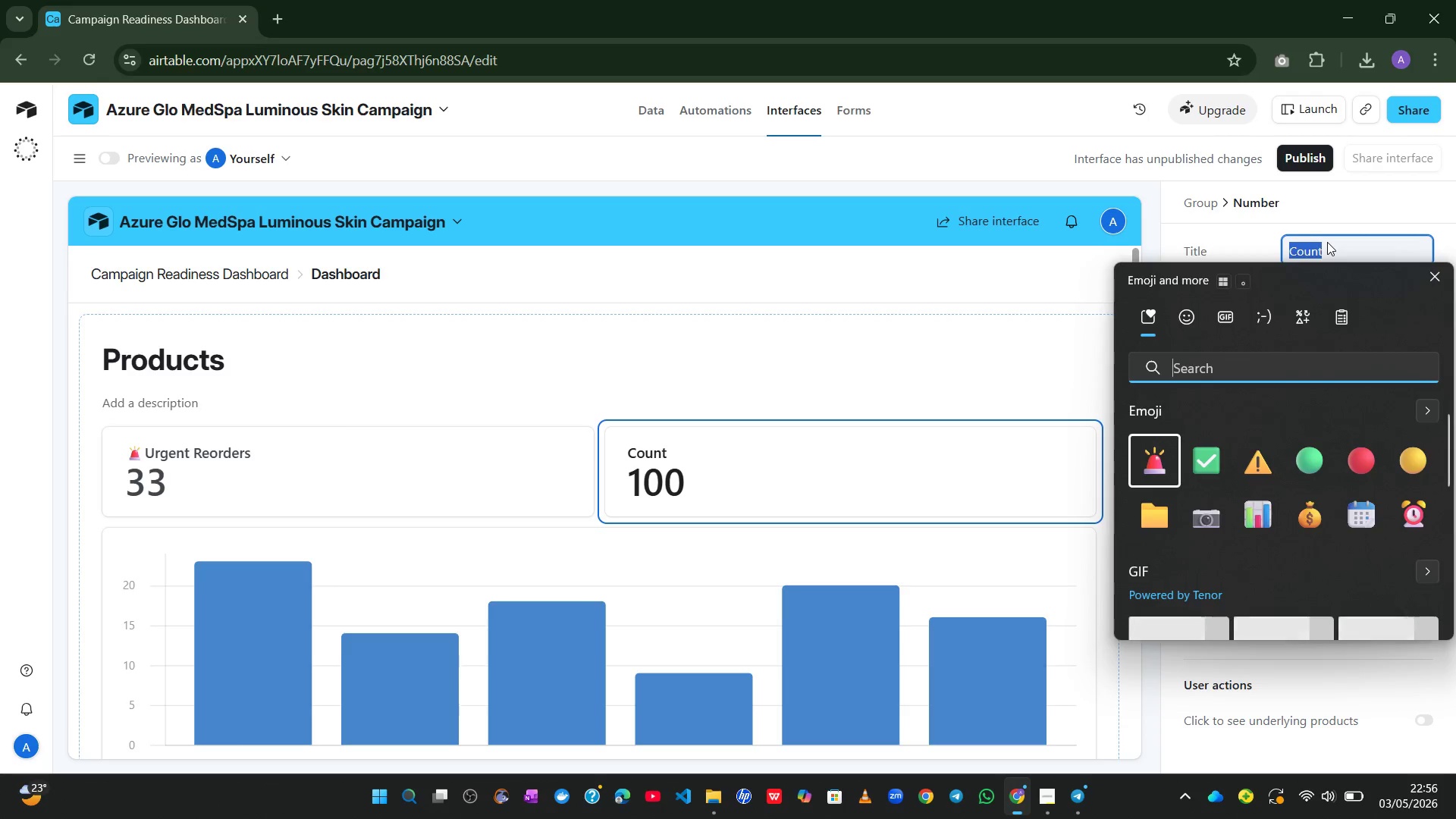 
key(Alt+Control+Meta+AltLeft)
 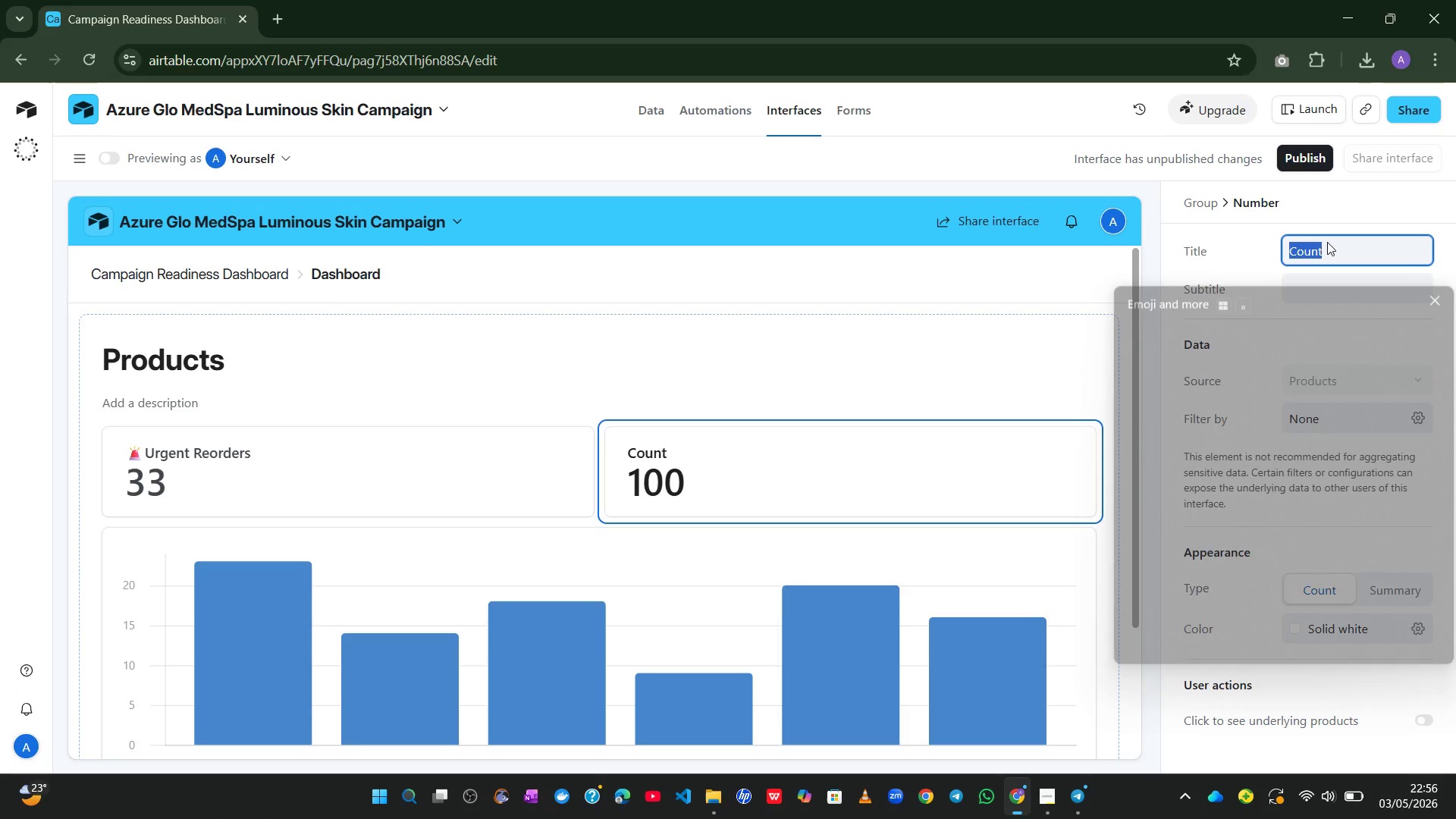 
key(Alt+Control+Meta+Shift+Space)
 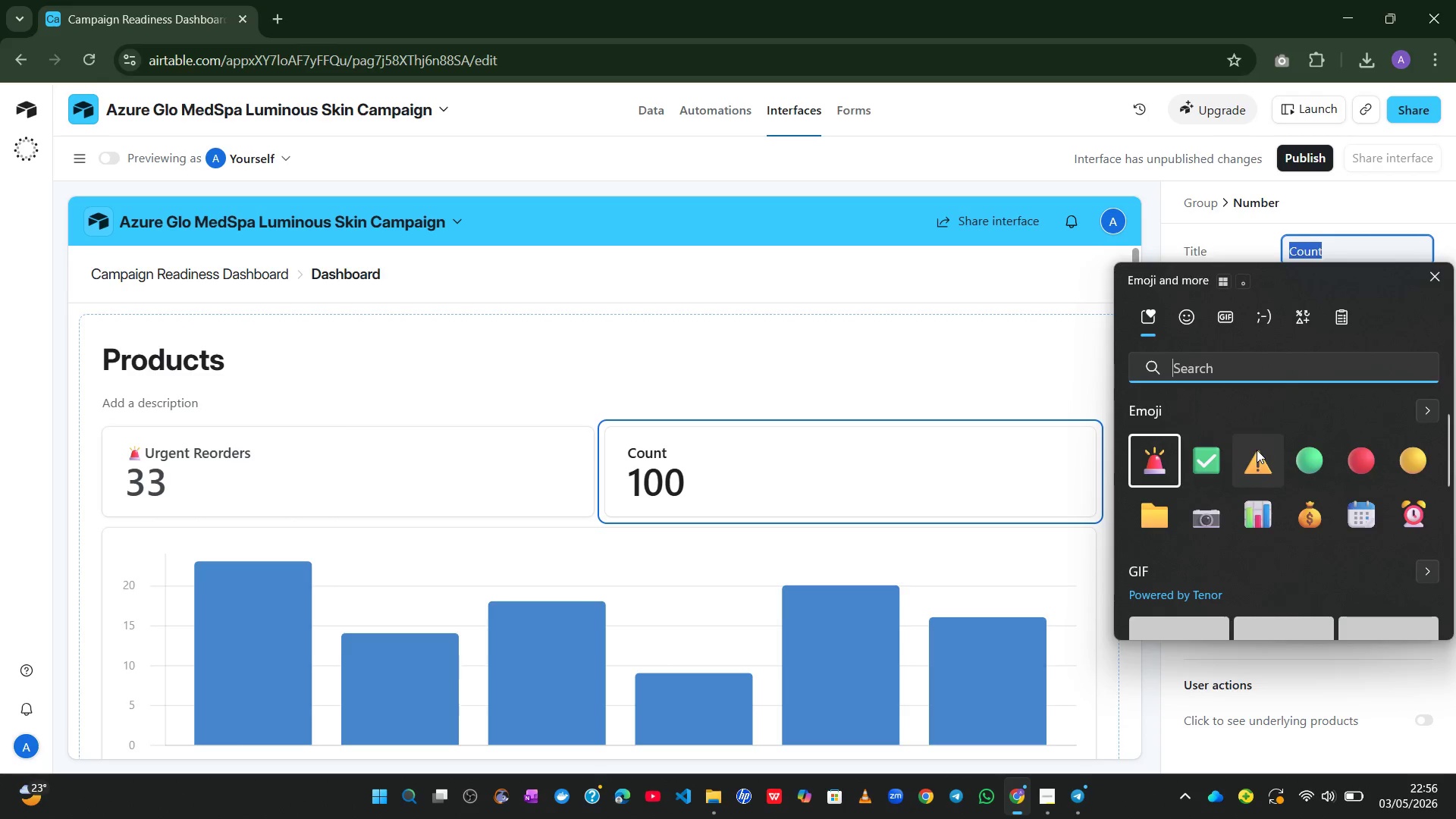 
key(Alt+Control+Meta+Shift+ShiftLeft)
 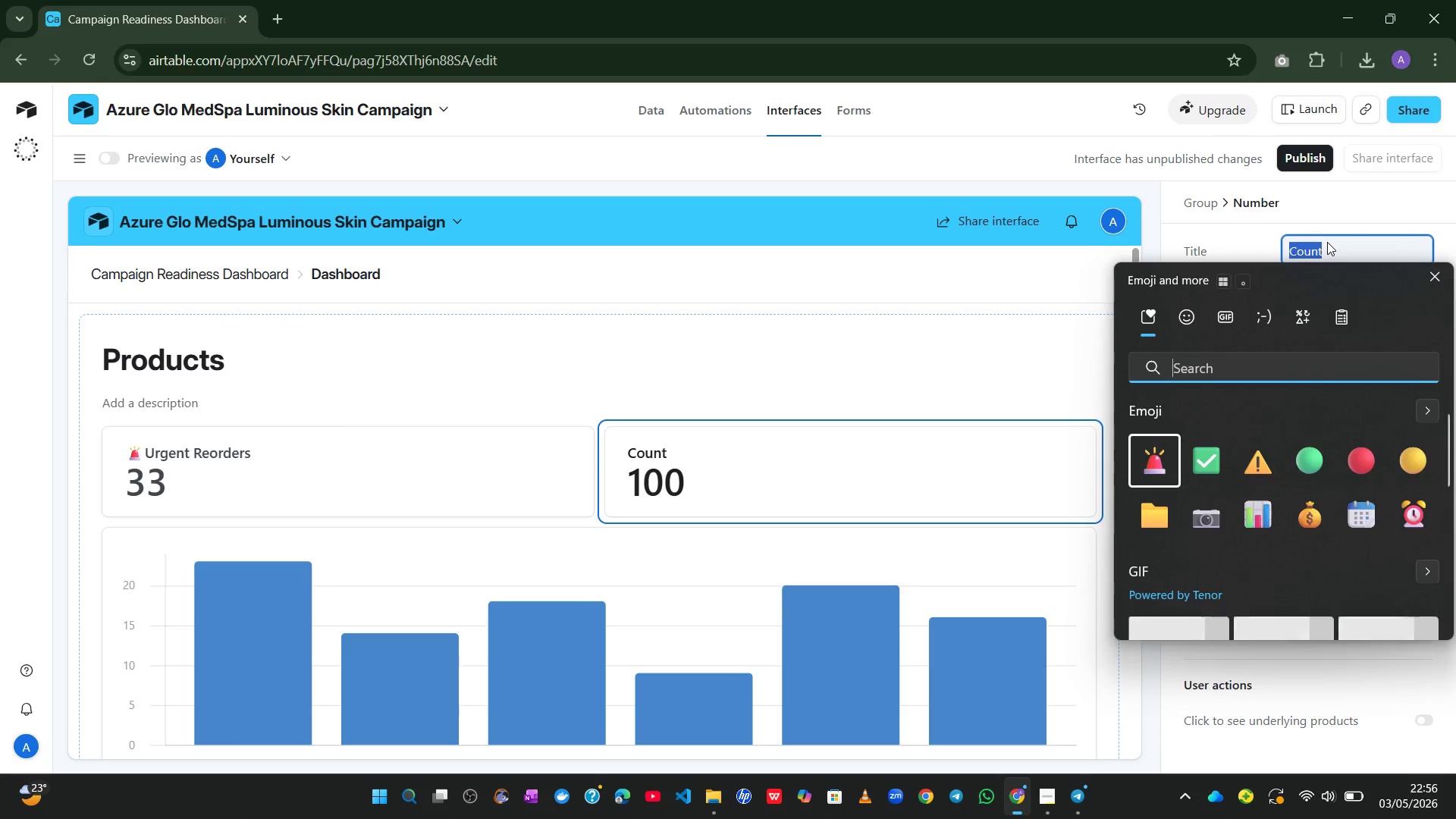 
left_click([1257, 476])
 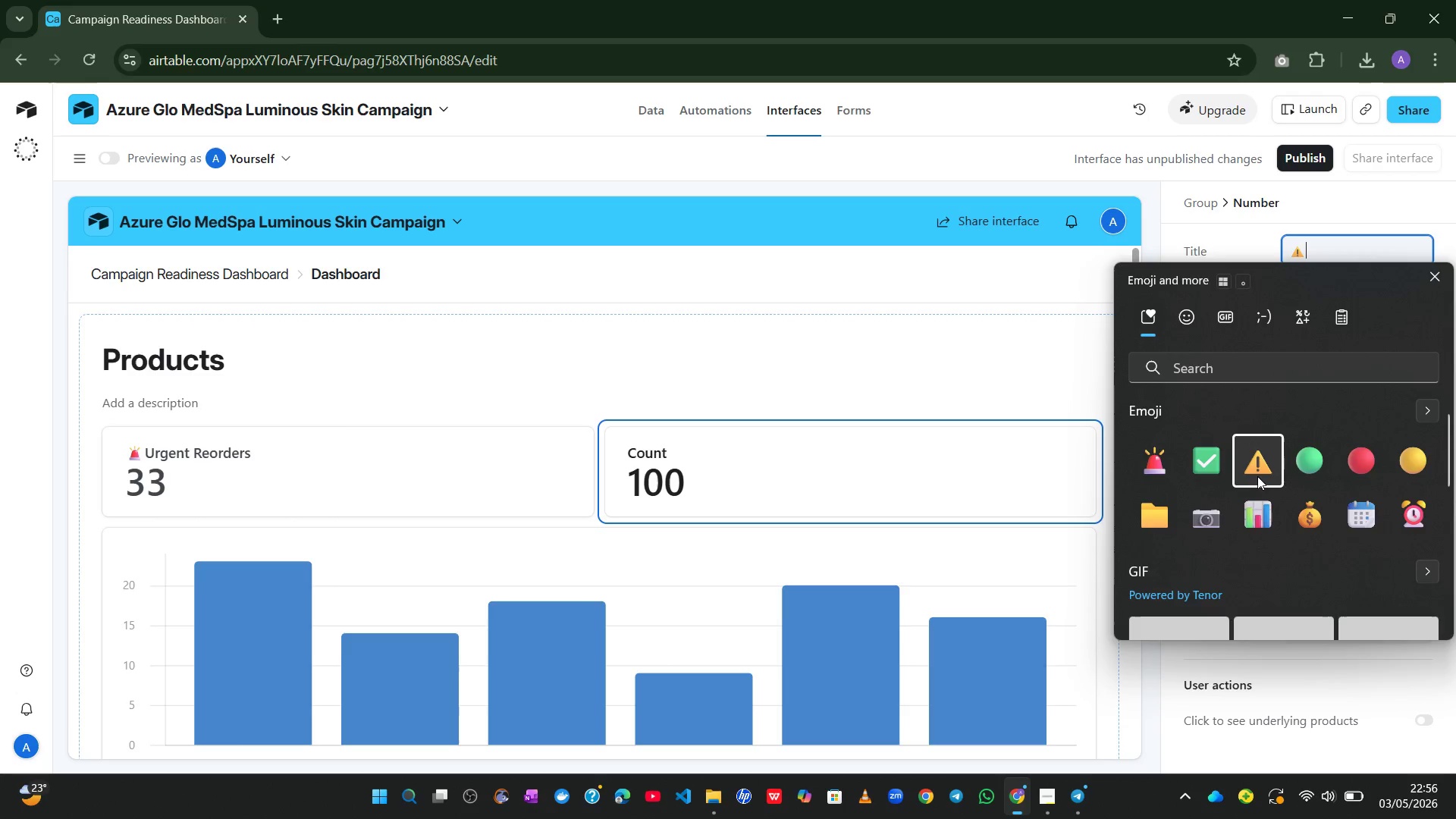 
type( Reorder Soon)
 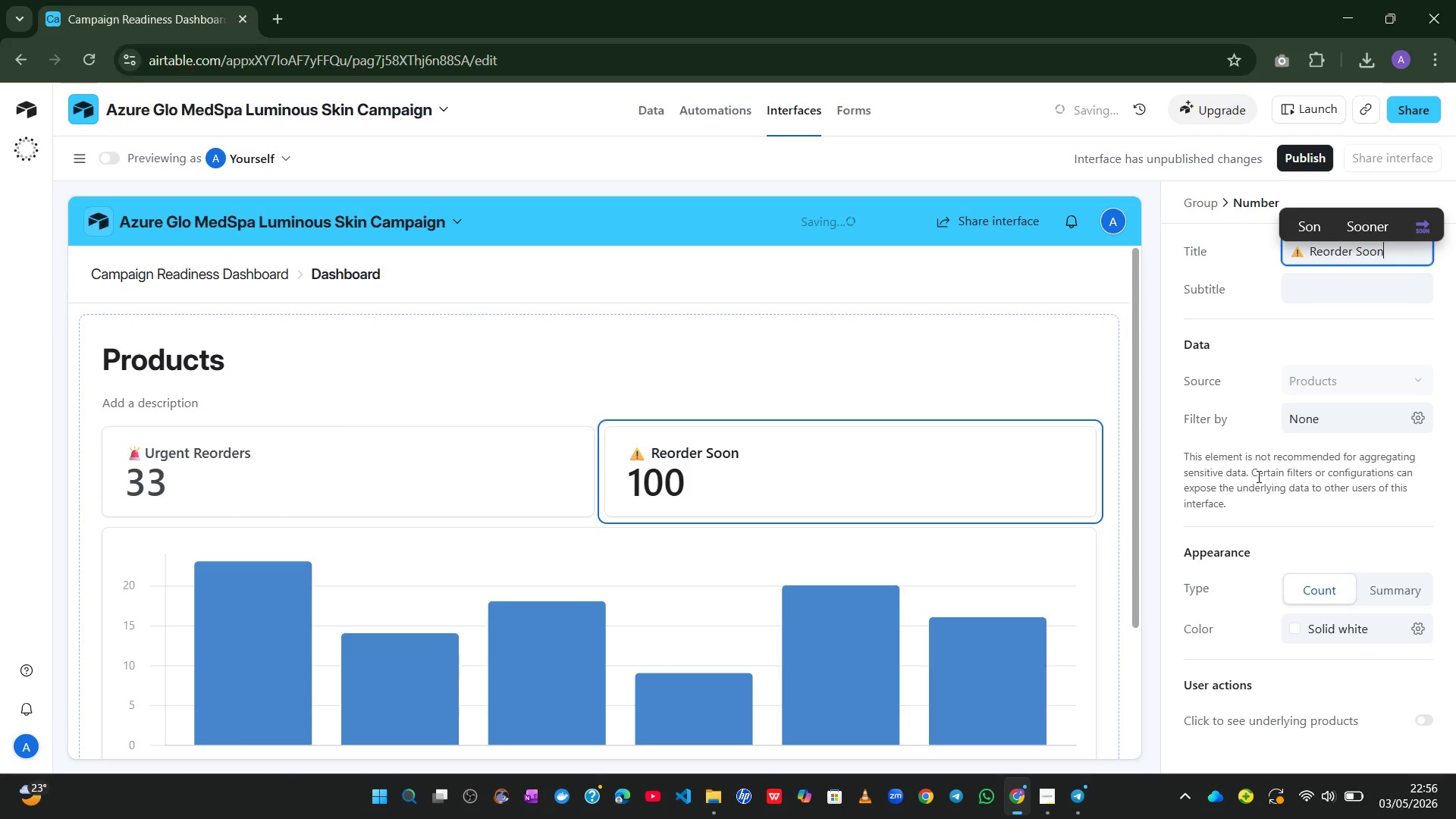 
wait(6.38)
 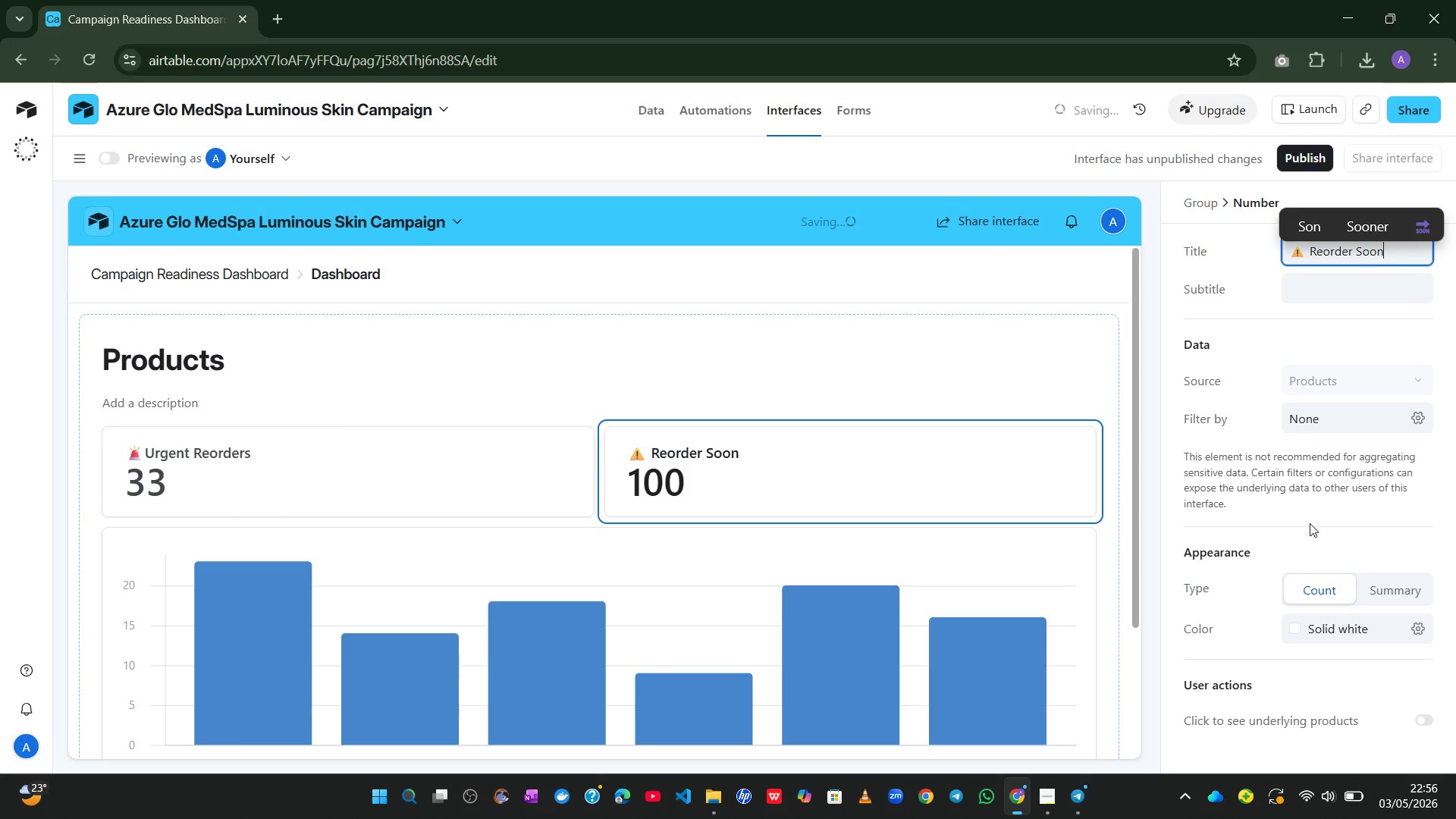 
left_click([1415, 416])
 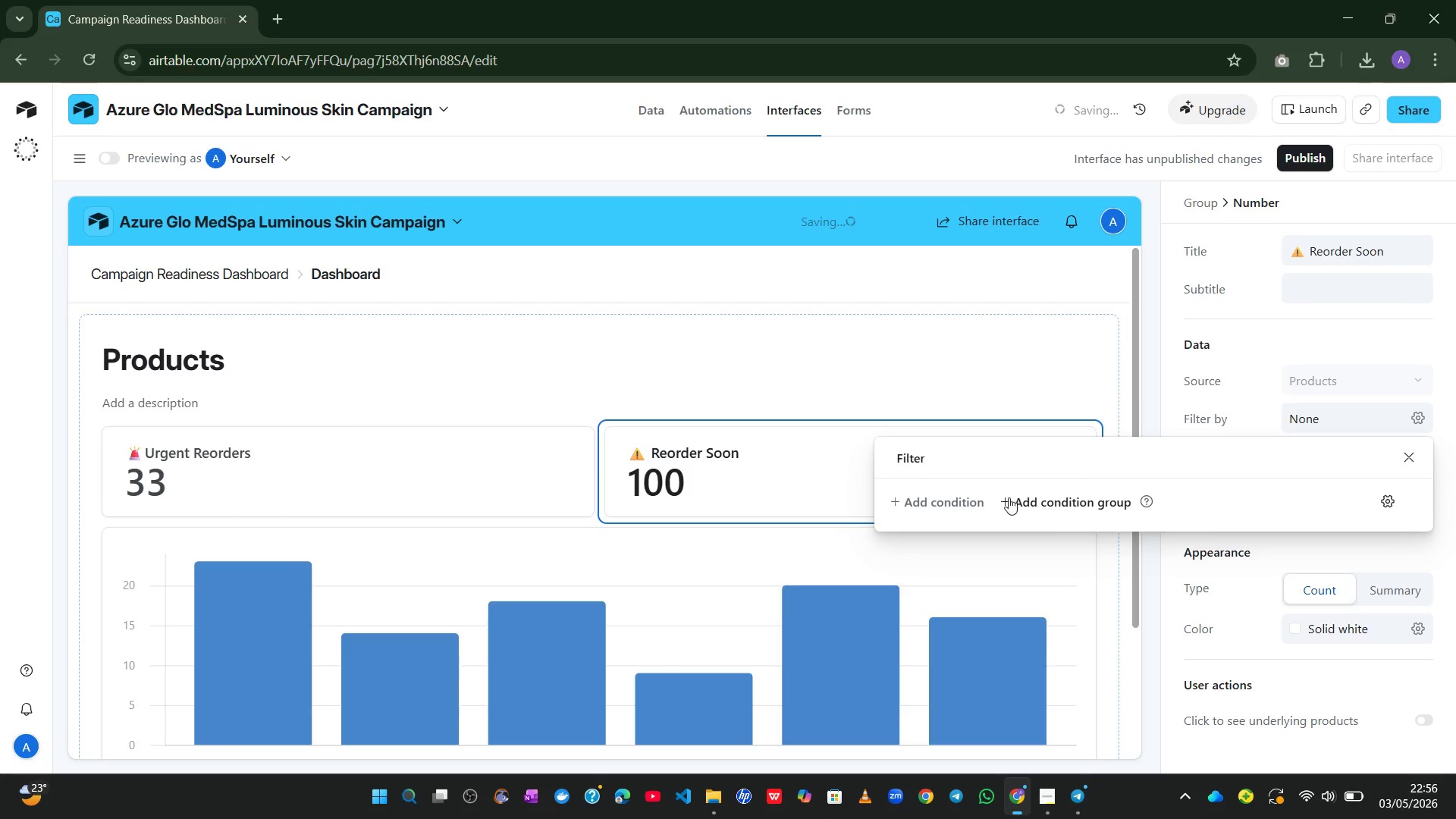 
left_click([982, 494])
 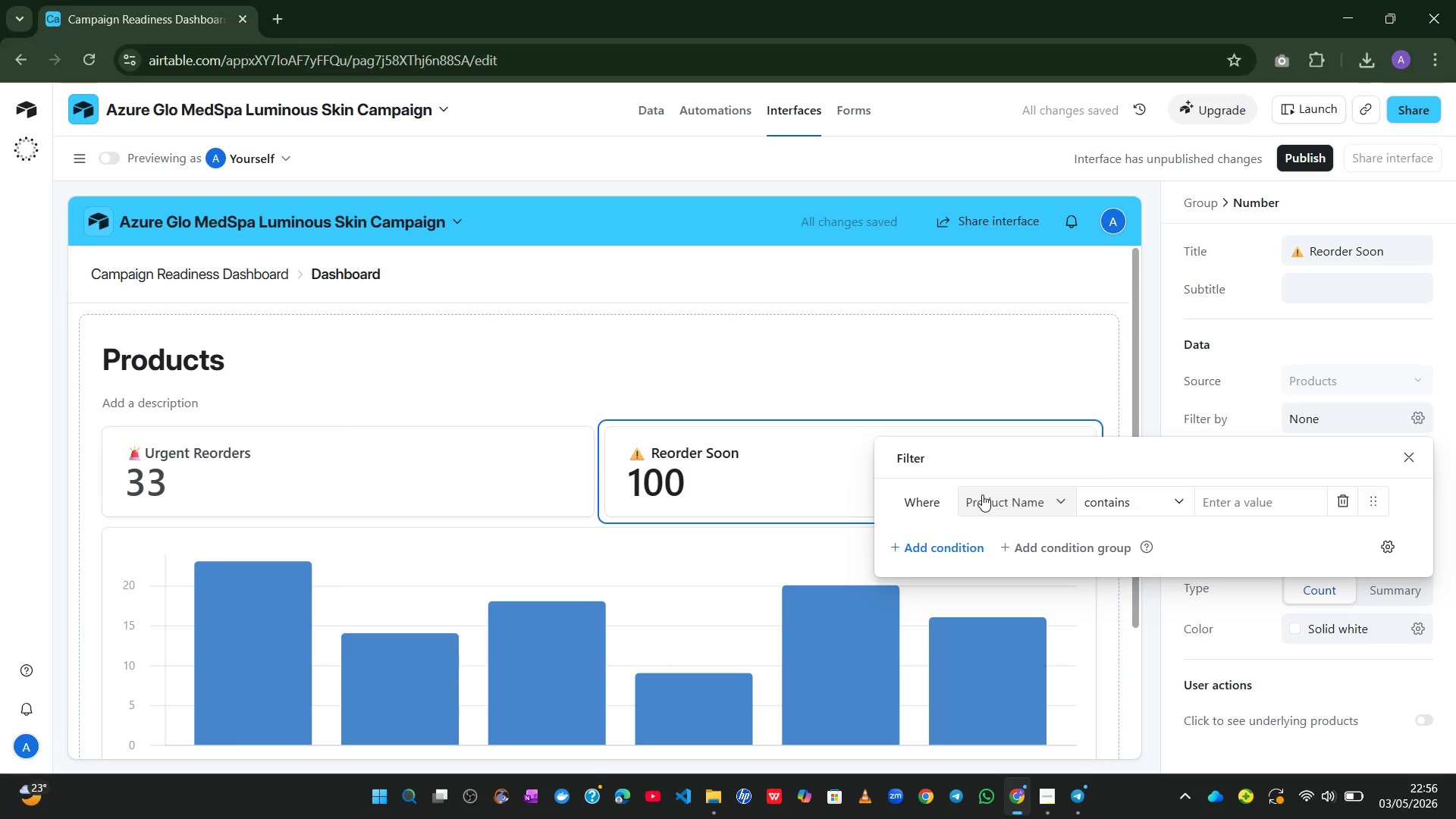 
left_click([982, 494])
 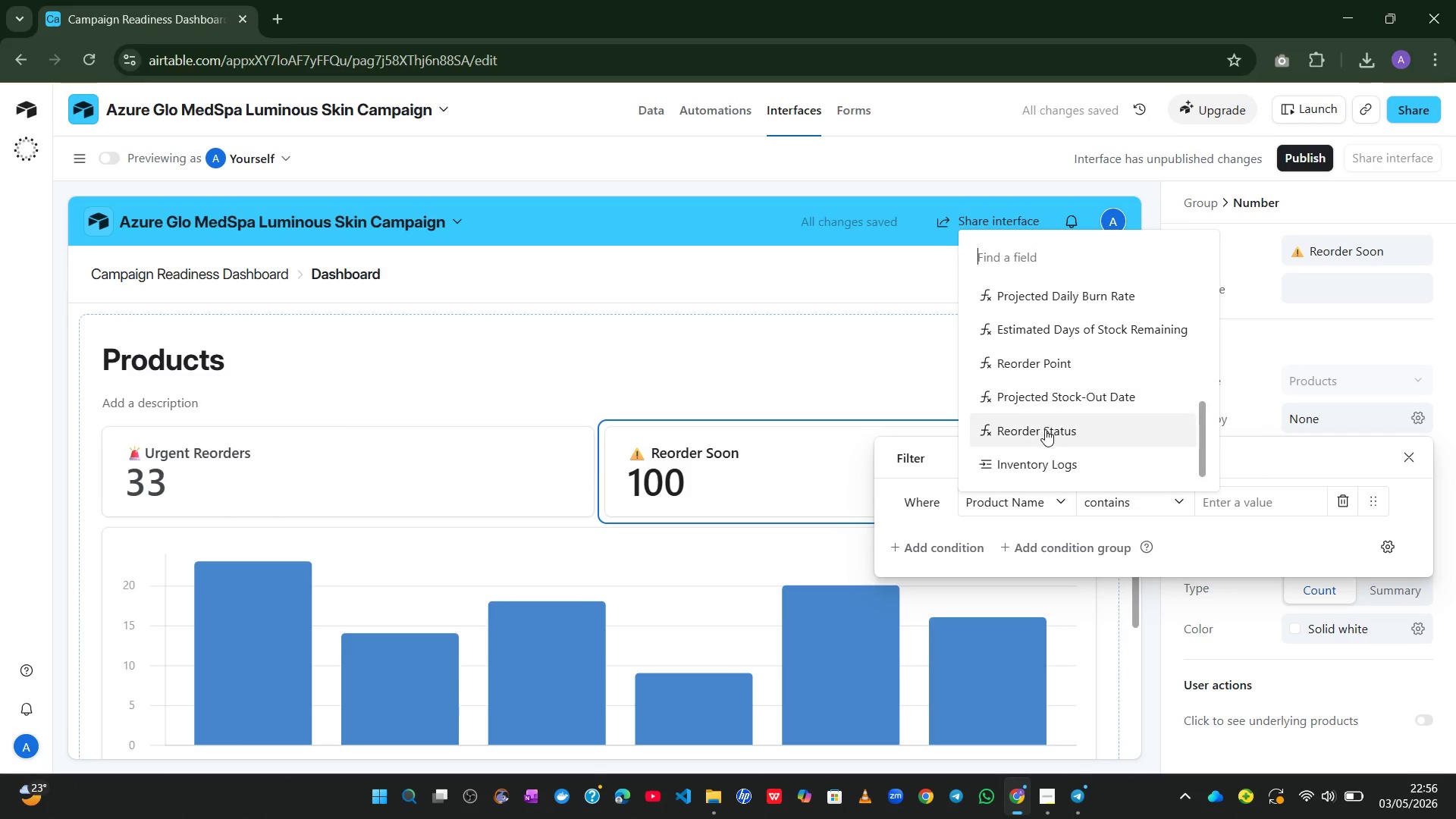 
left_click([1045, 432])
 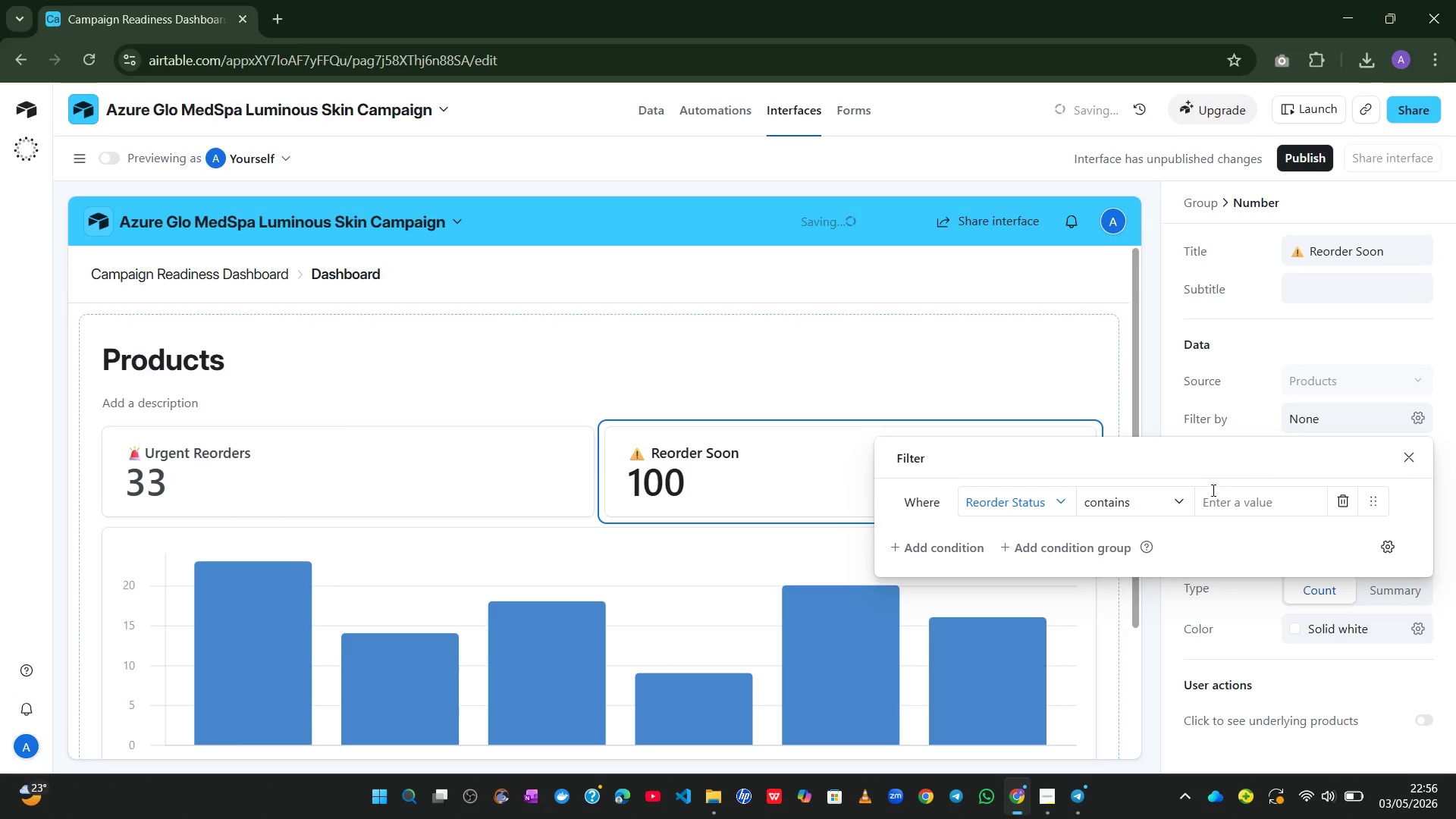 
left_click([1228, 501])
 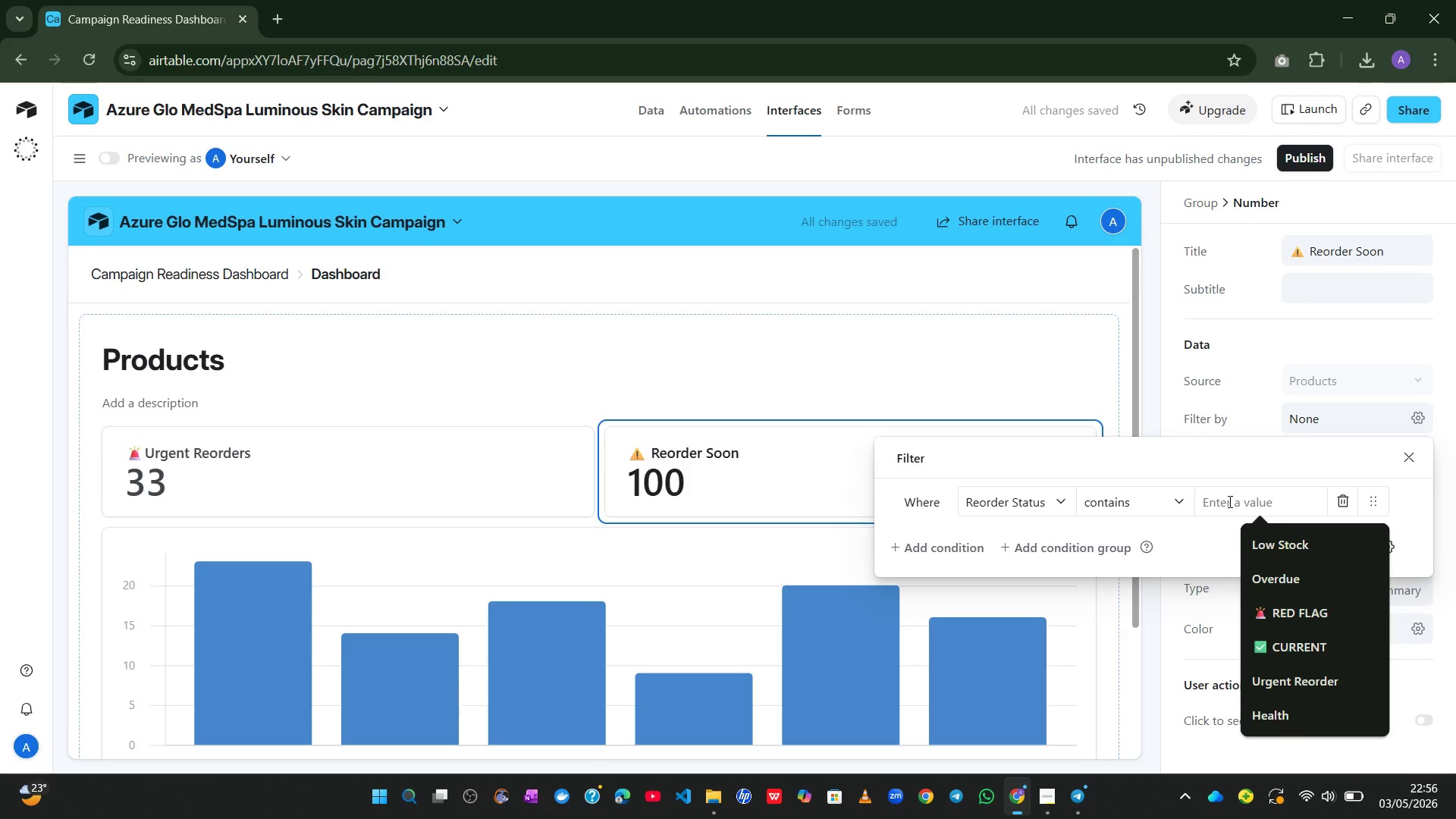 
type(Reorder Soon)
 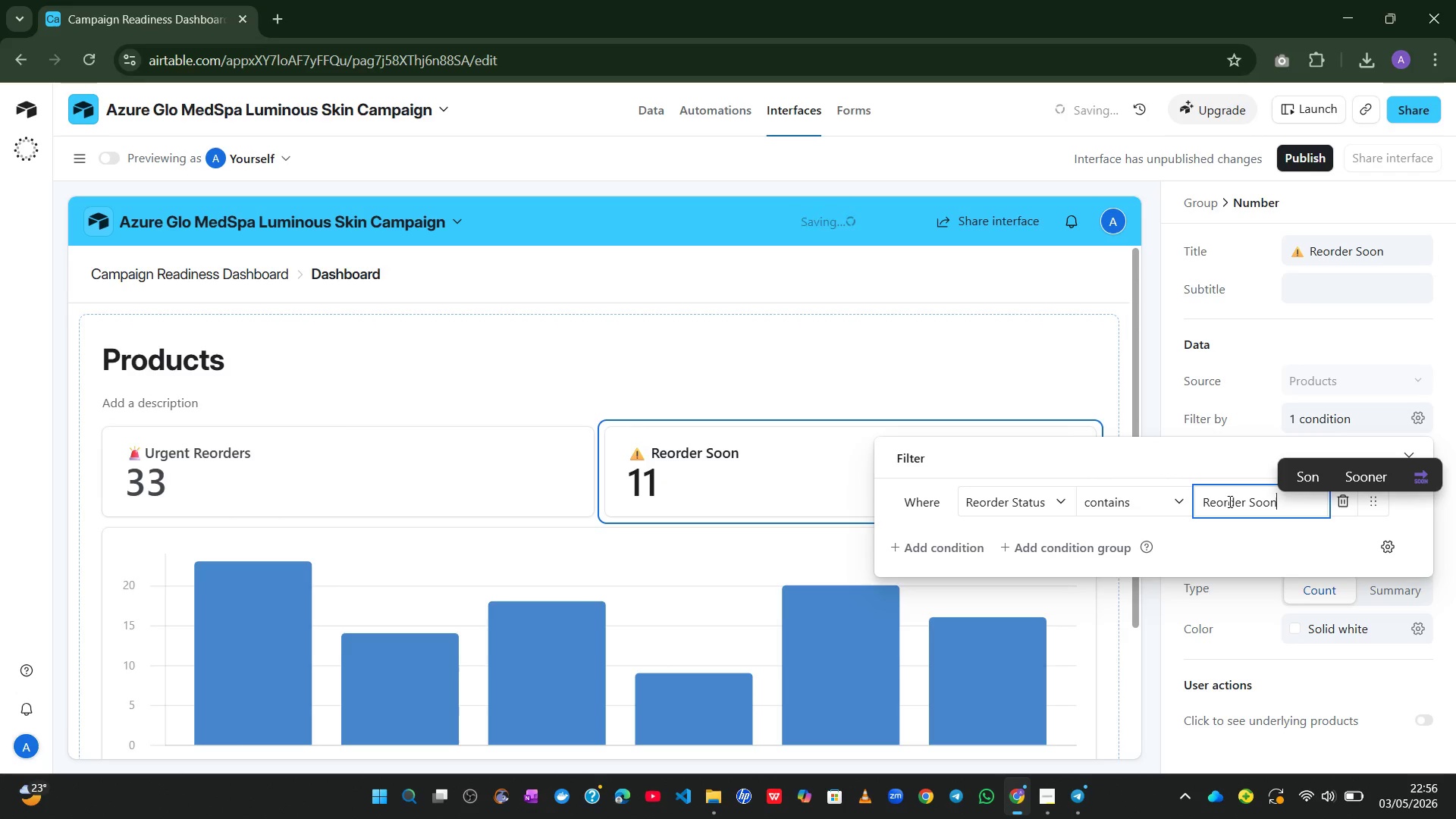 
left_click([1228, 598])
 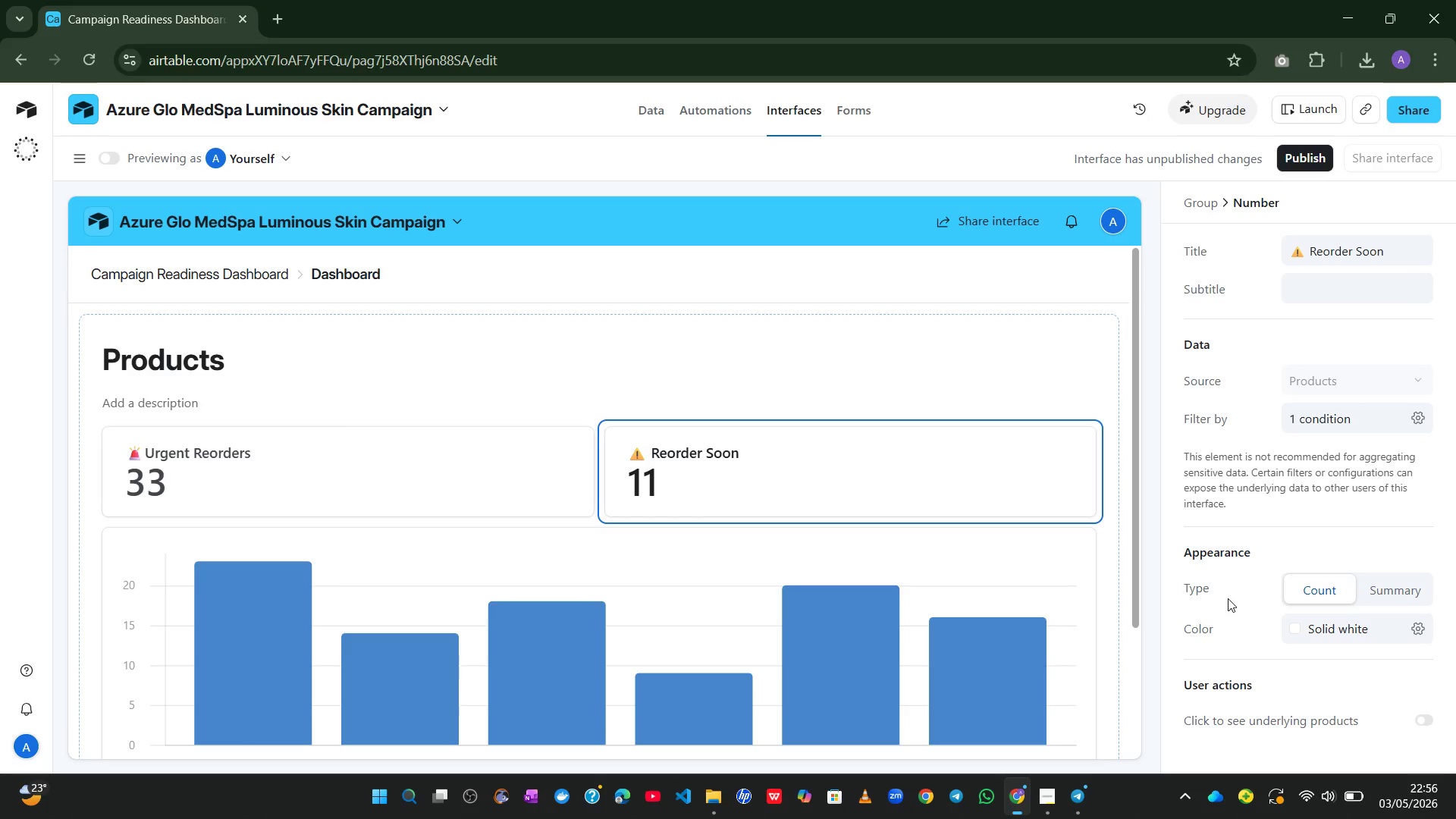 
wait(10.06)
 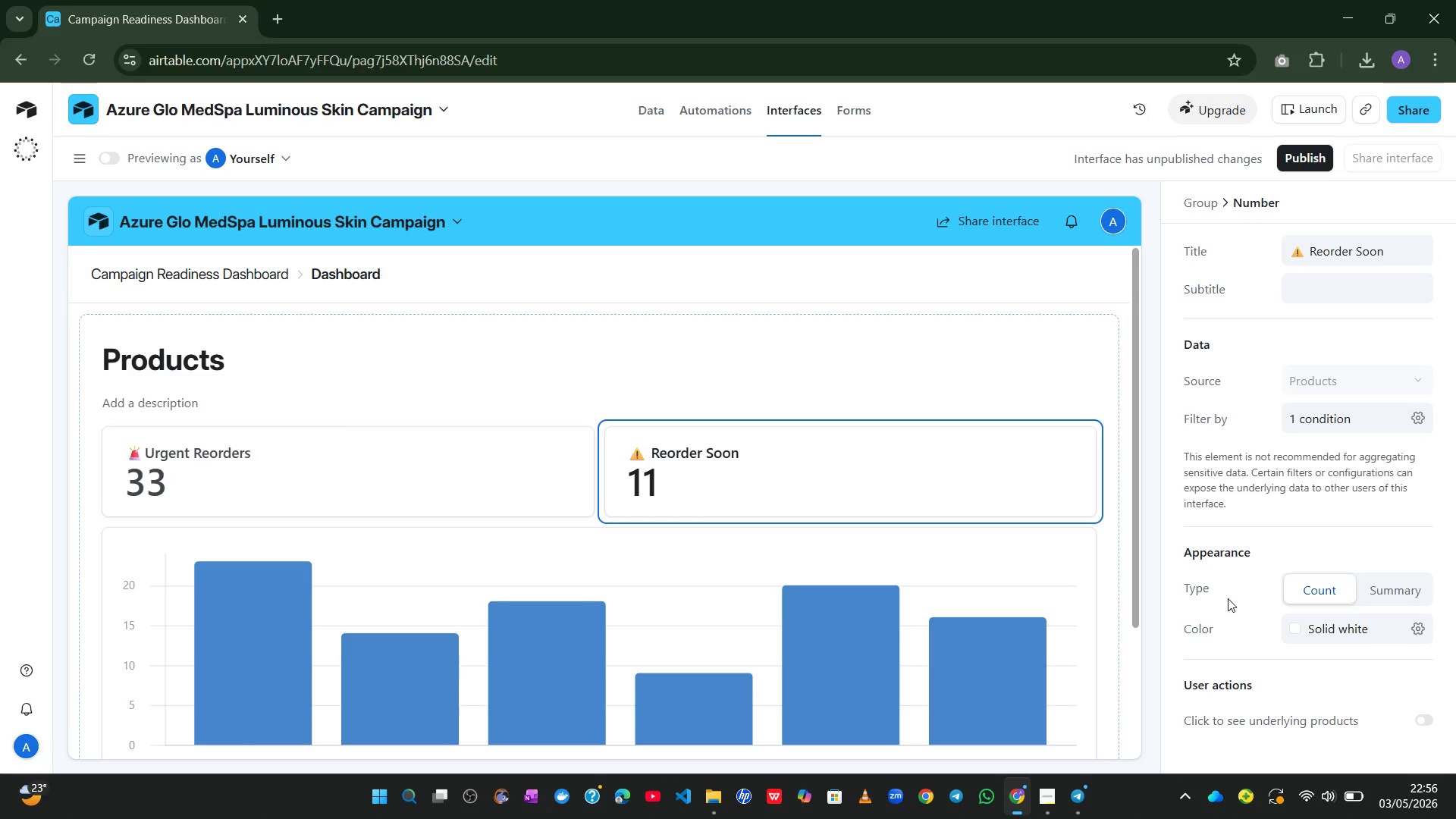 
left_click([1147, 307])
 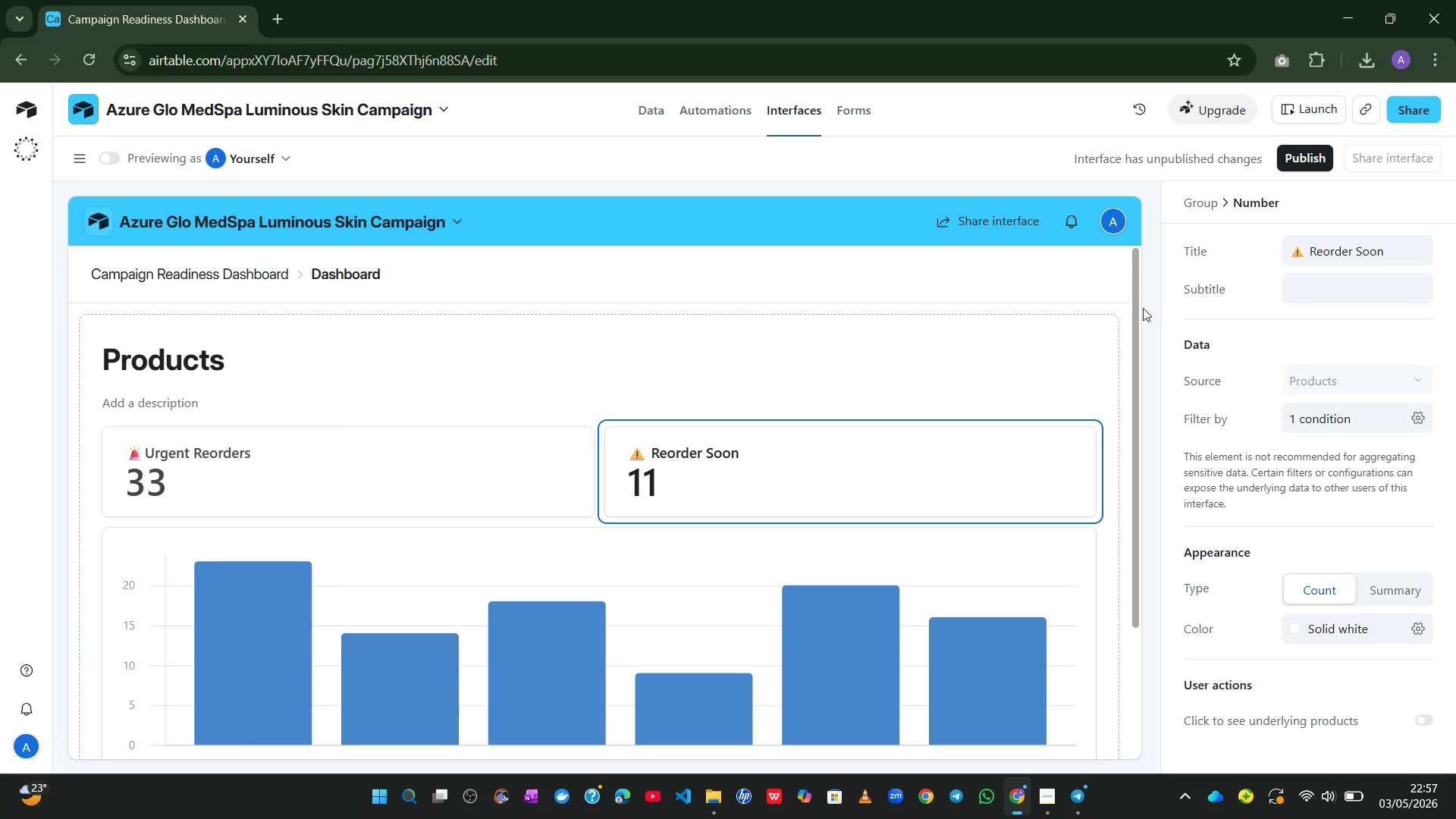 
wait(5.44)
 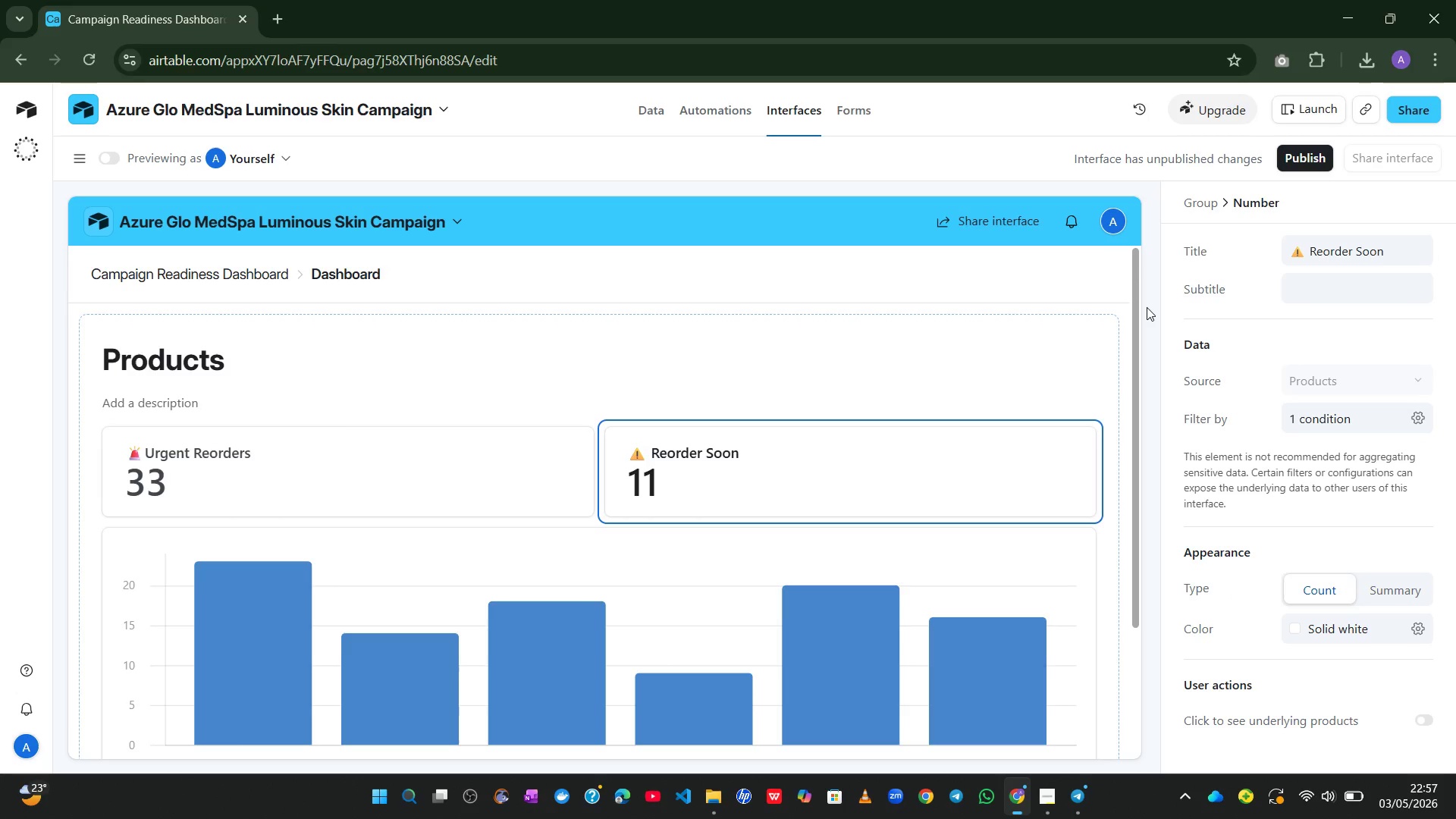 
left_click([1106, 469])
 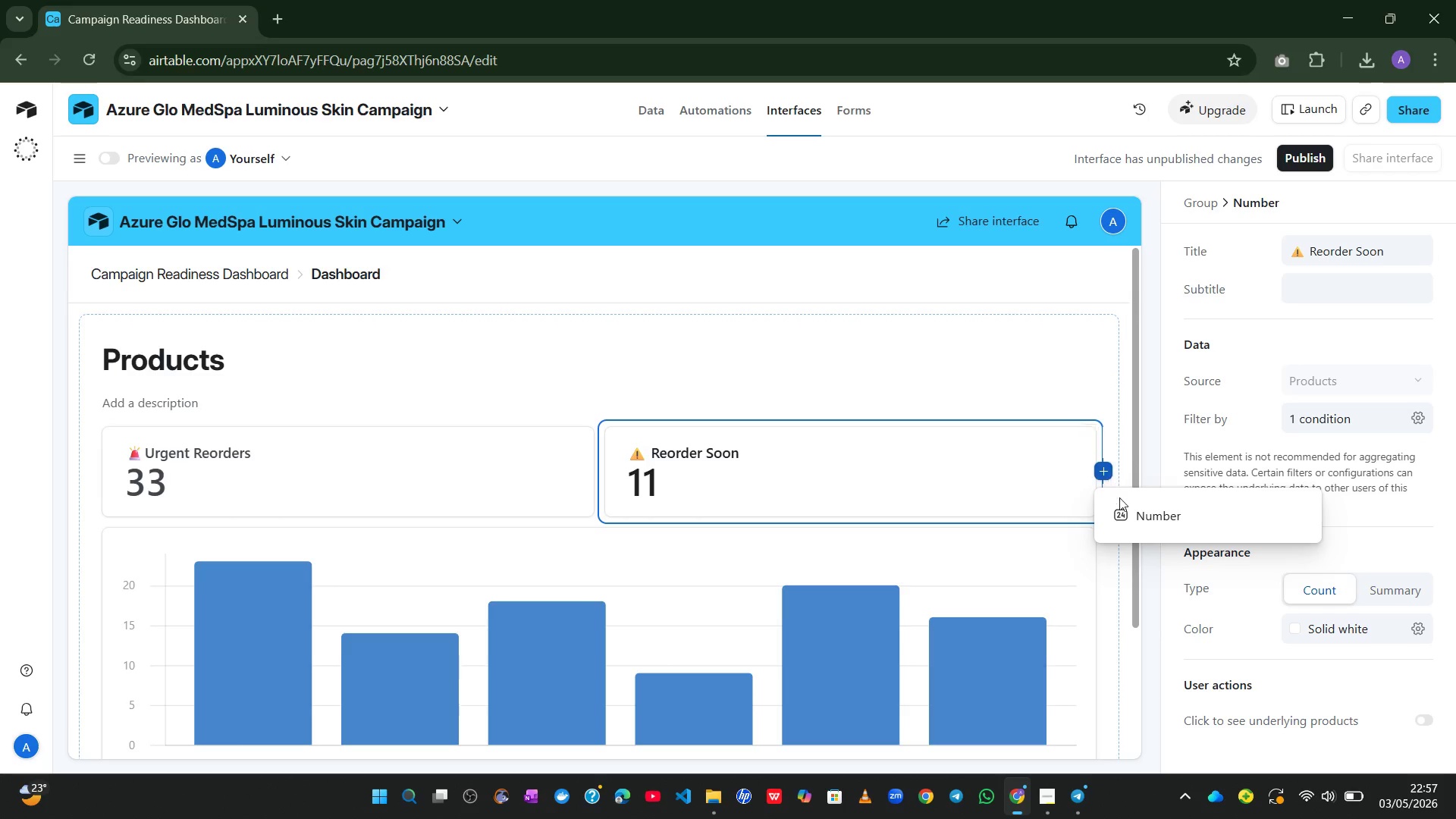 
left_click([1121, 500])
 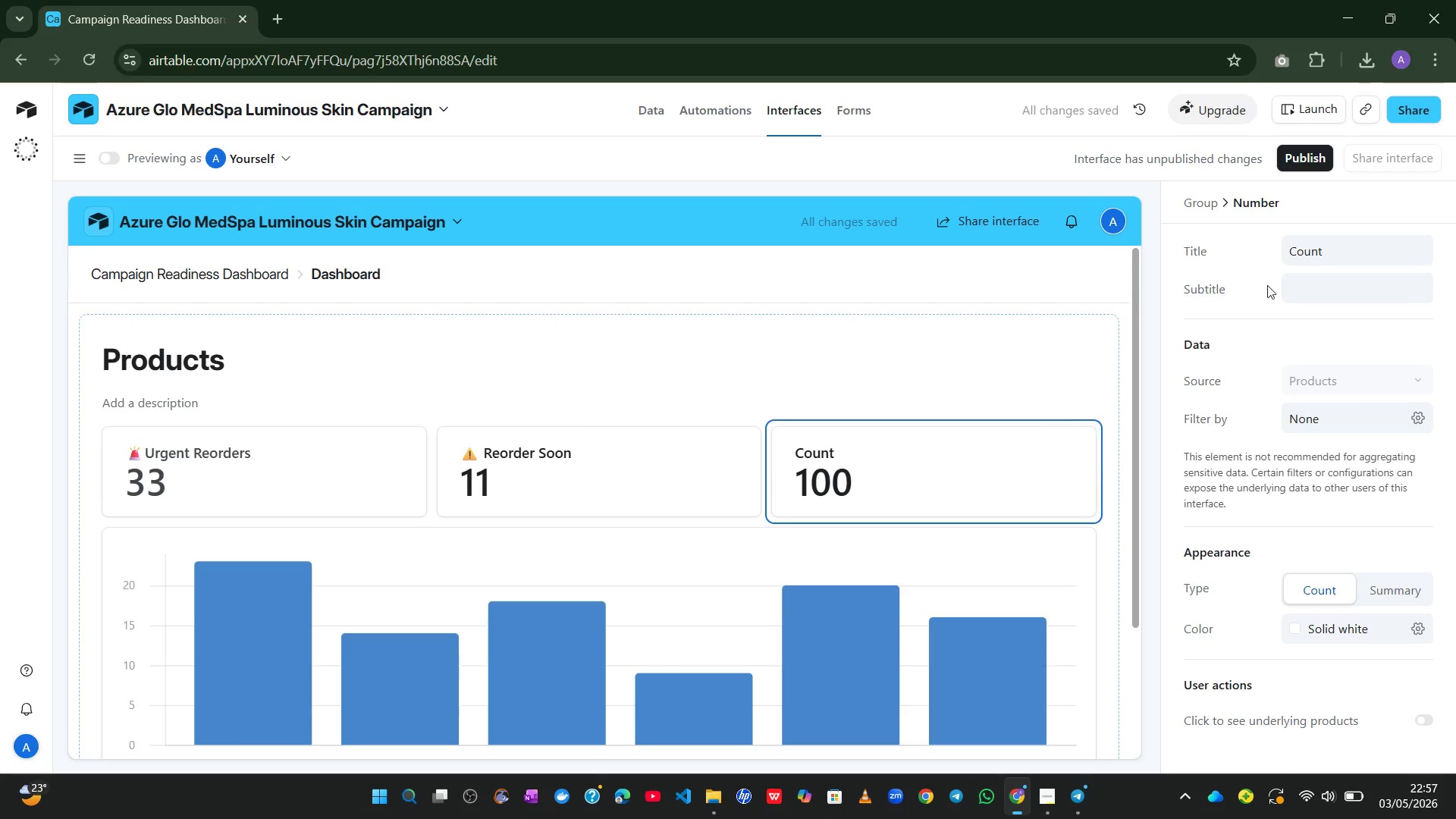 
left_click([1332, 249])
 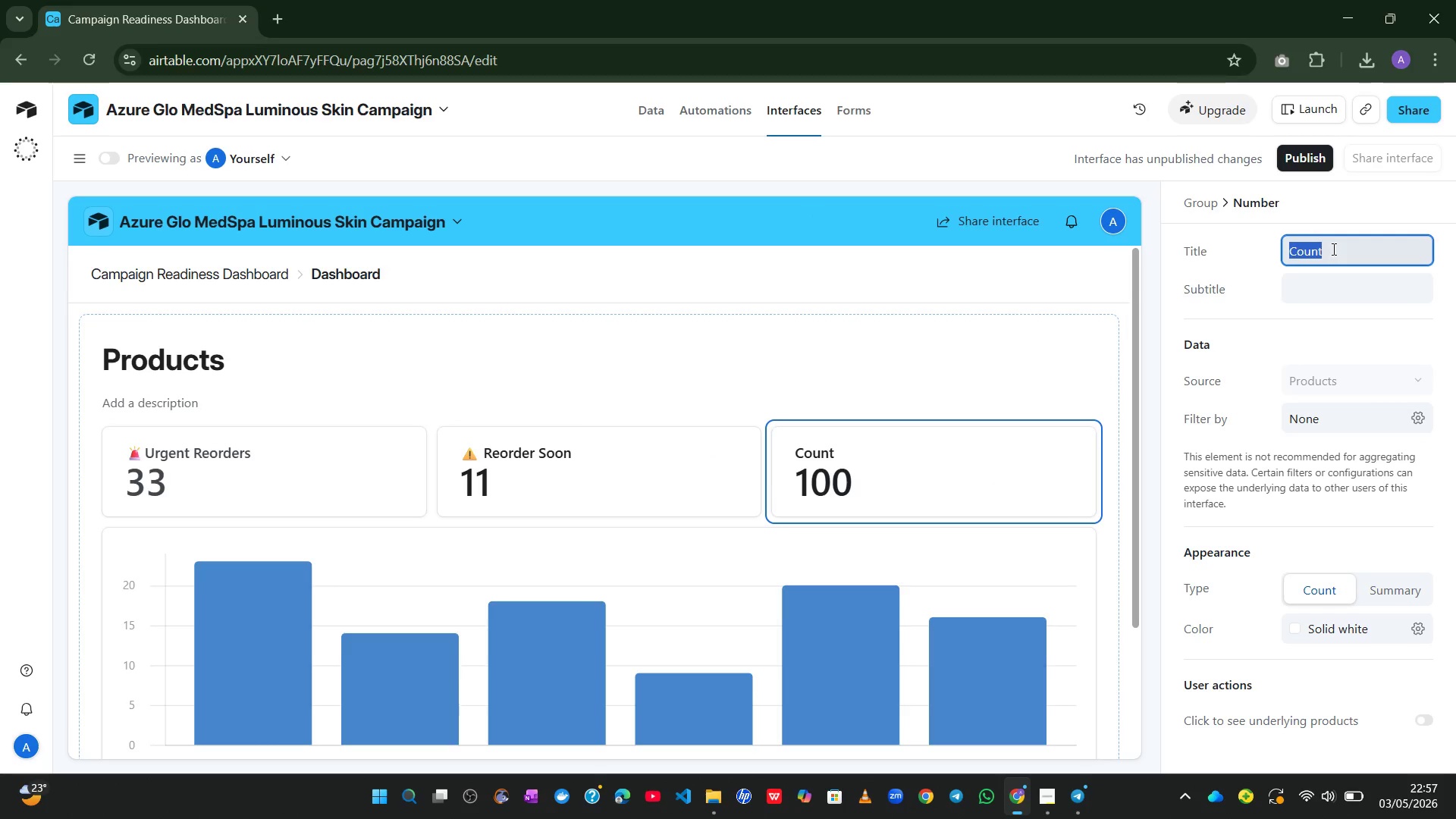 
wait(9.38)
 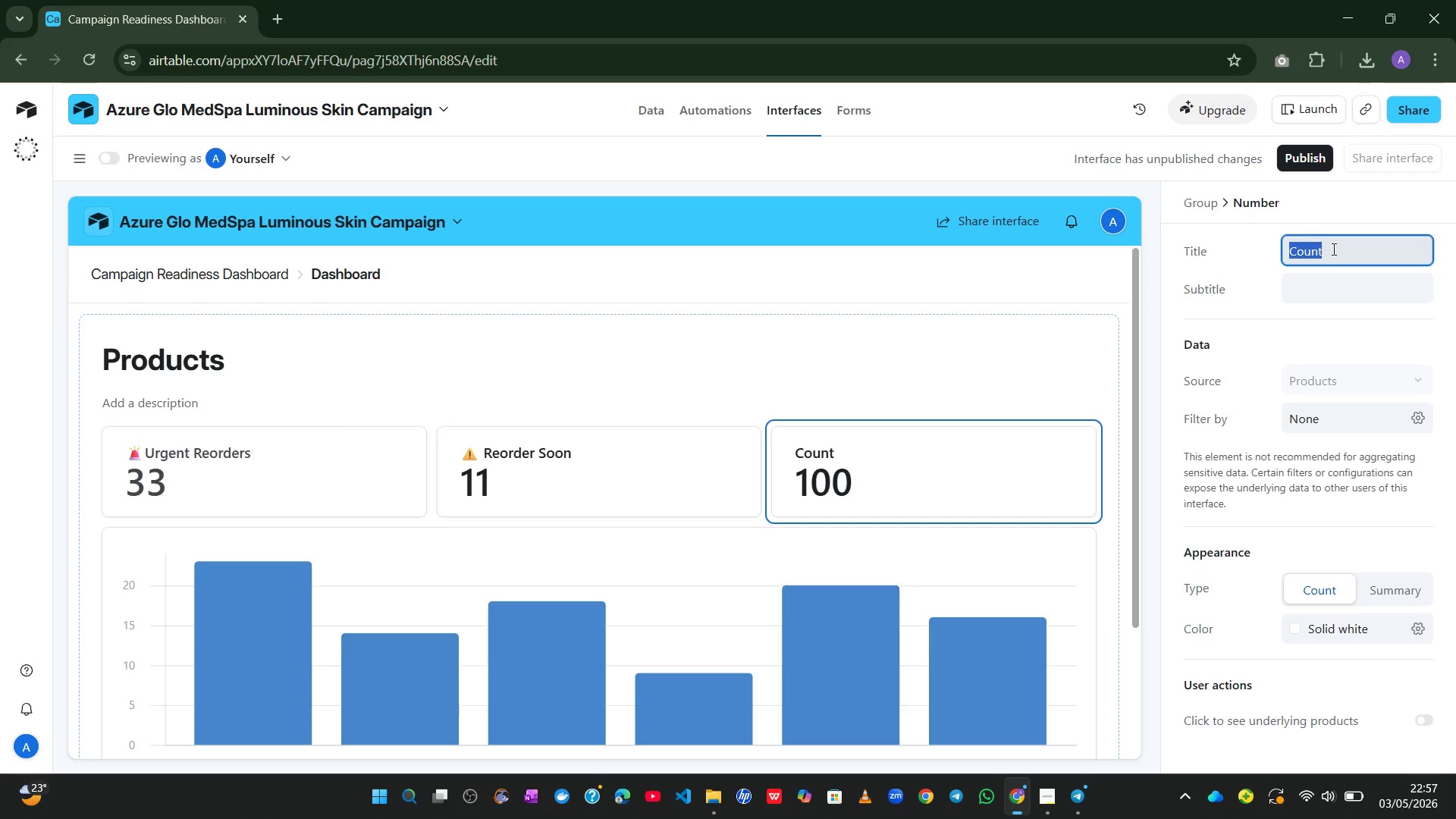 
type(TT)
key(Backspace)
type(otal )
 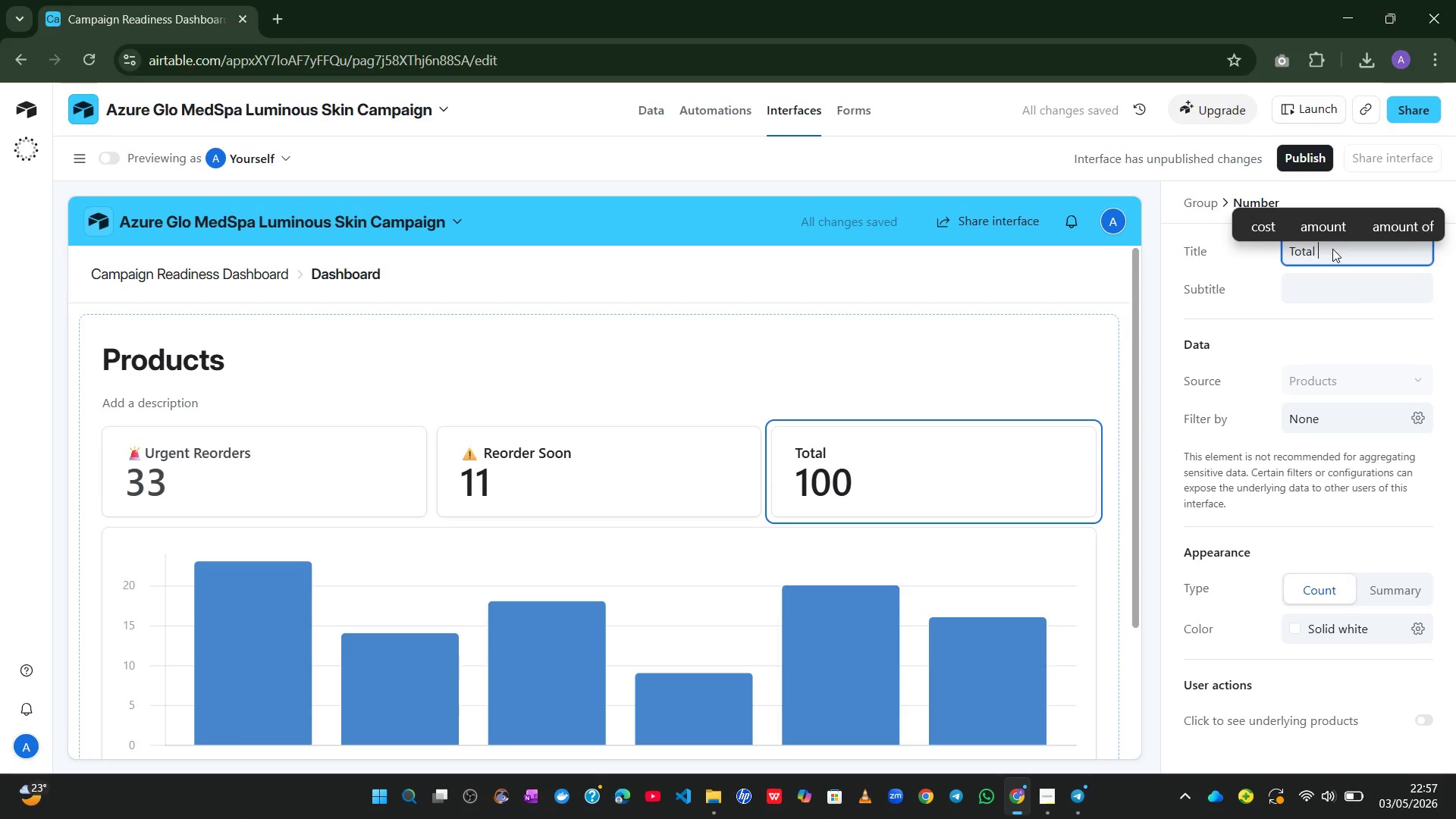 
wait(9.83)
 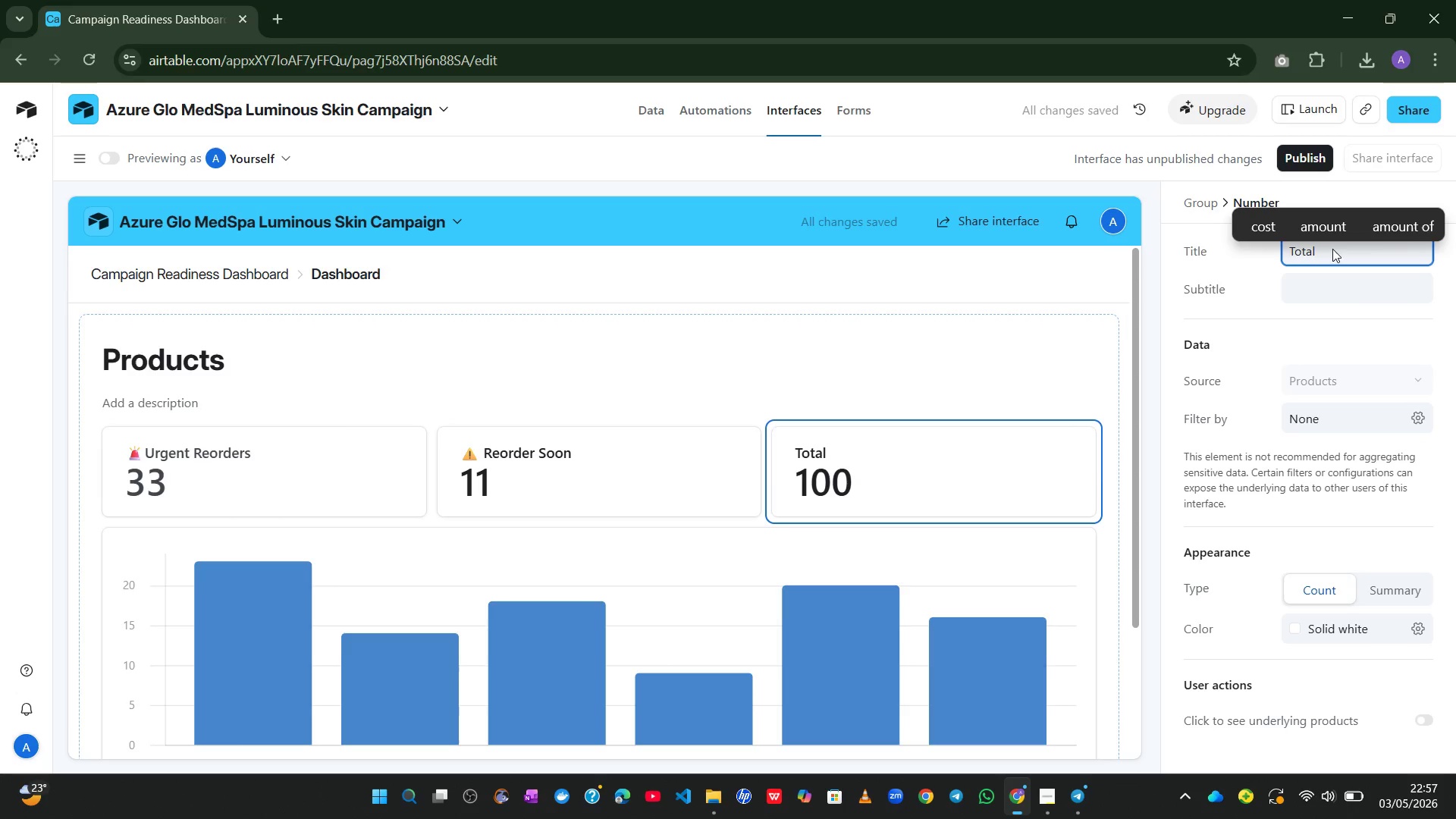 
type(At-Risk products)
 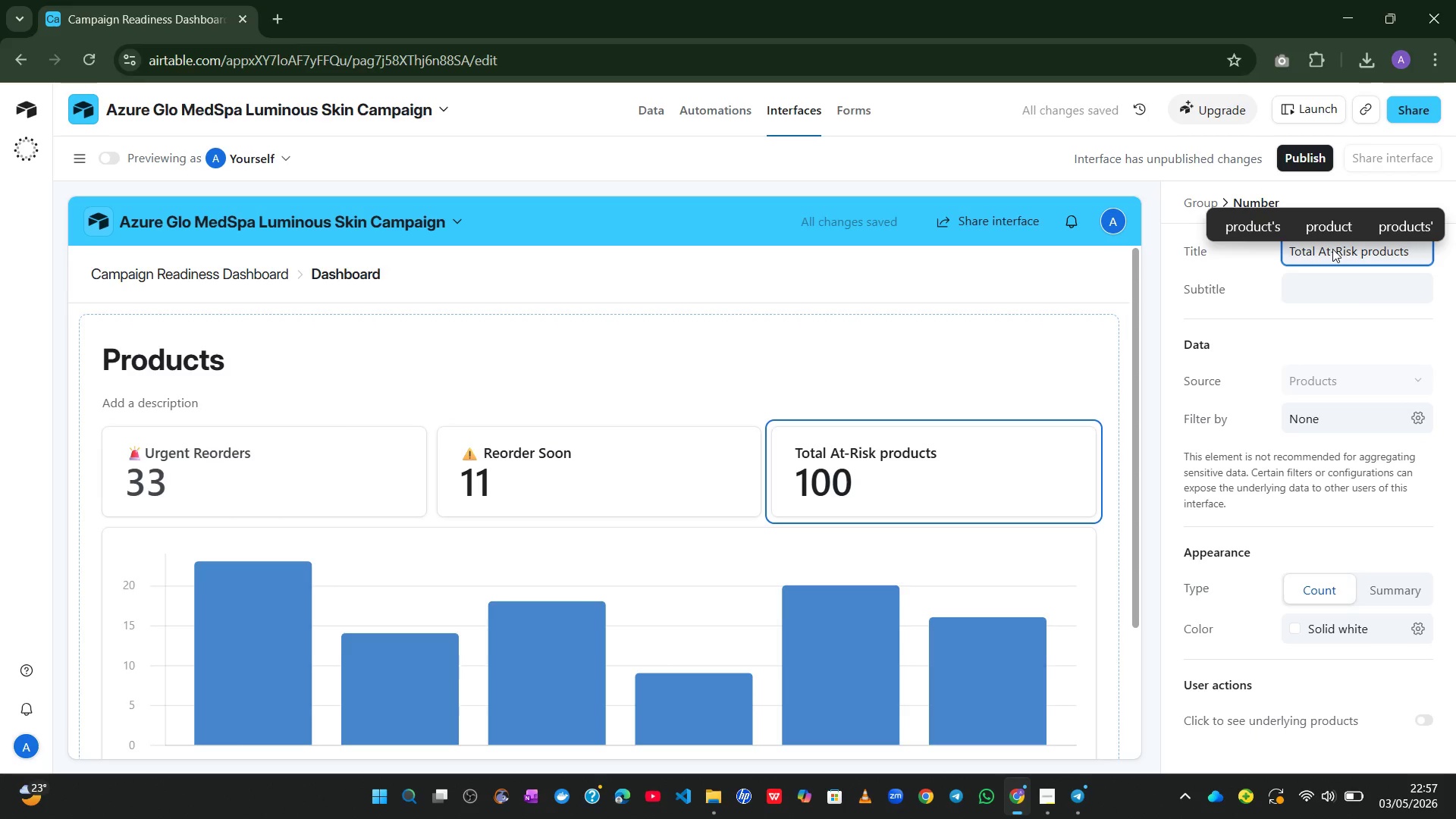 
left_click([1268, 333])
 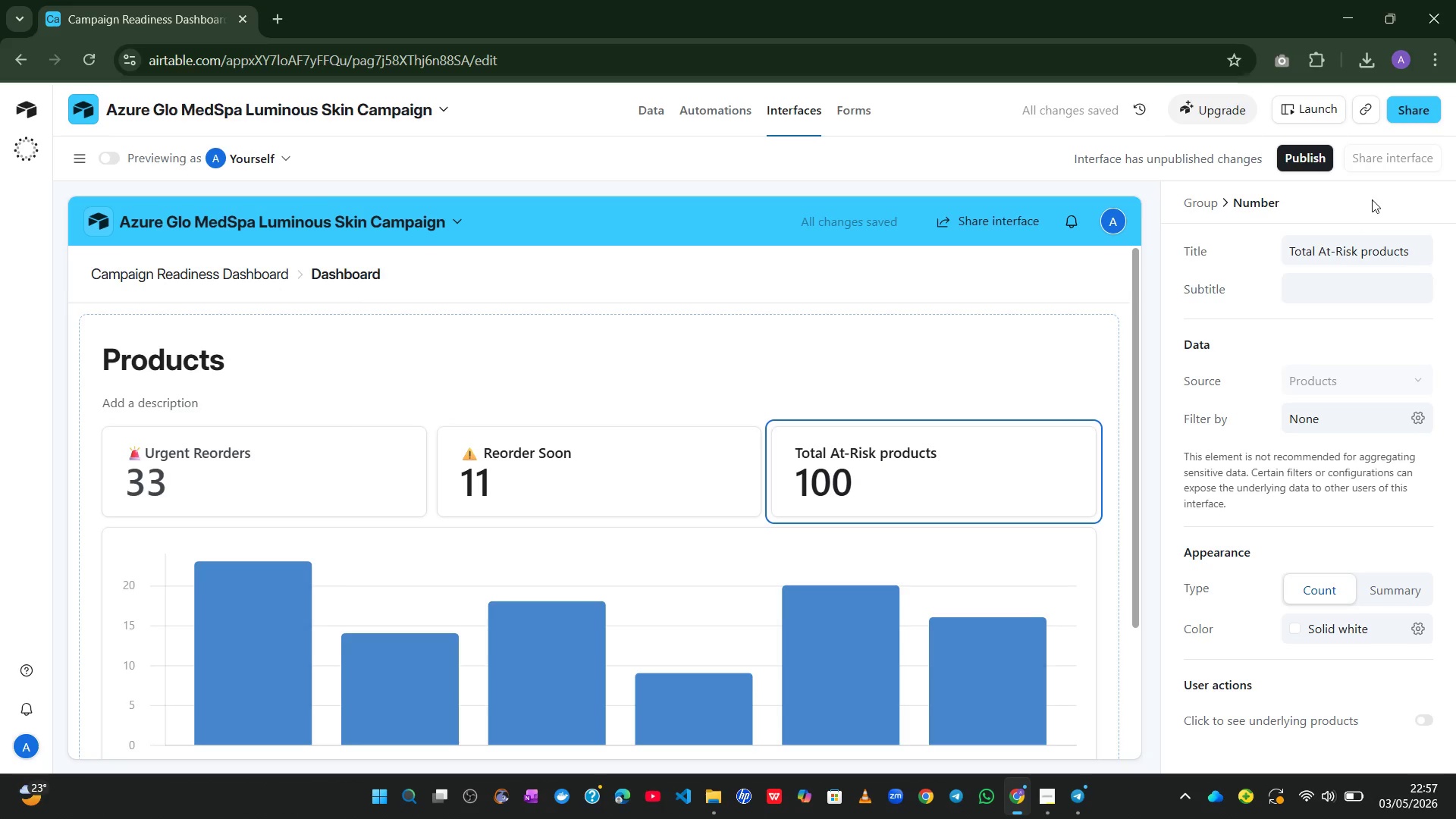 
left_click([1364, 254])
 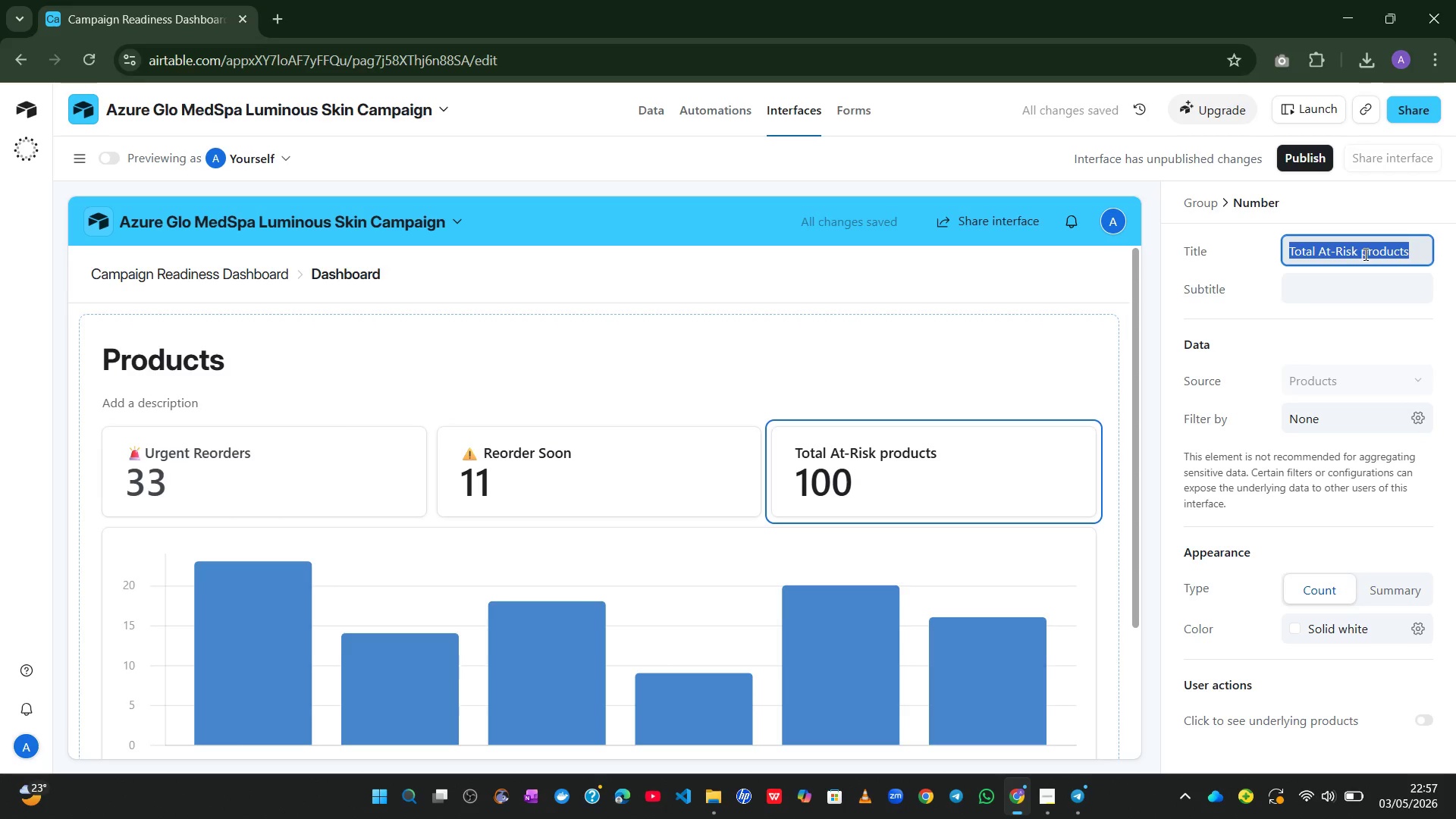 
left_click([1364, 254])
 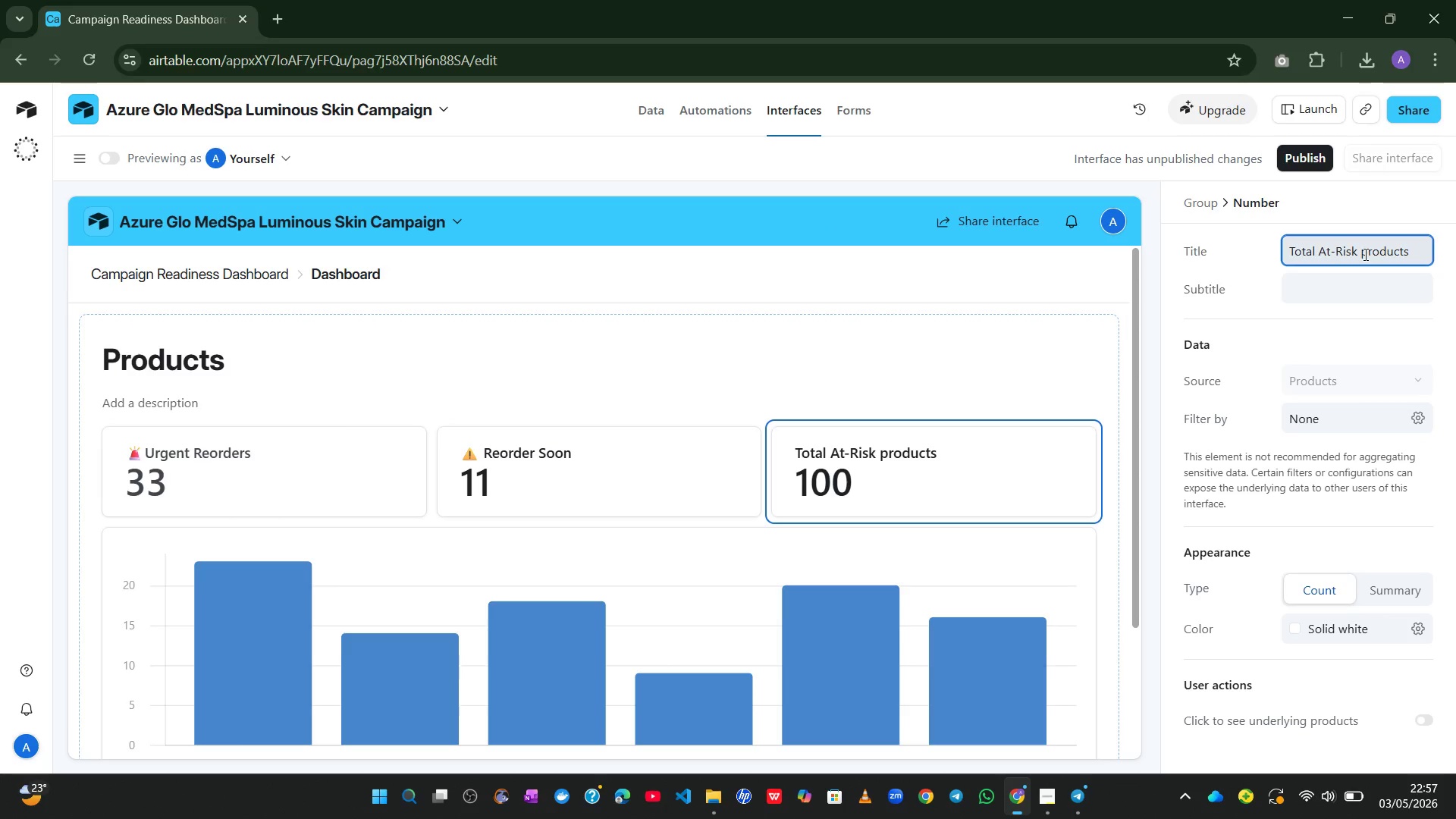 
key(Backspace)
 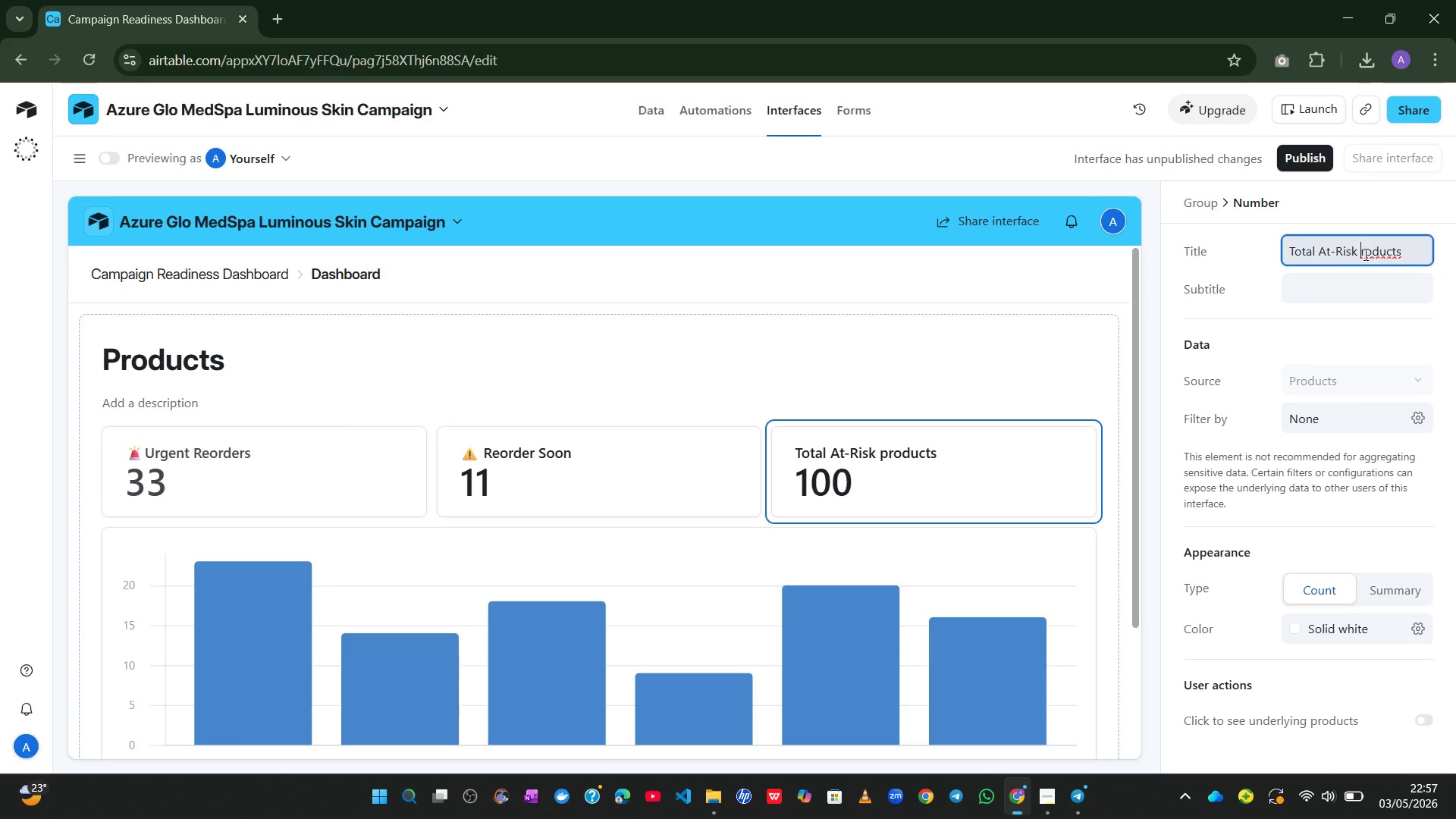 
key(Shift+P)
 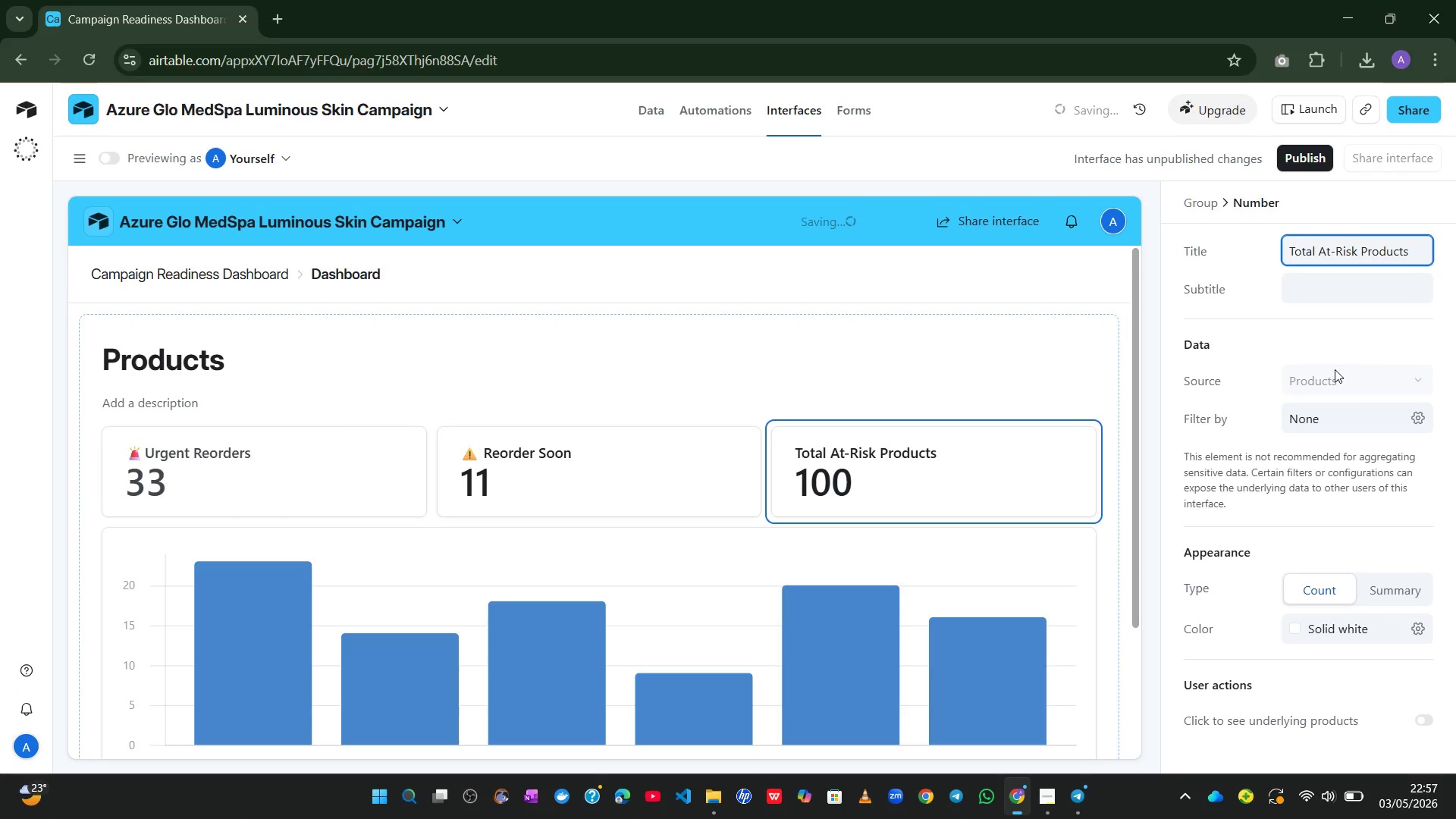 
left_click([1316, 314])
 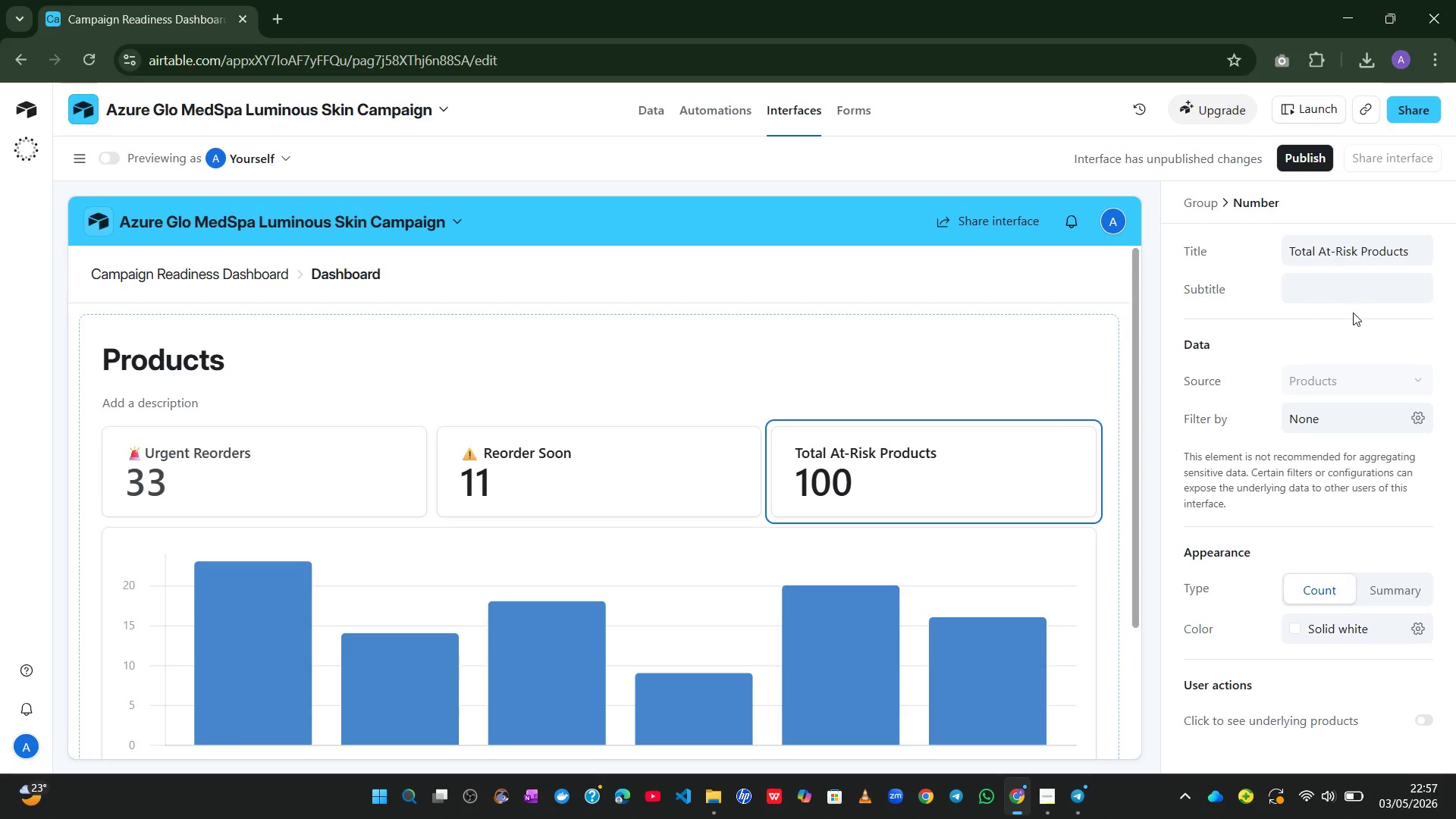 
wait(12.06)
 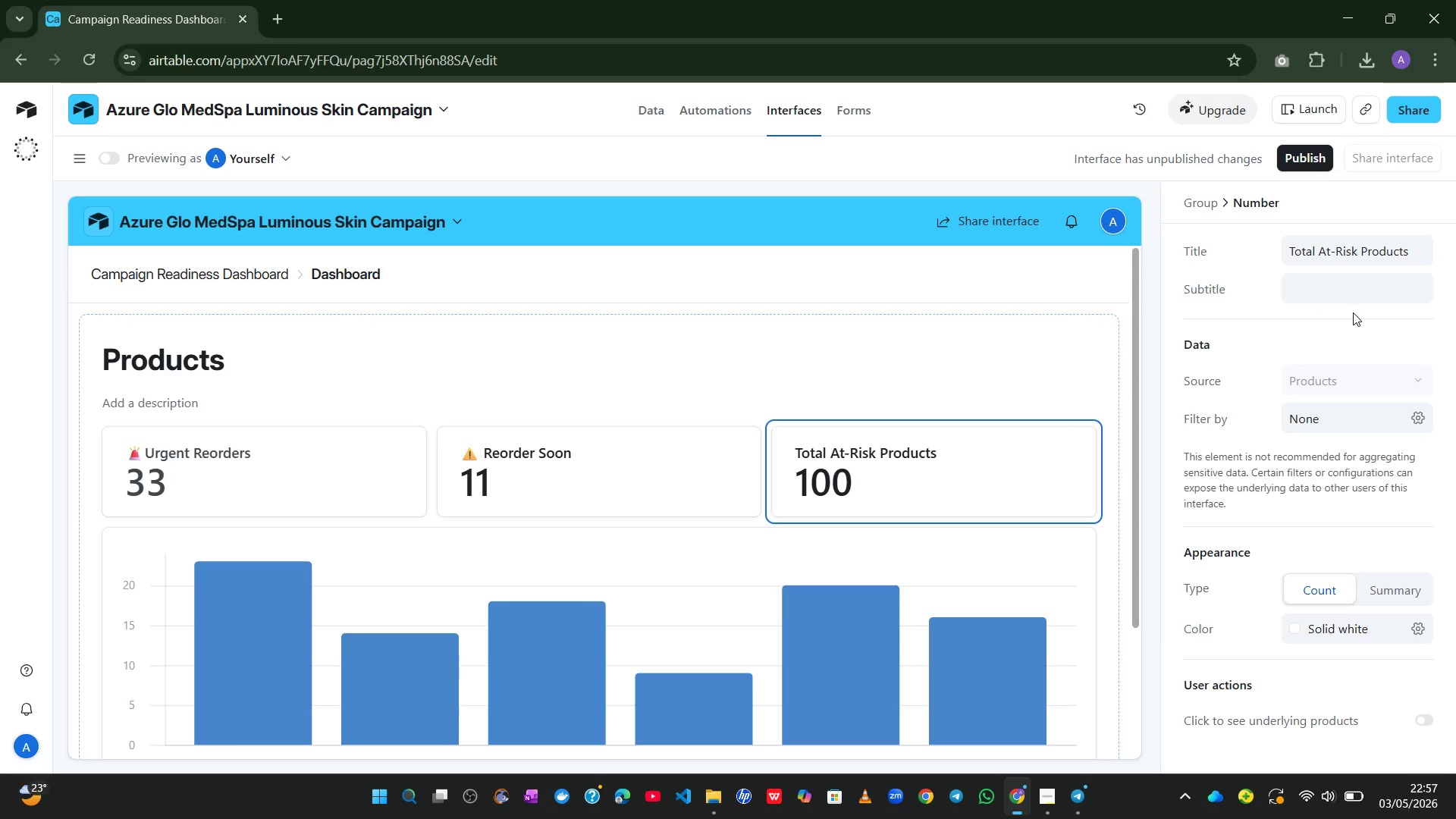 
left_click([1410, 422])
 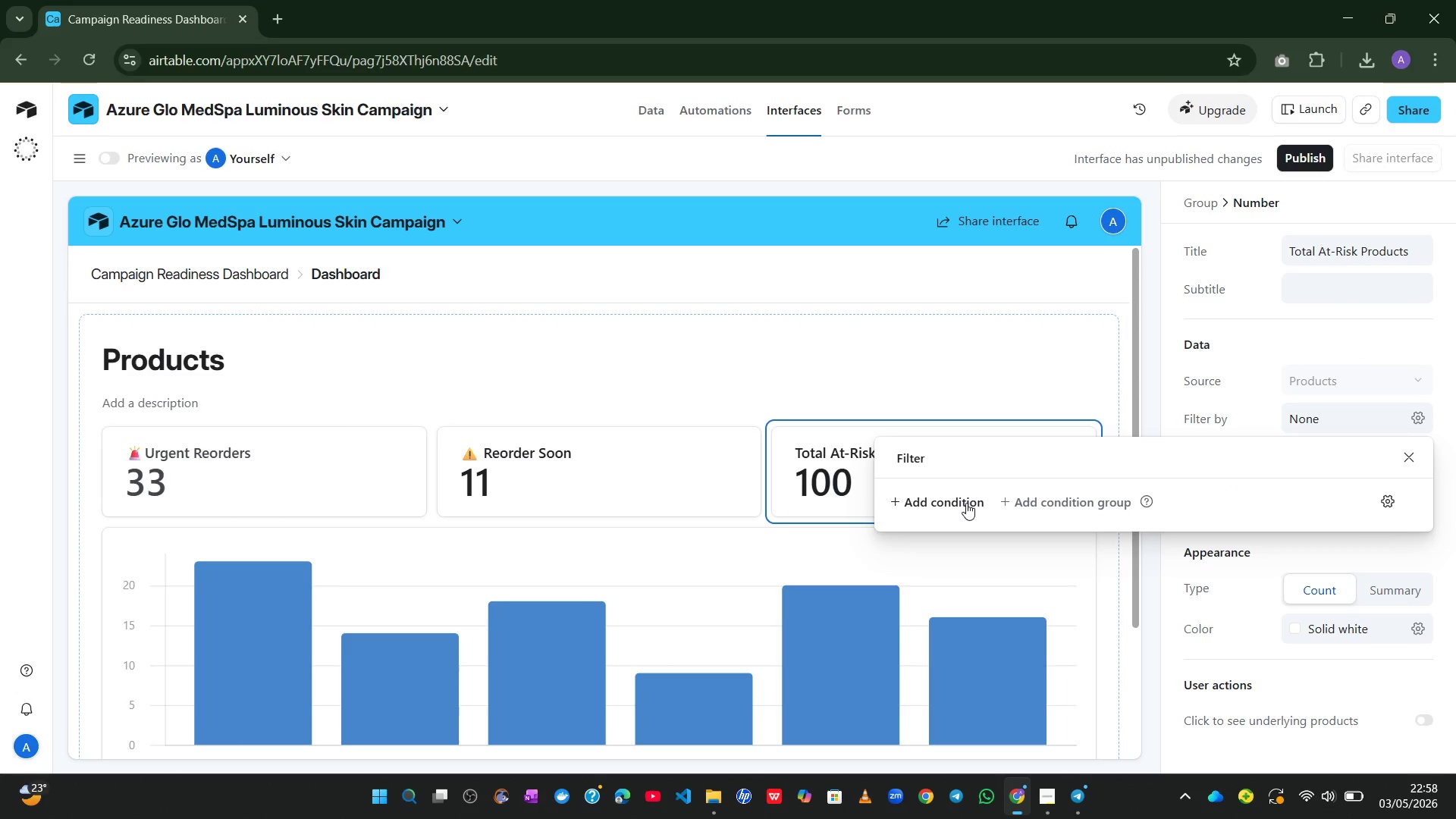 
left_click([953, 503])
 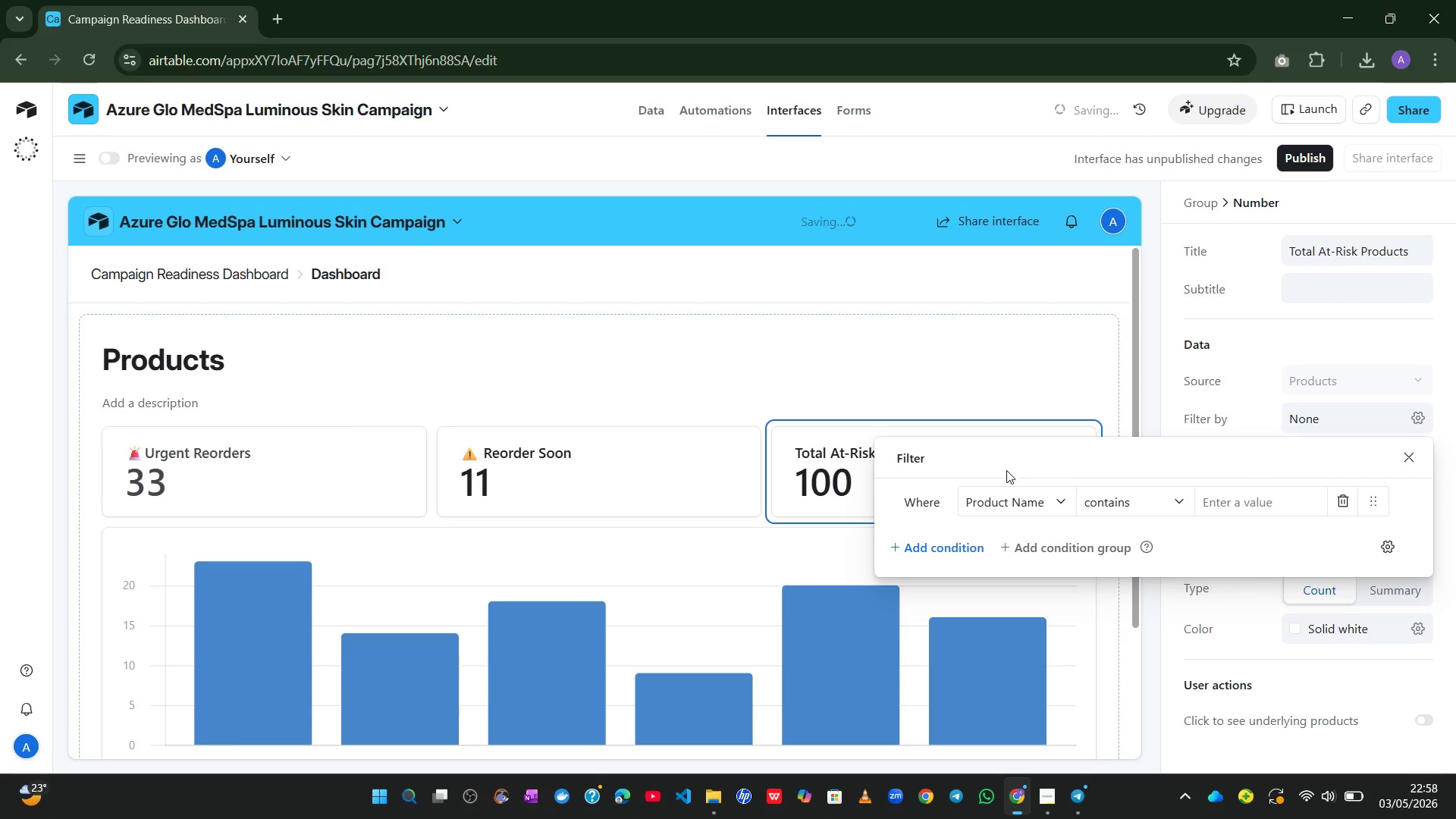 
left_click([1006, 488])
 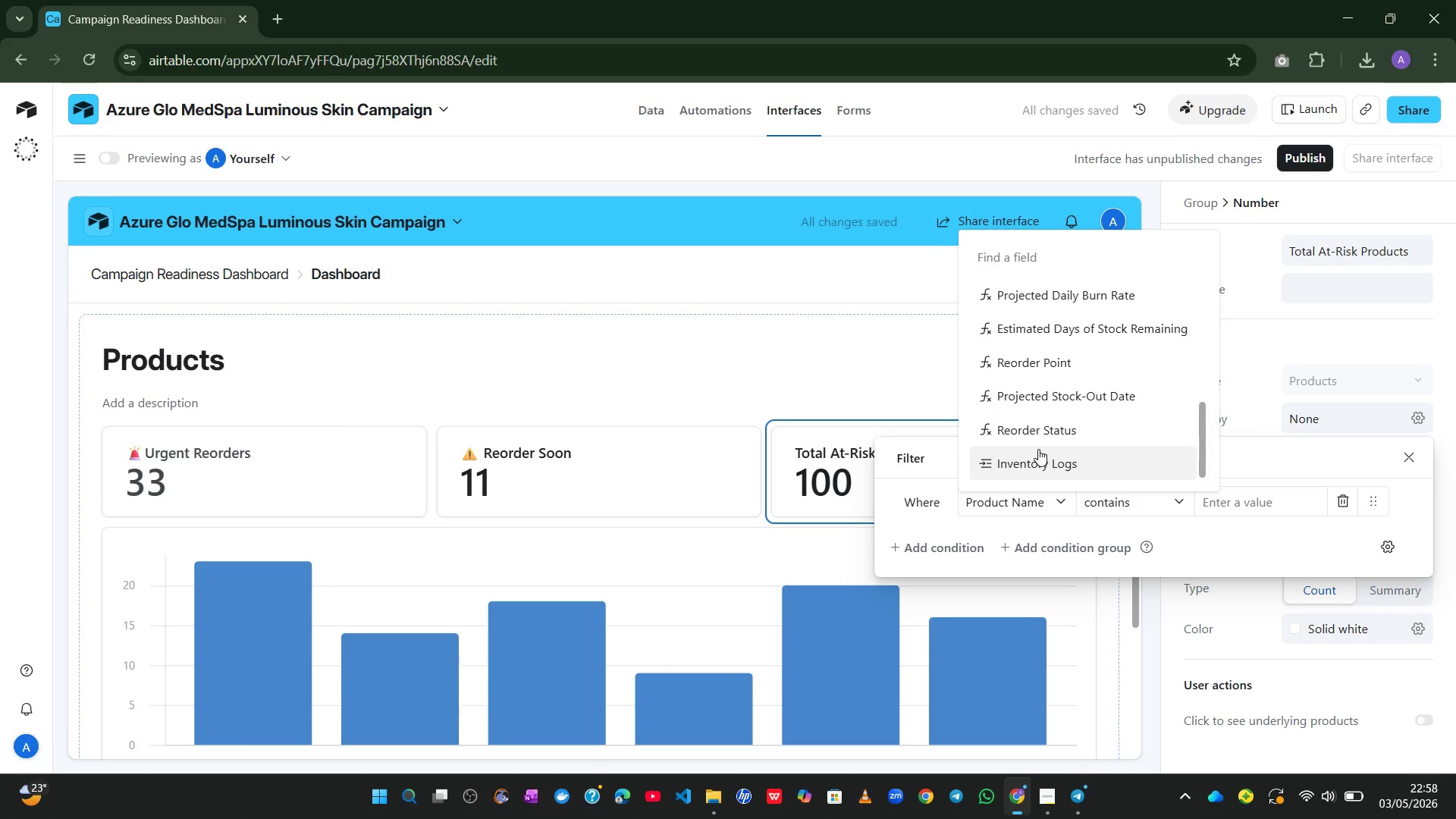 
left_click([1053, 441])
 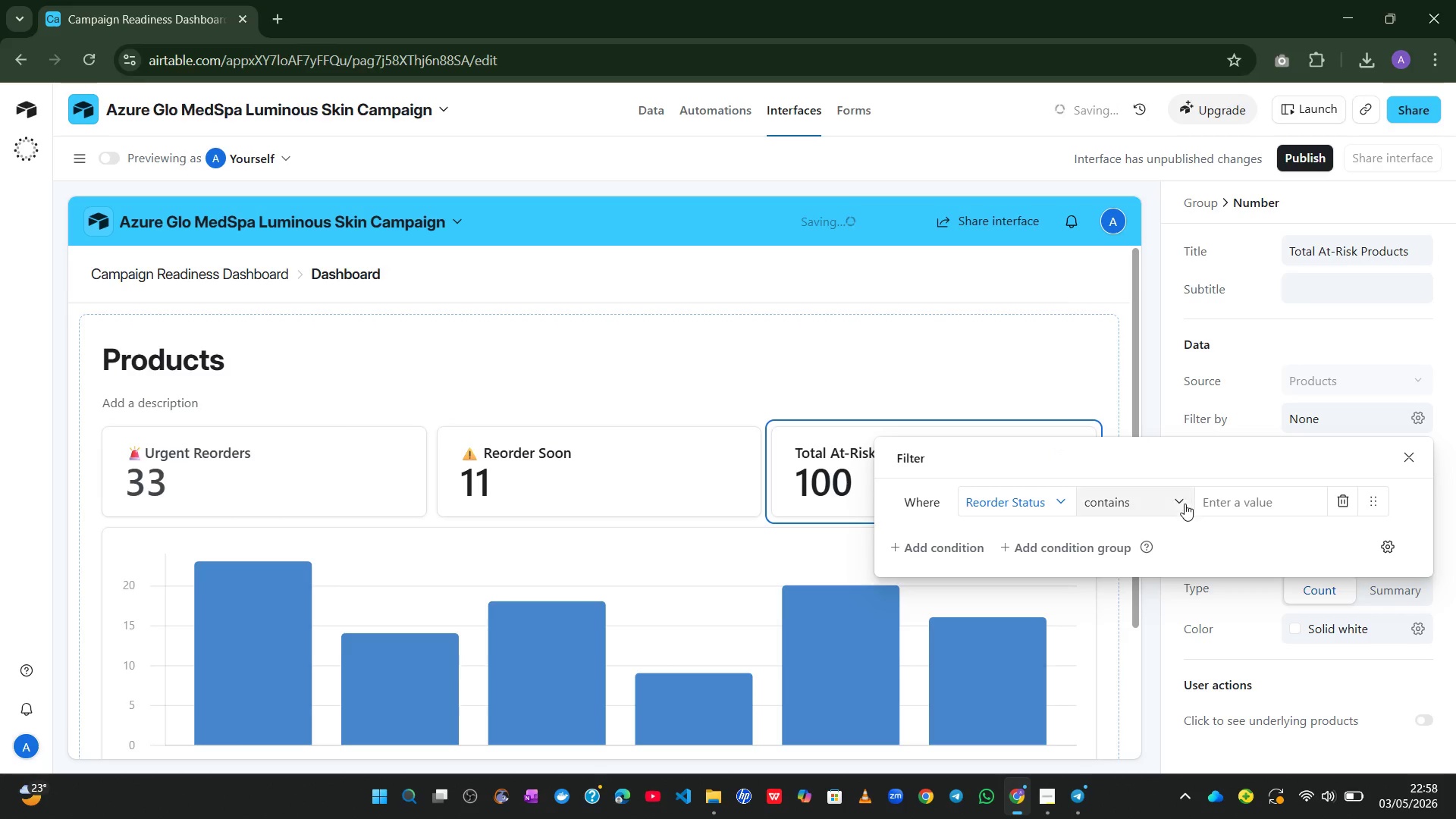 
left_click([1227, 504])
 